 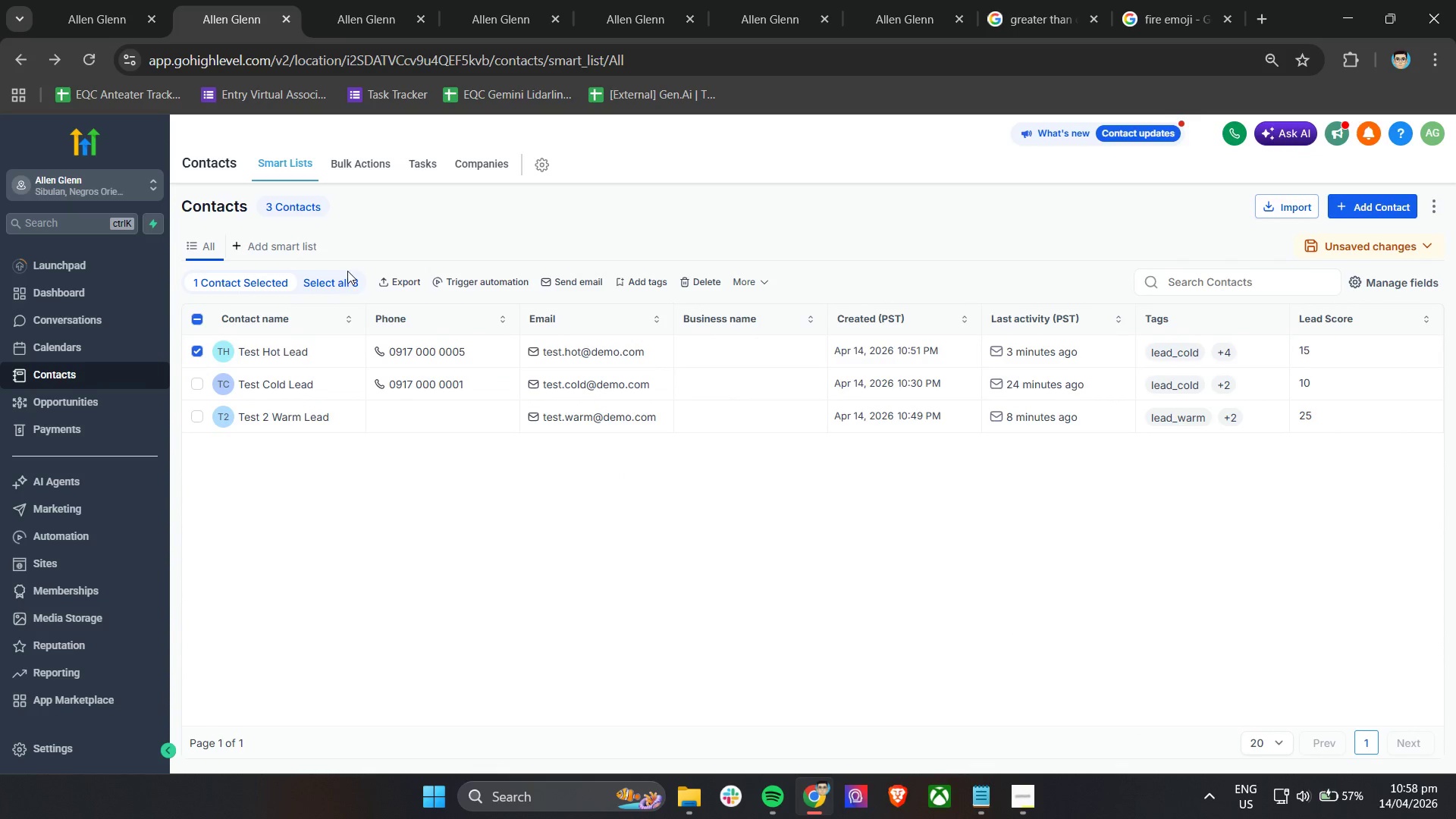 
left_click([699, 283])
 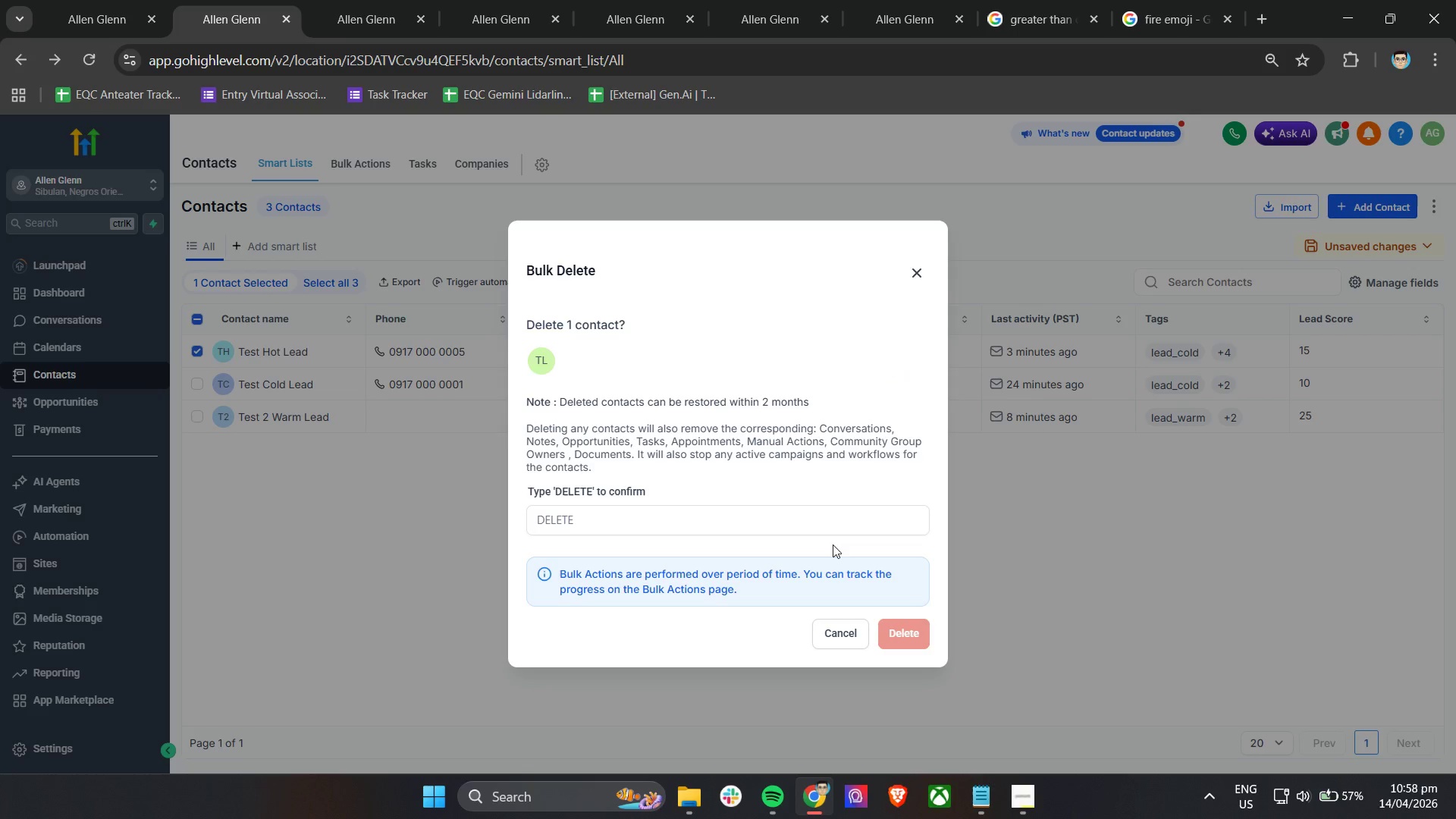 
left_click([763, 525])
 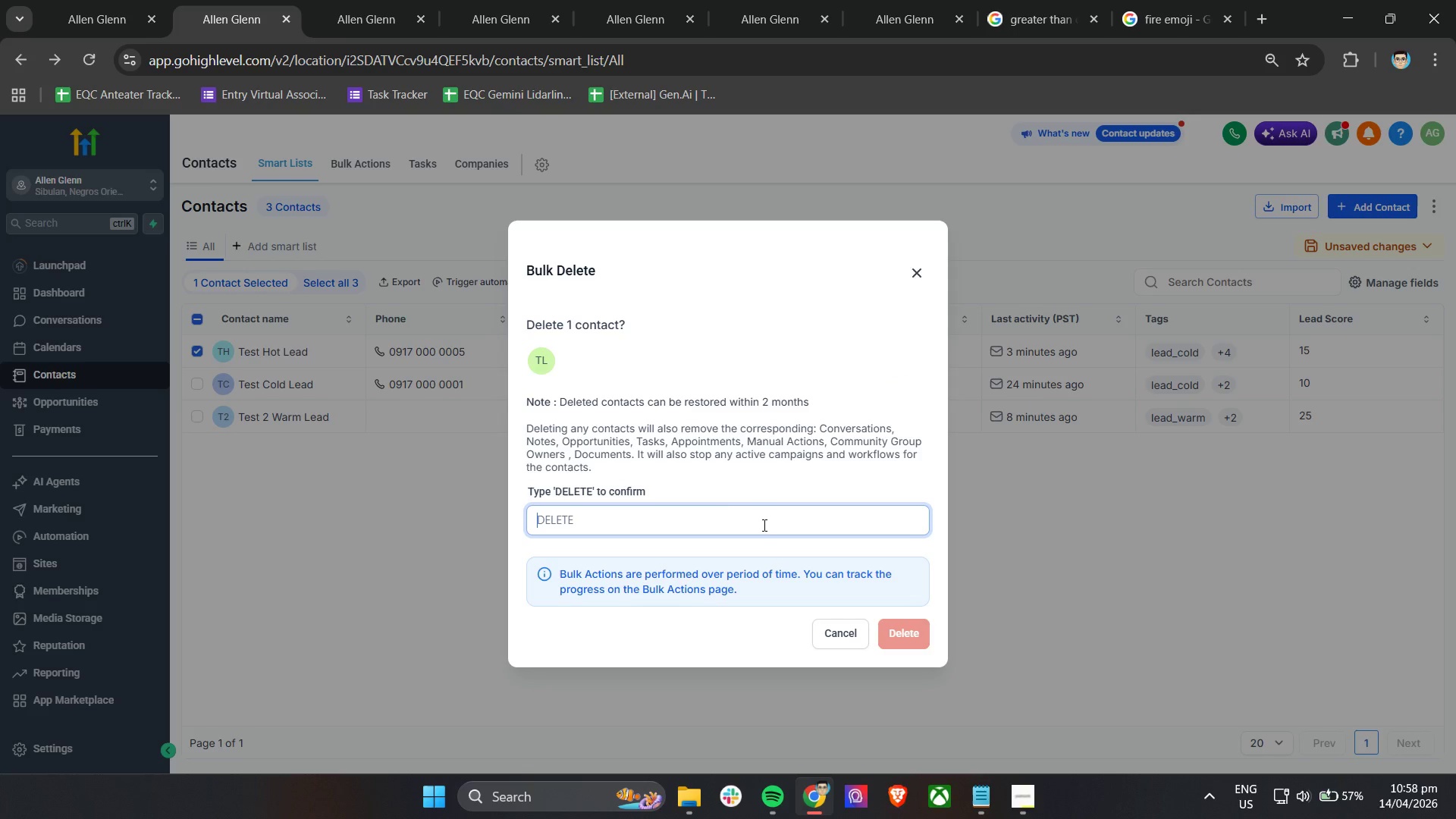 
type(Dee)
key(Backspace)
key(Backspace)
type(ELETE)
 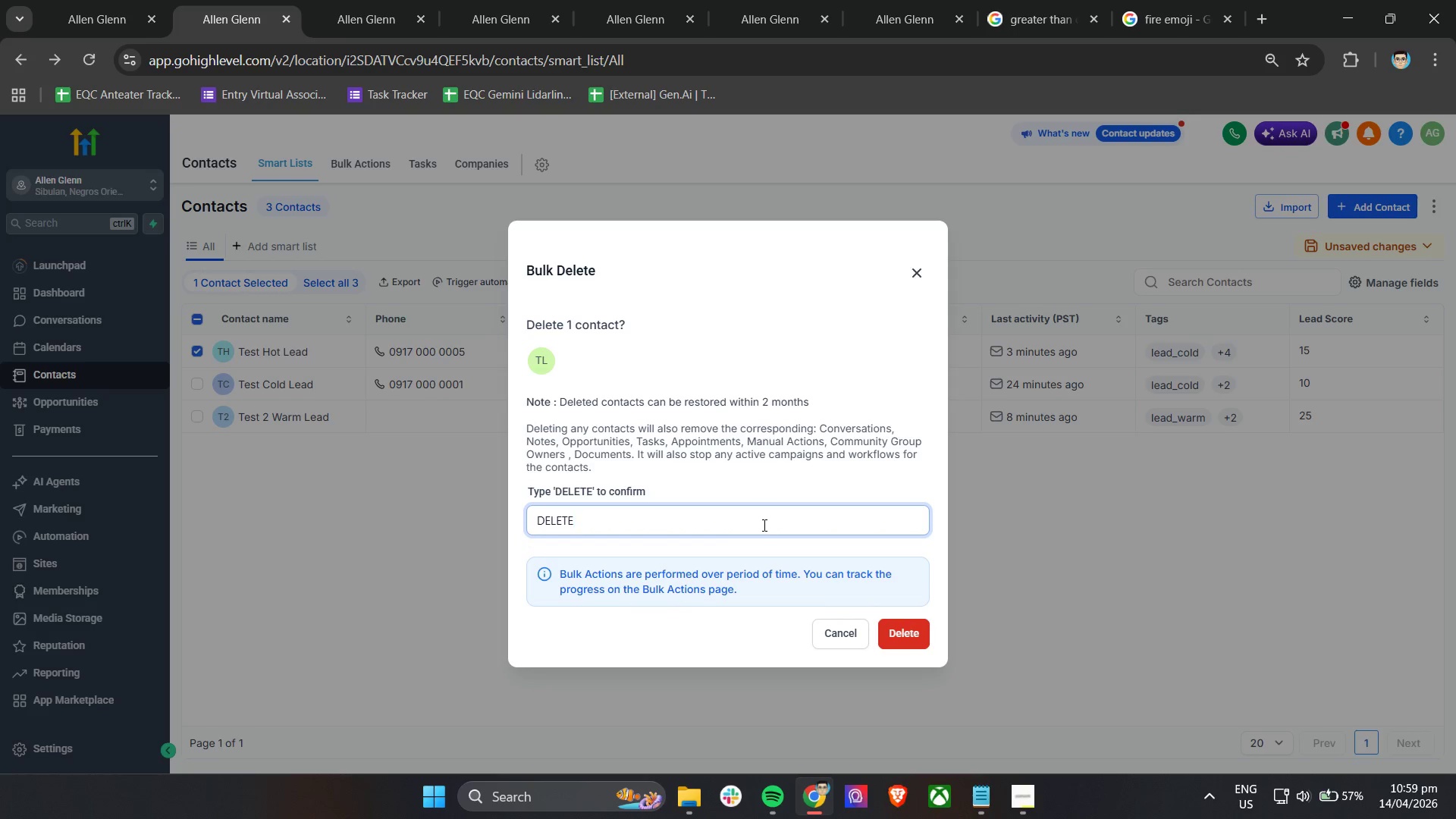 
left_click([898, 628])
 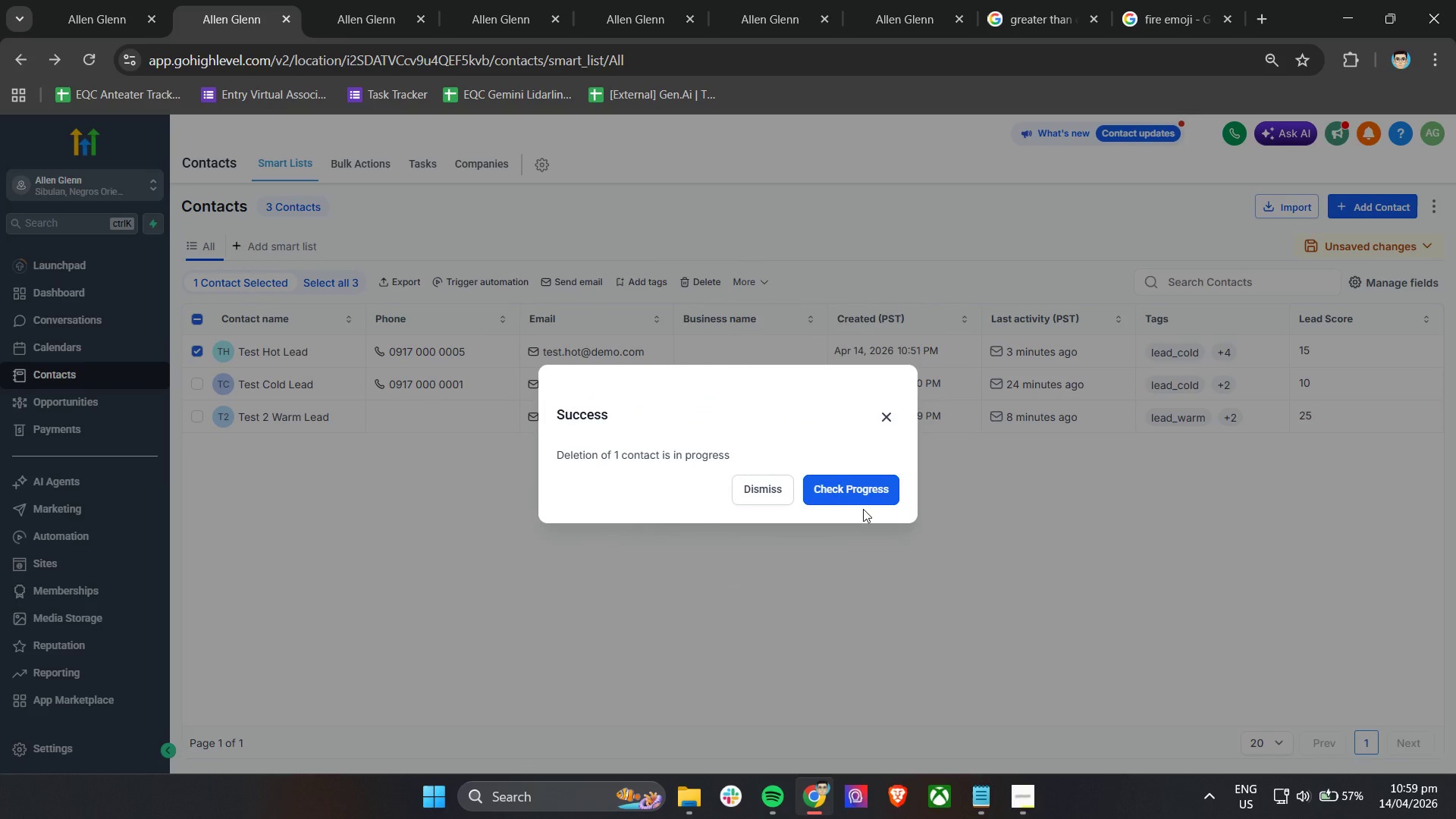 
left_click([864, 481])
 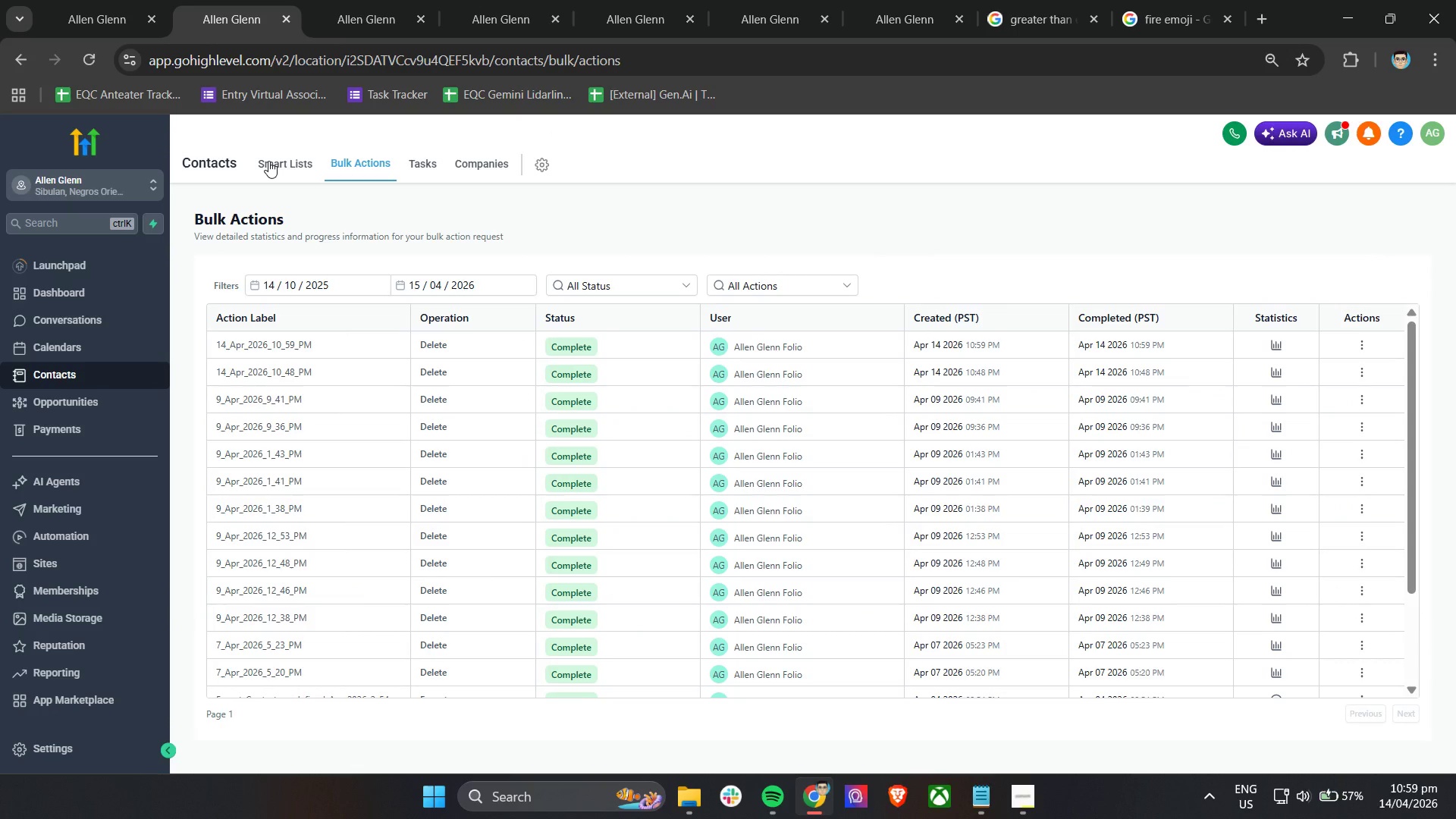 
wait(10.17)
 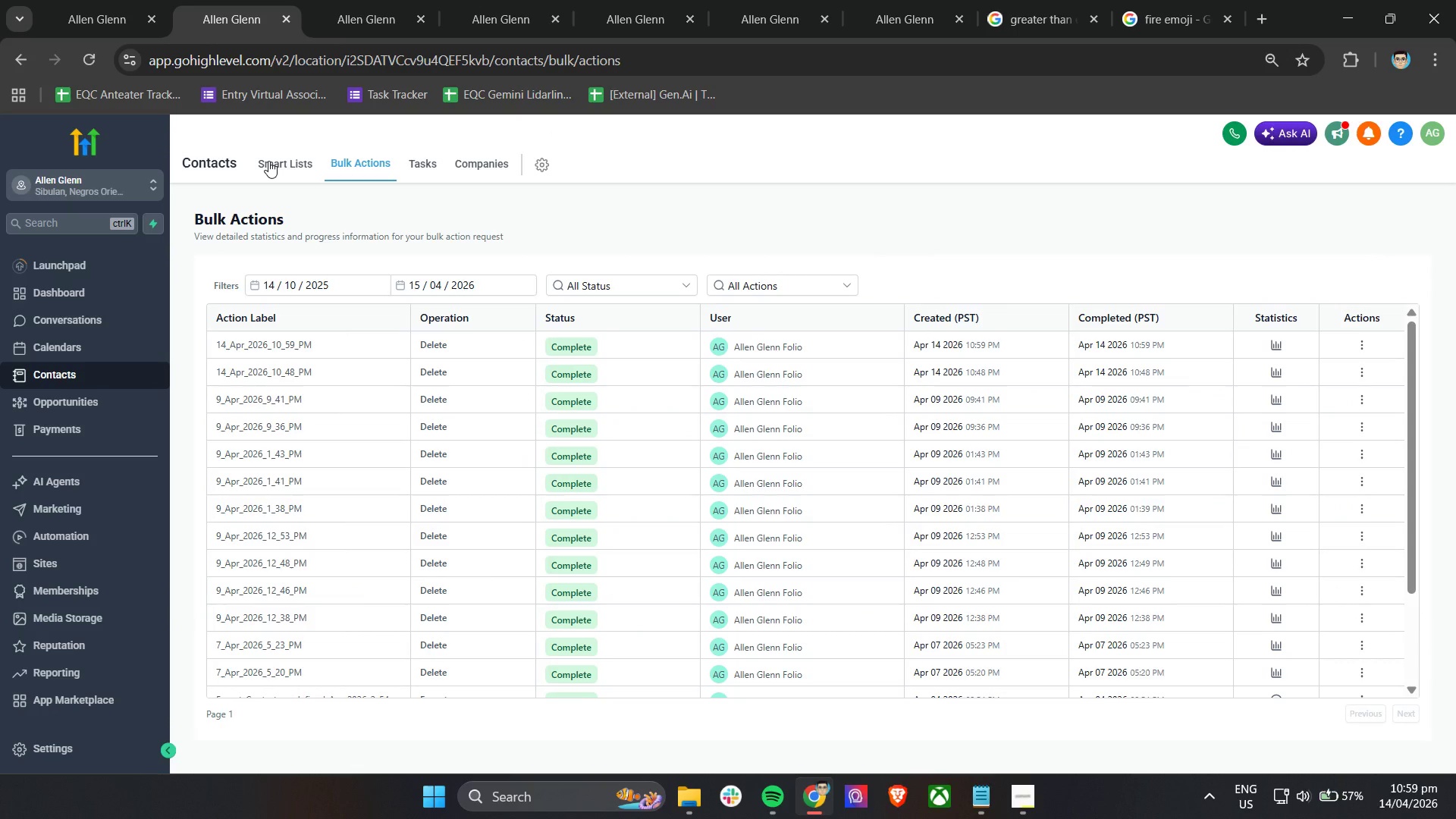 
left_click([1149, 199])
 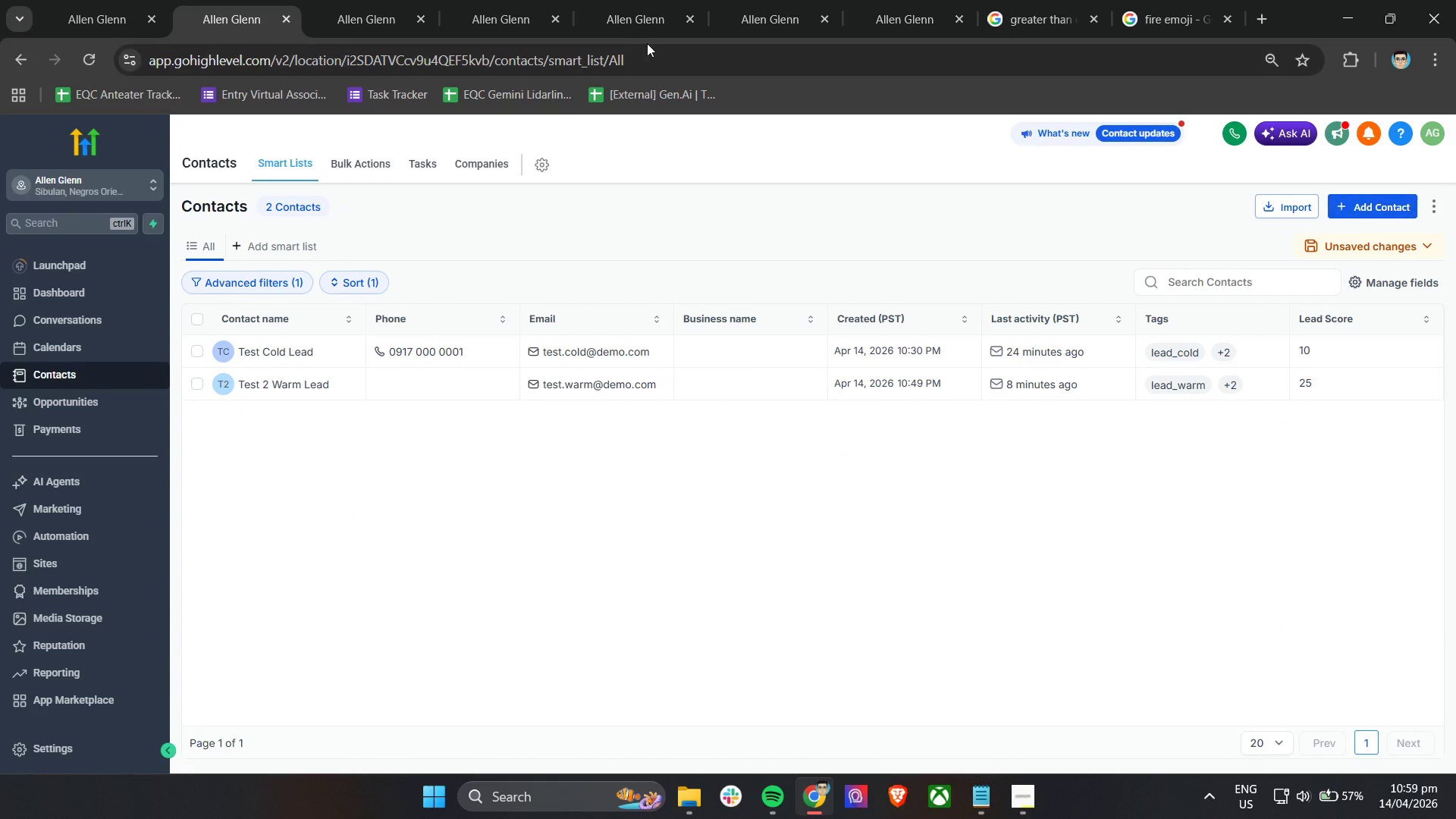 
left_click([748, 0])
 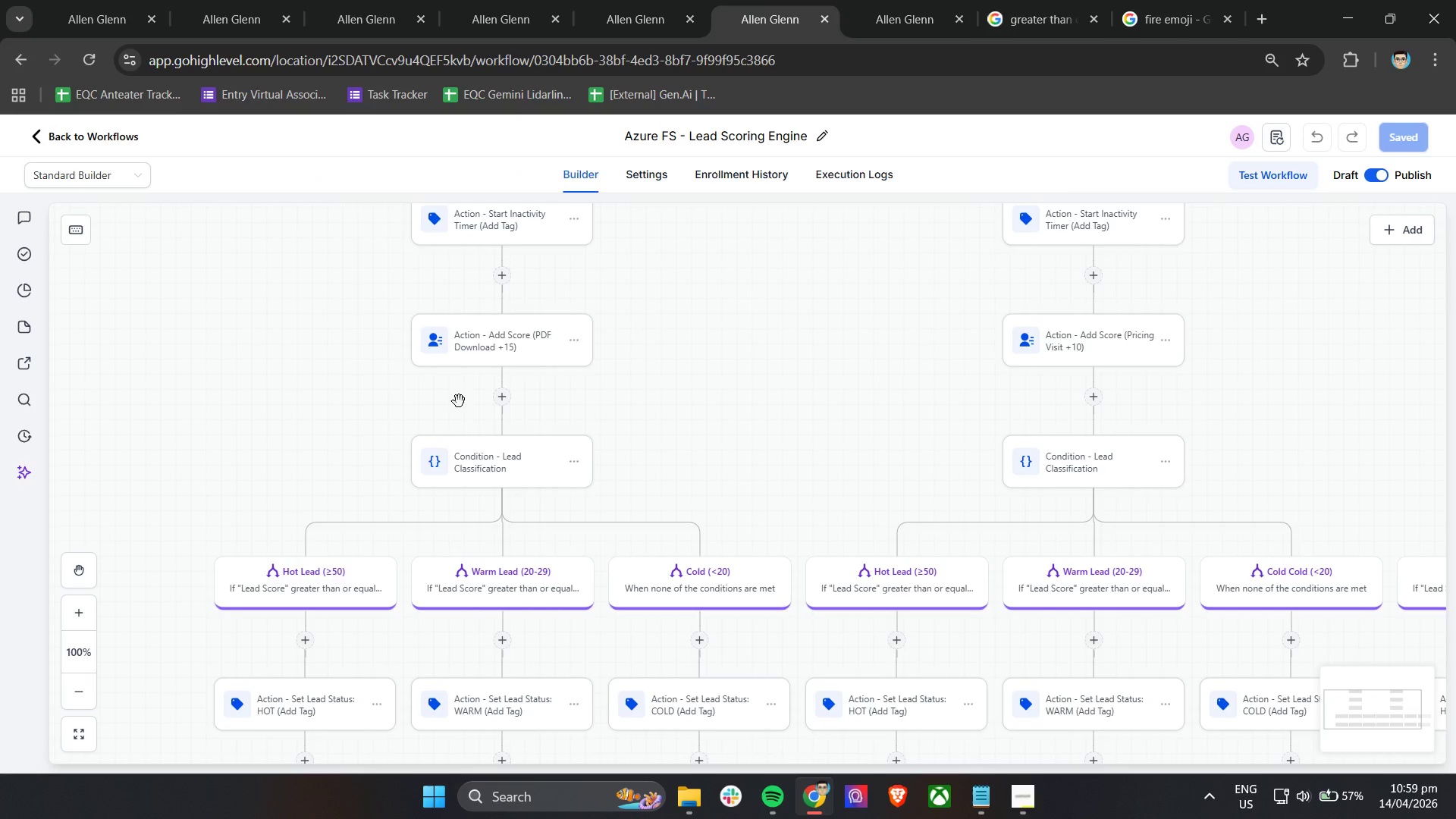 
scroll: coordinate [468, 396], scroll_direction: down, amount: 9.0
 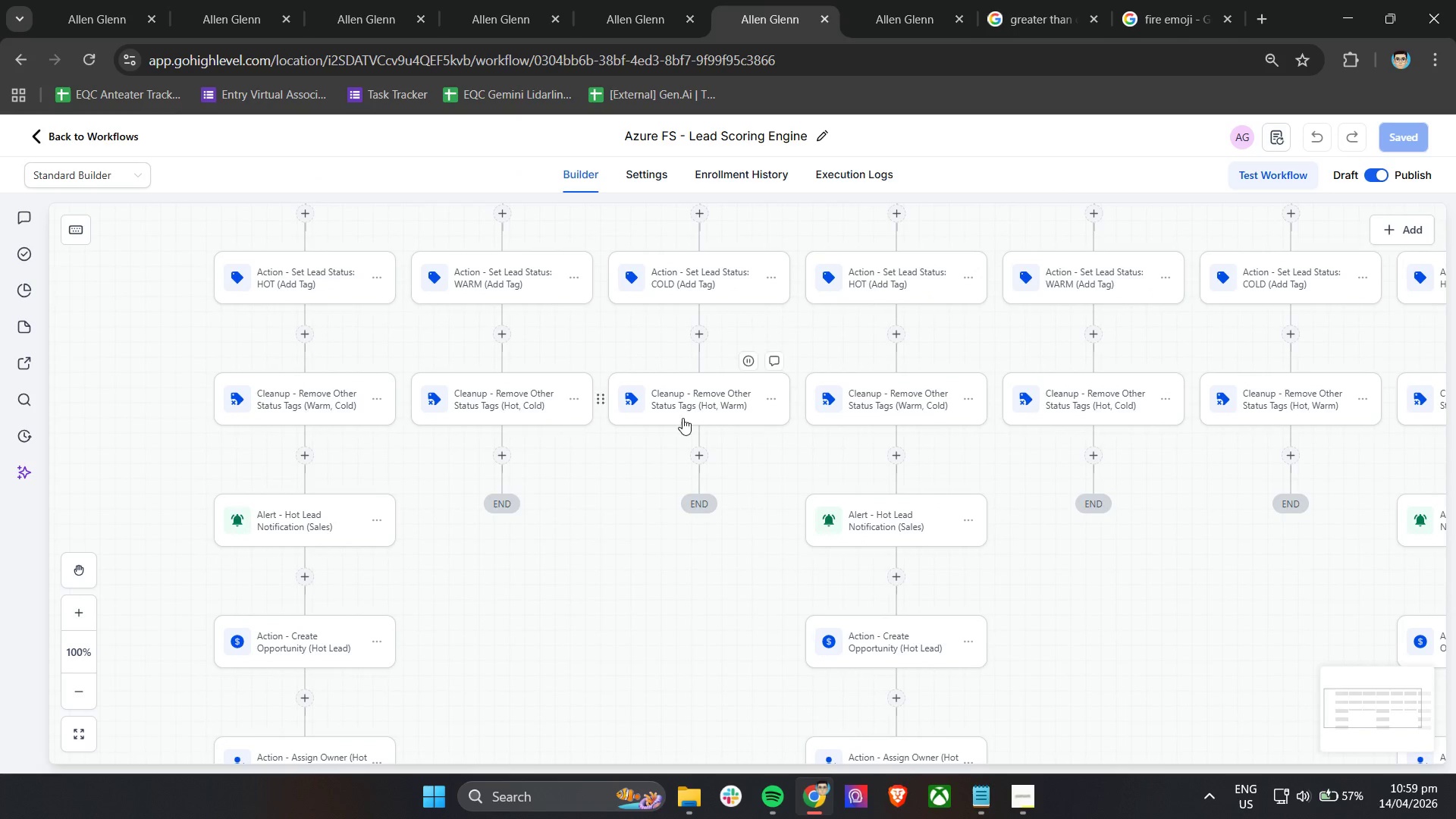 
scroll: coordinate [776, 441], scroll_direction: up, amount: 9.0
 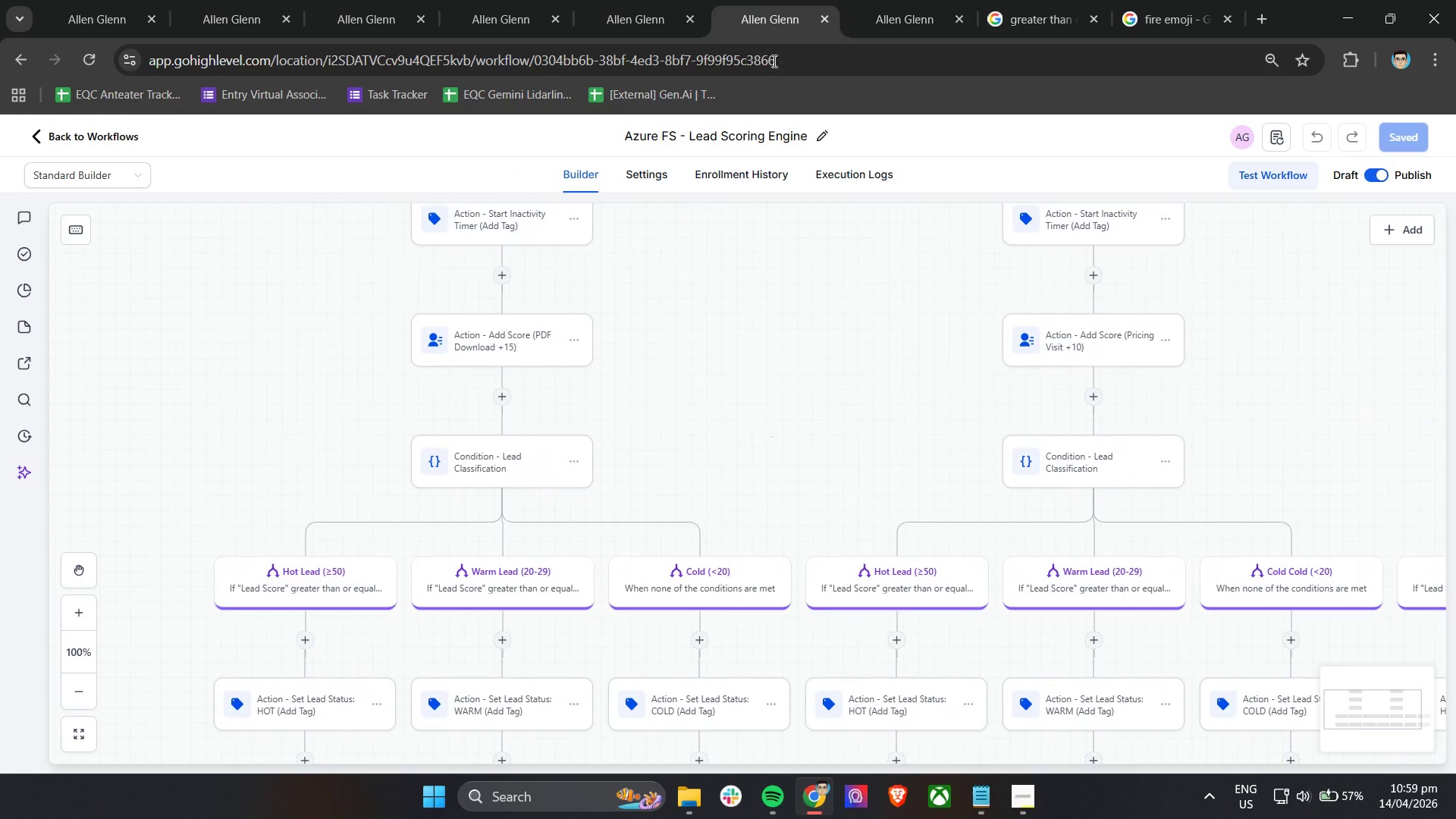 
left_click([890, 0])
 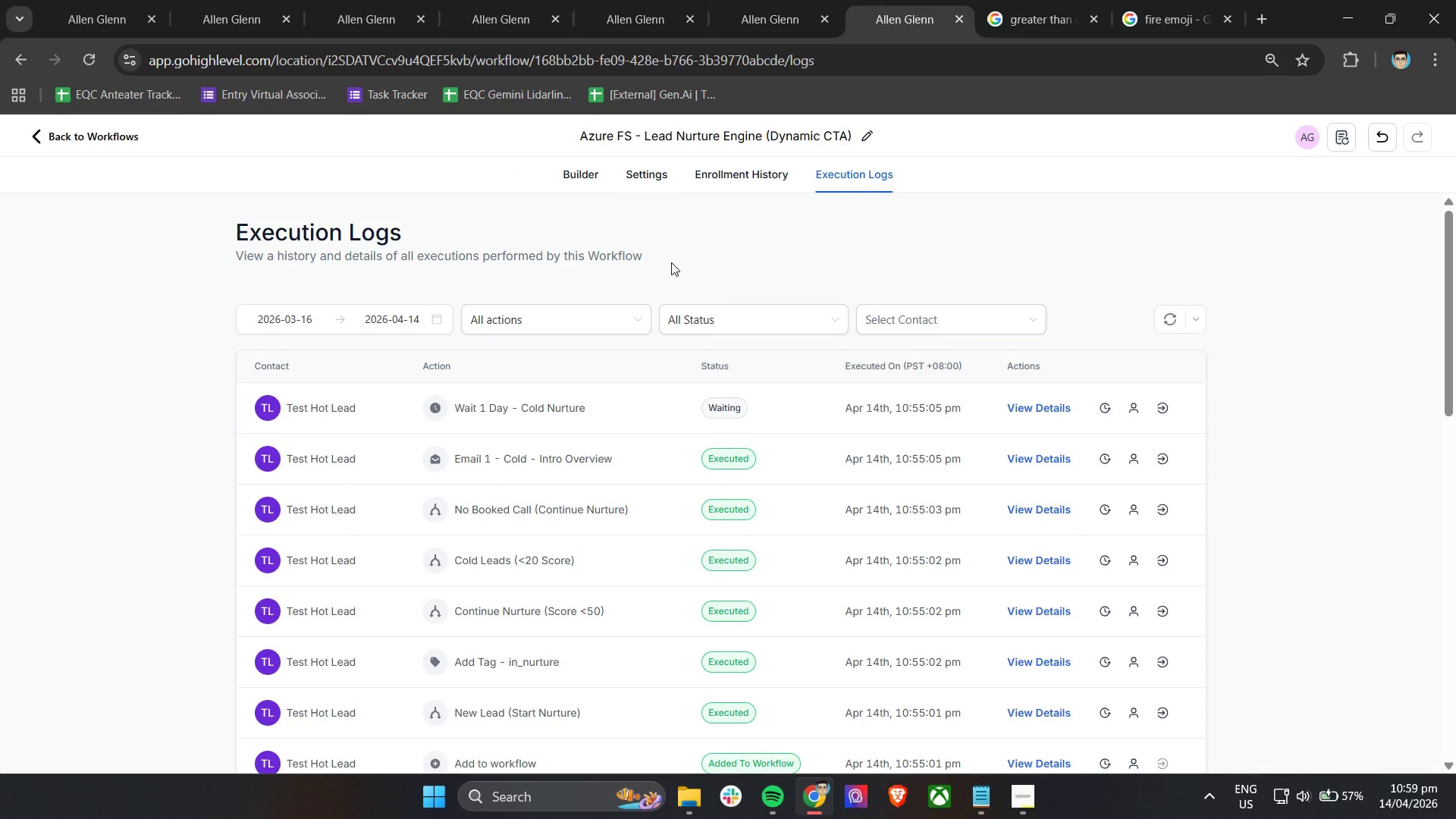 
left_click([498, 0])
 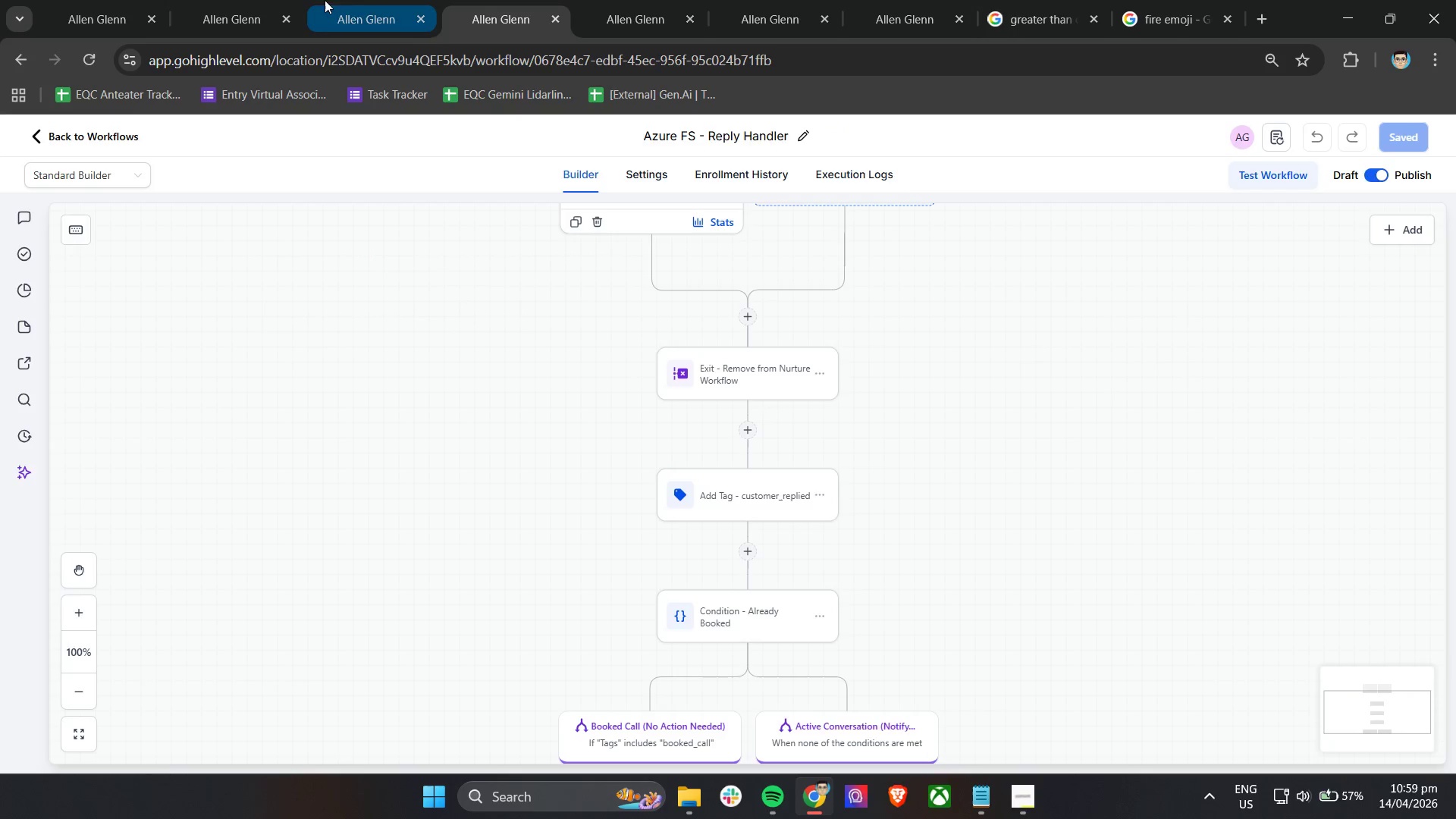 
left_click([343, 0])
 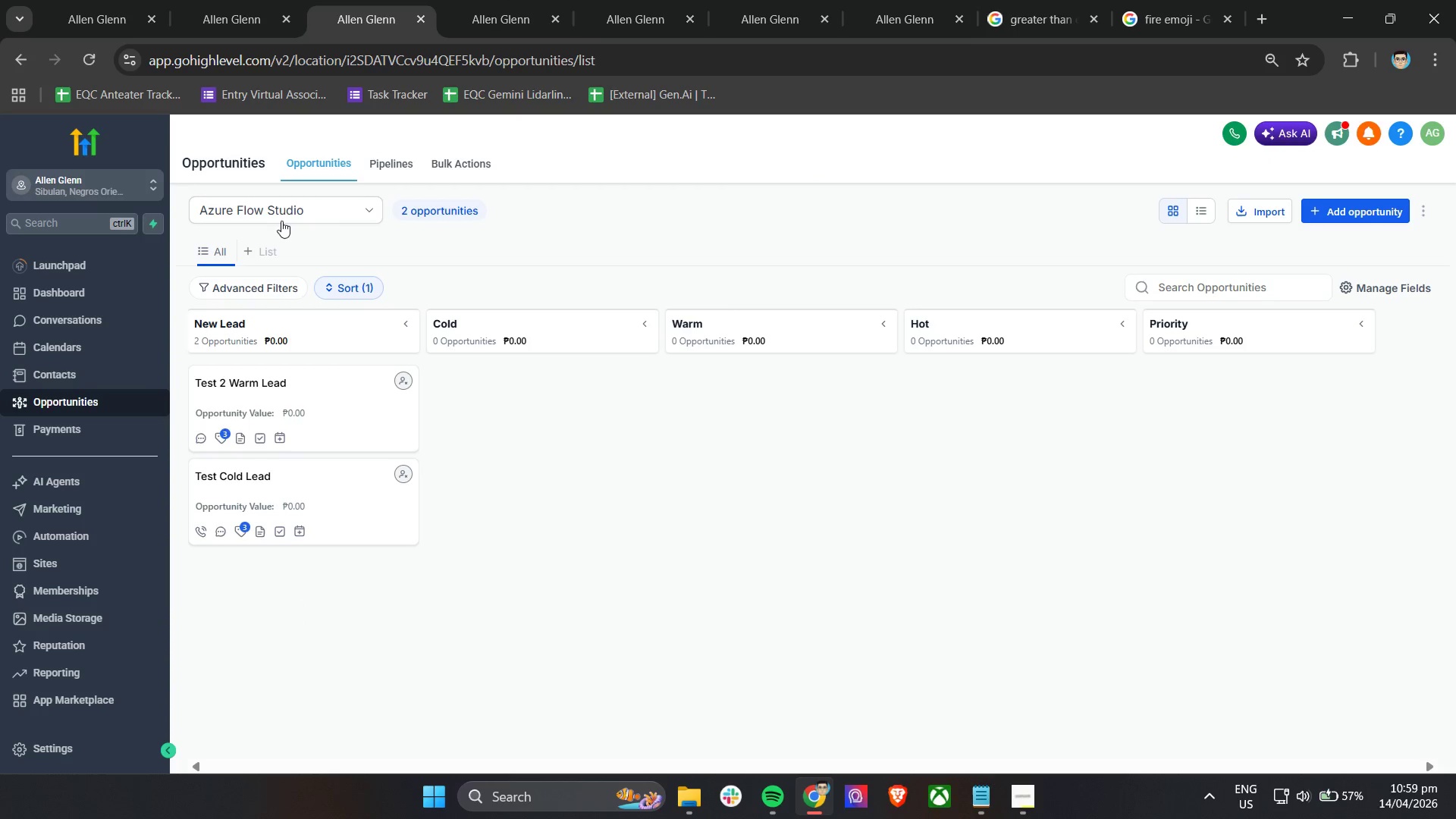 
left_click([254, 0])
 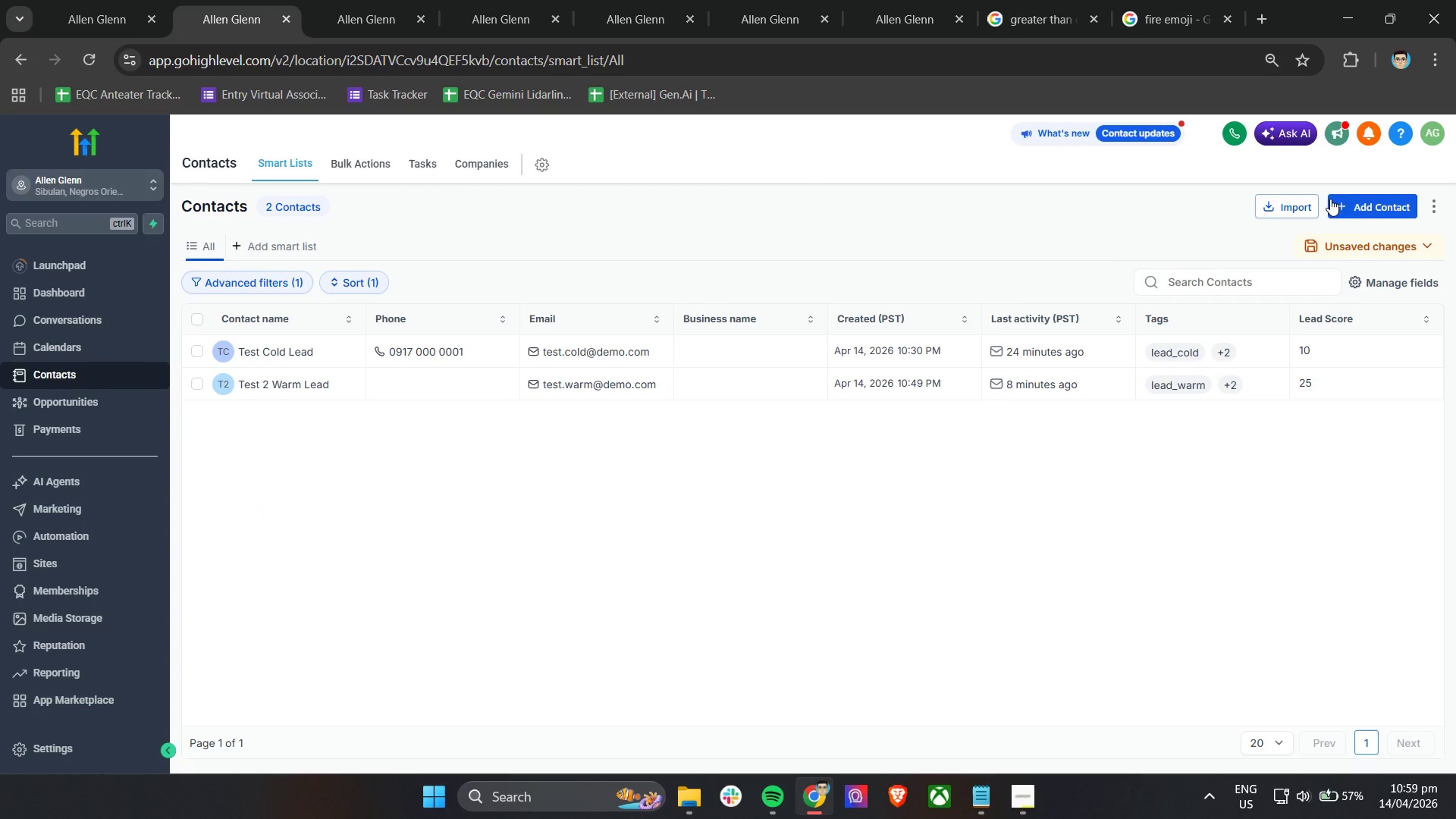 
left_click([1345, 205])
 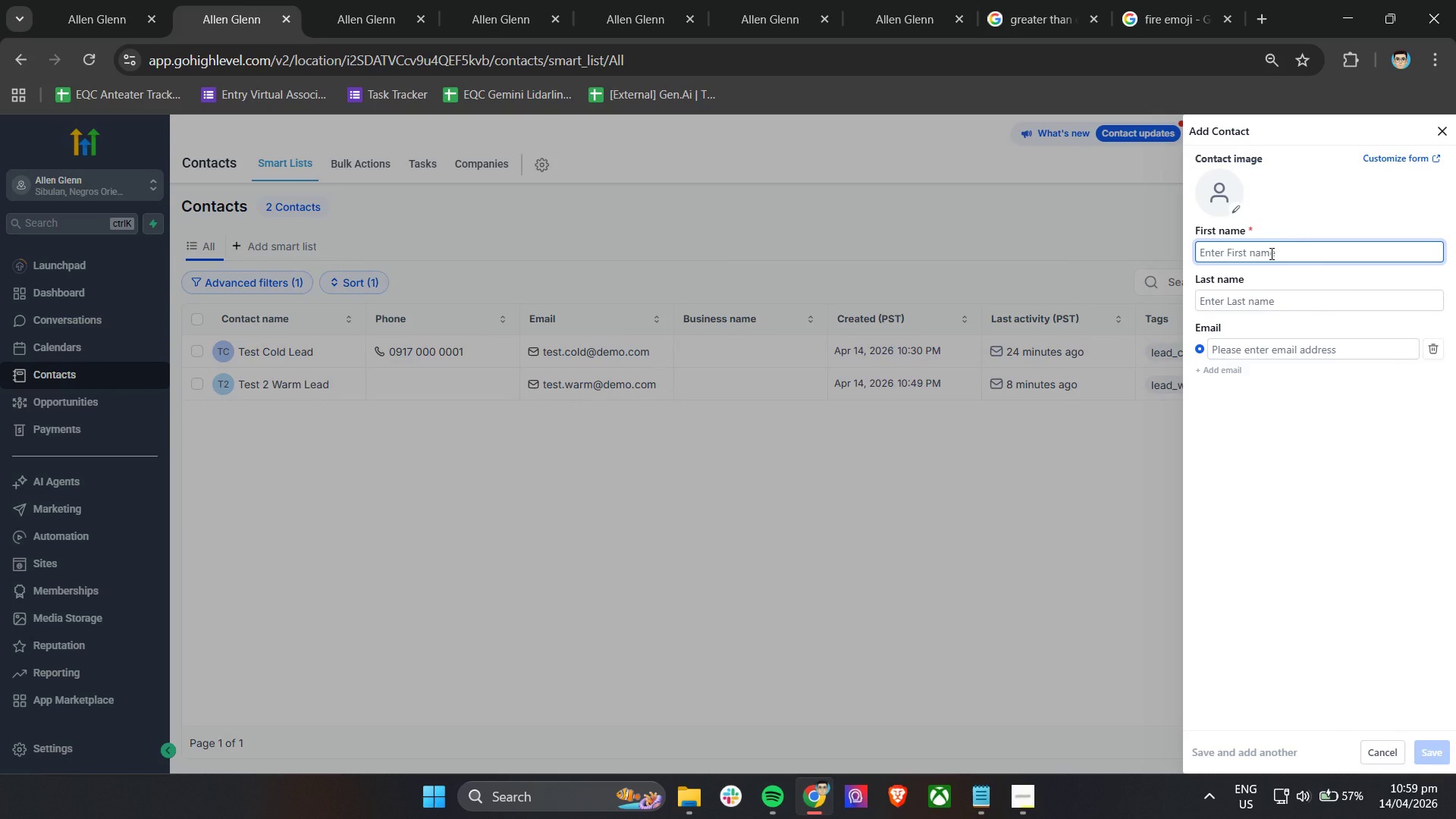 
left_click([1272, 250])
 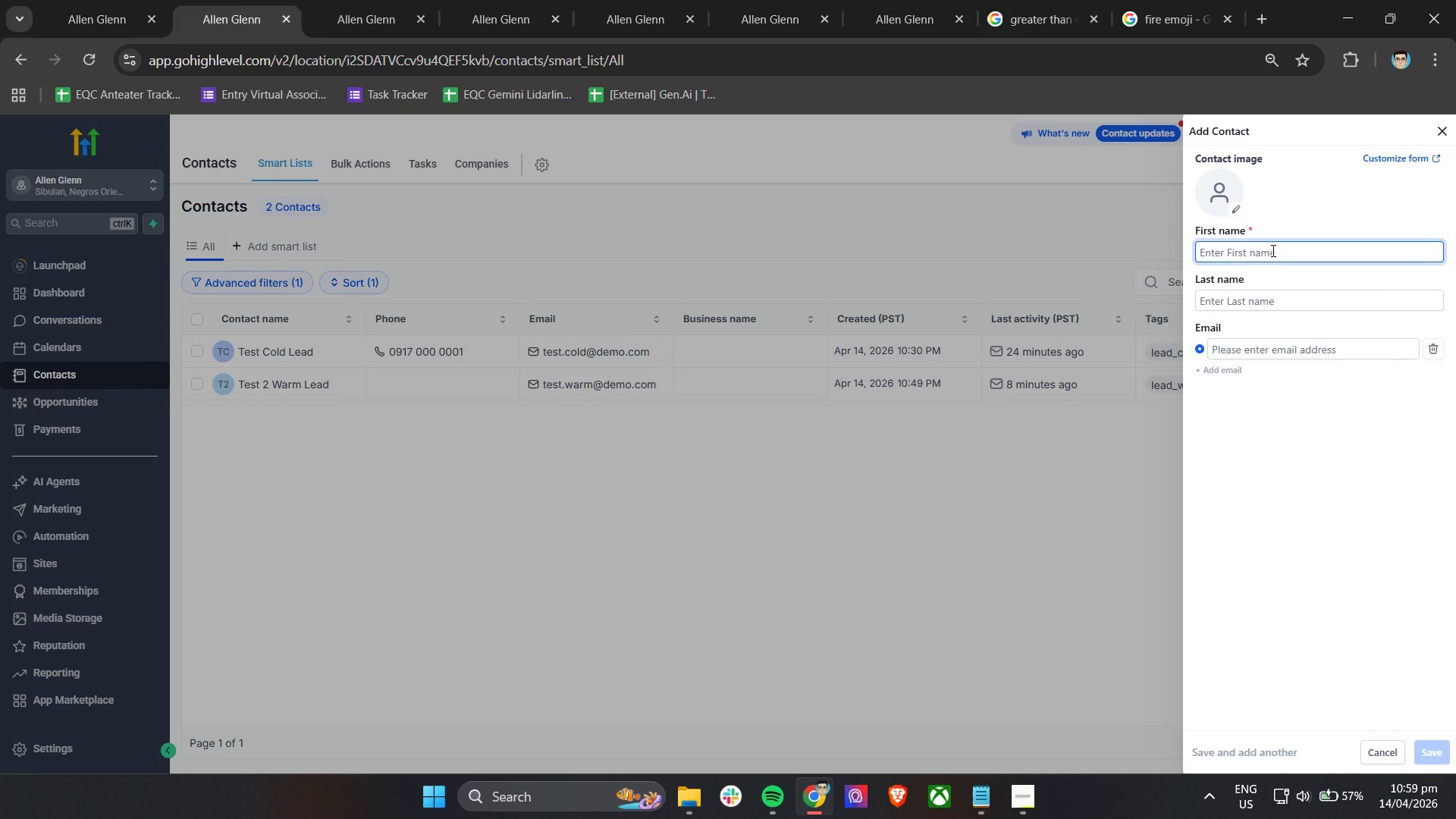 
type(Test 2 Hot)
 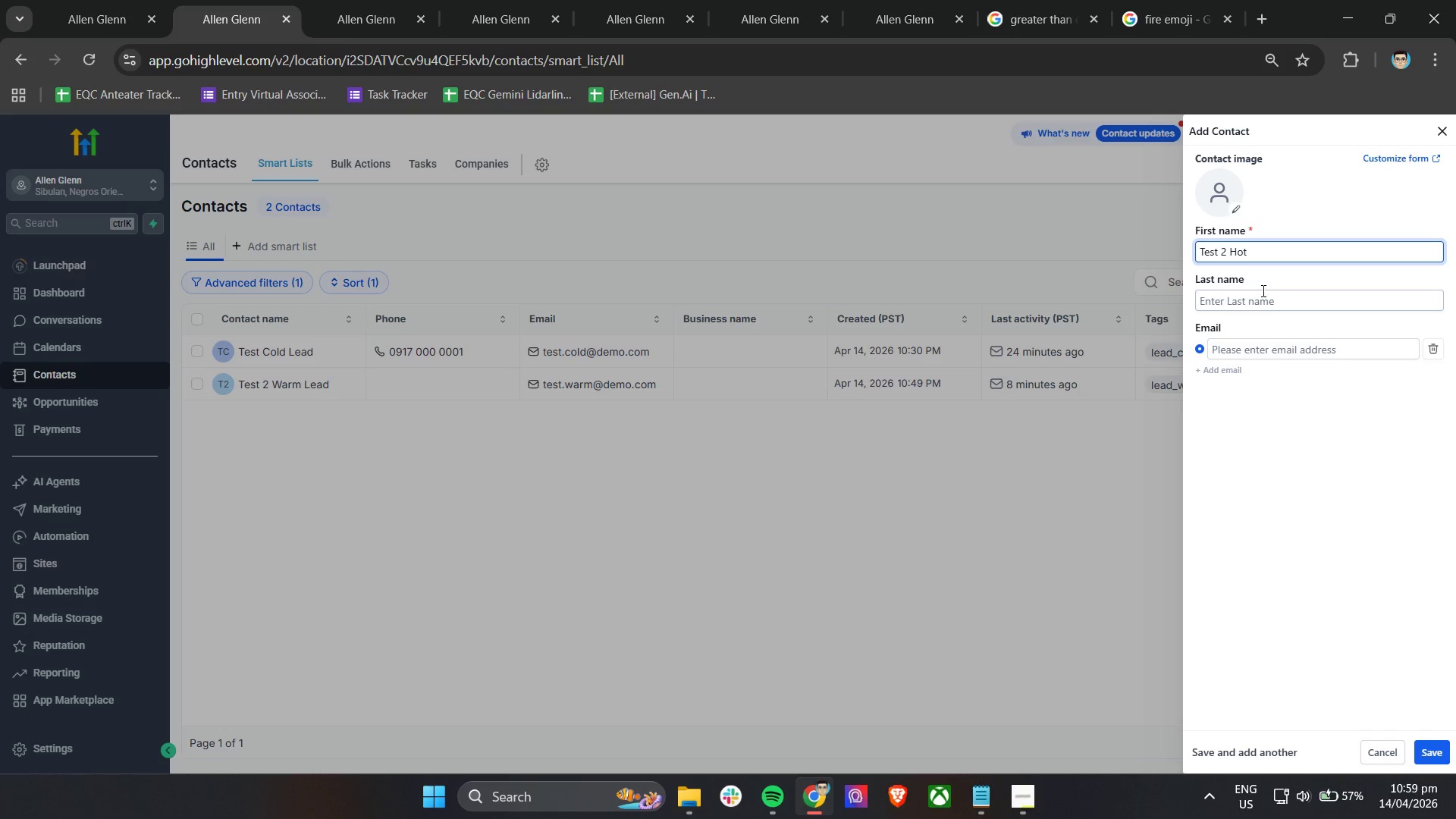 
left_click([1260, 297])
 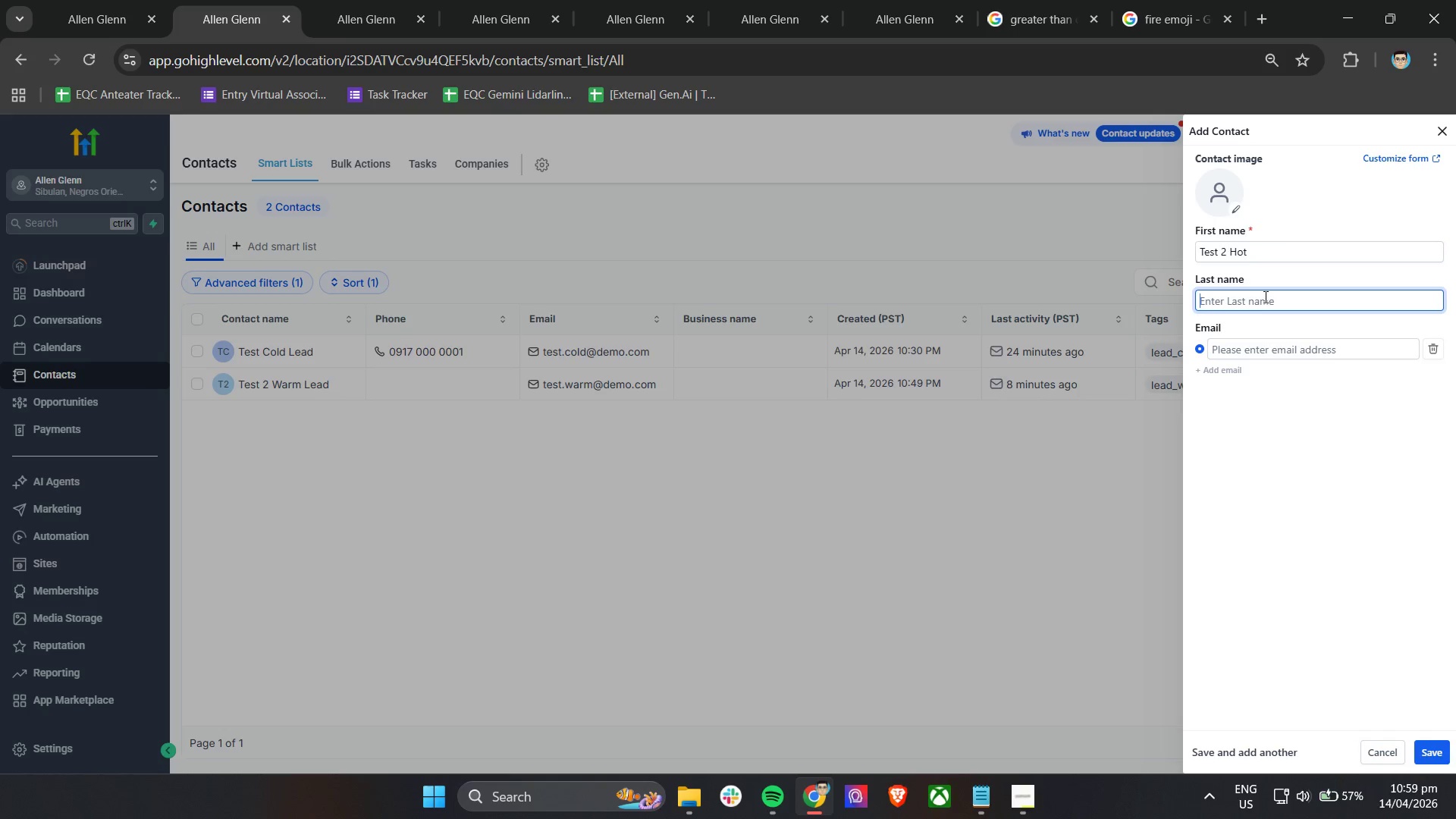 
type(Lead)
 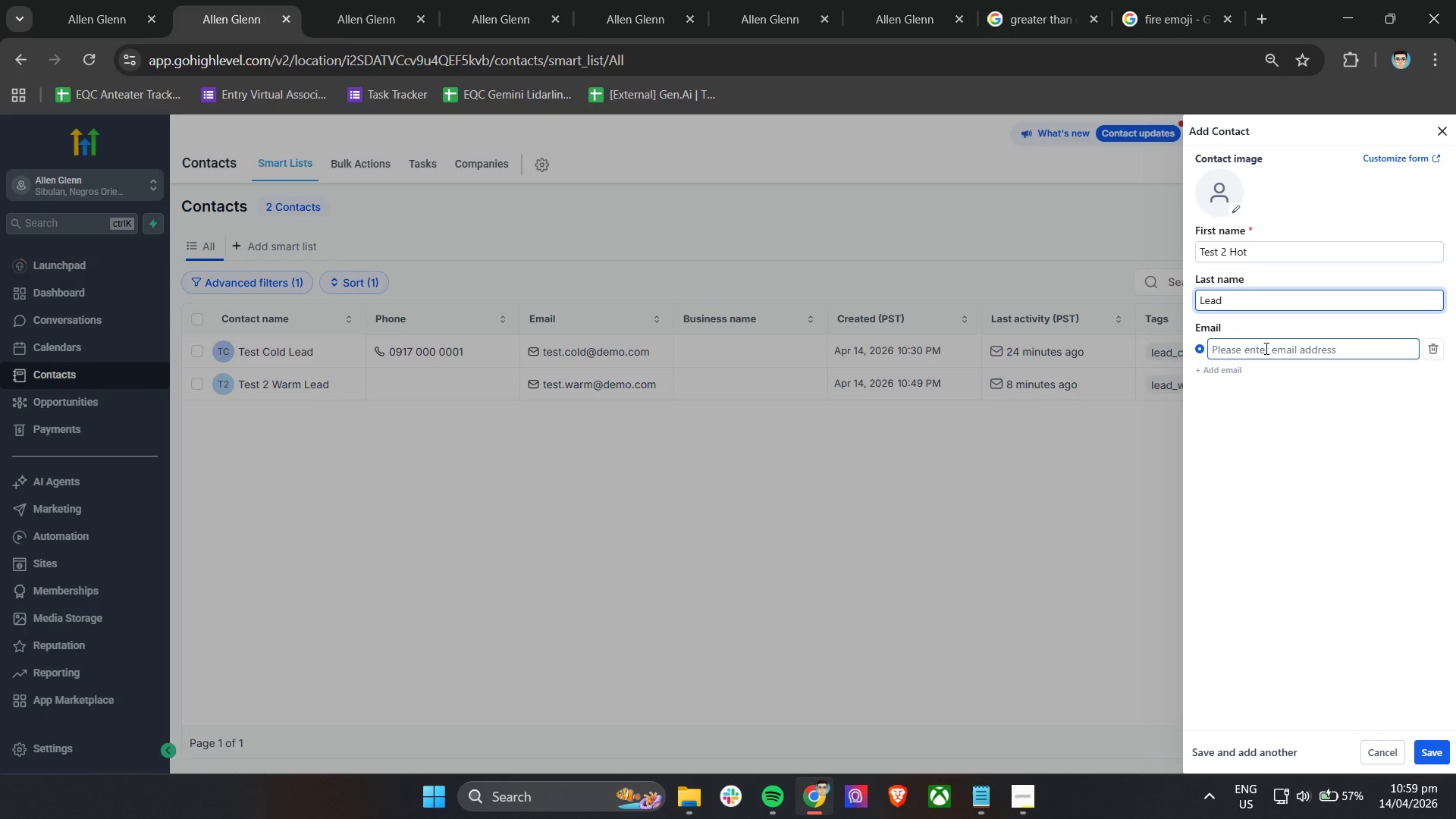 
left_click([1265, 348])
 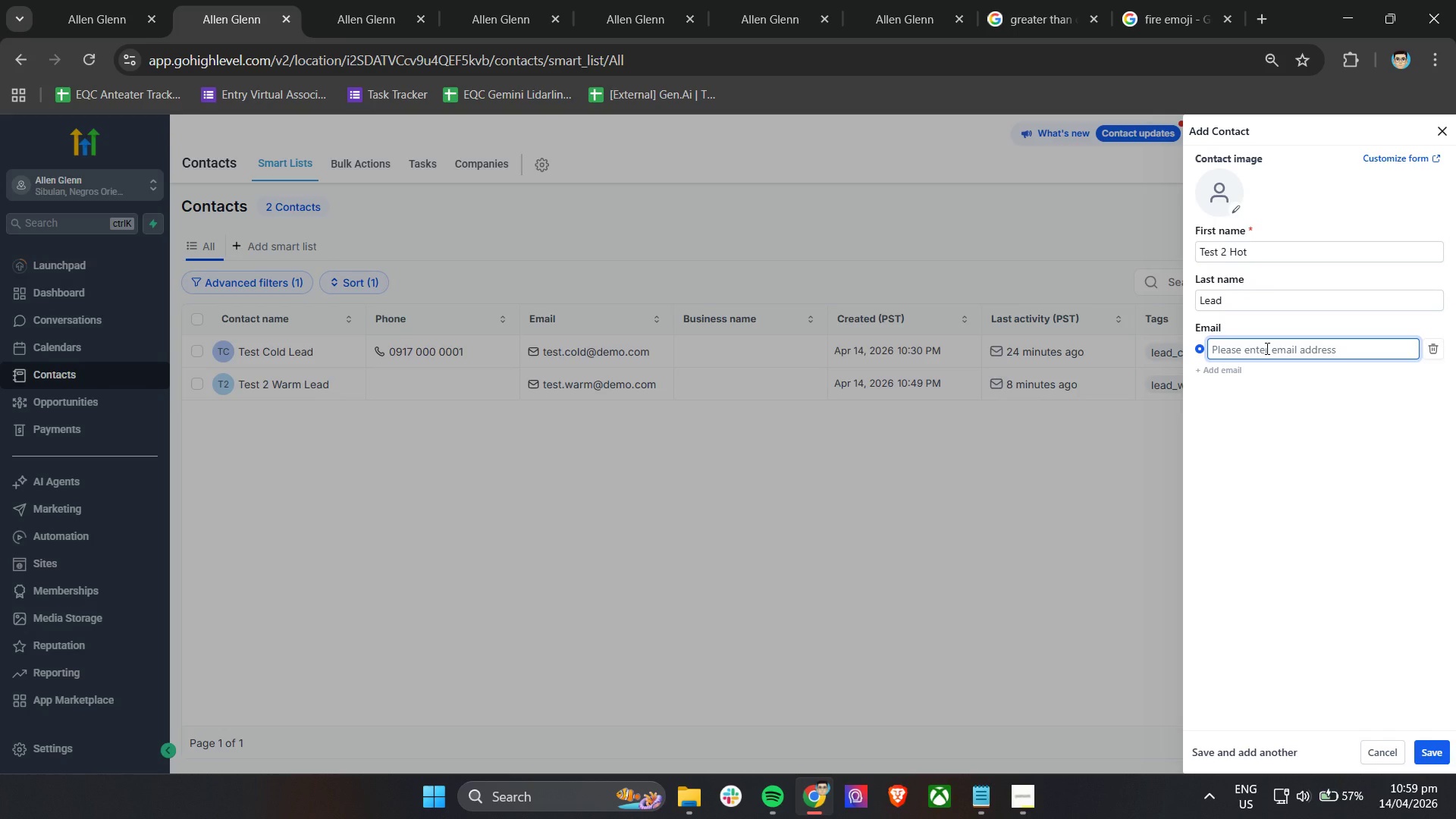 
type(test.hot@demo.com)
 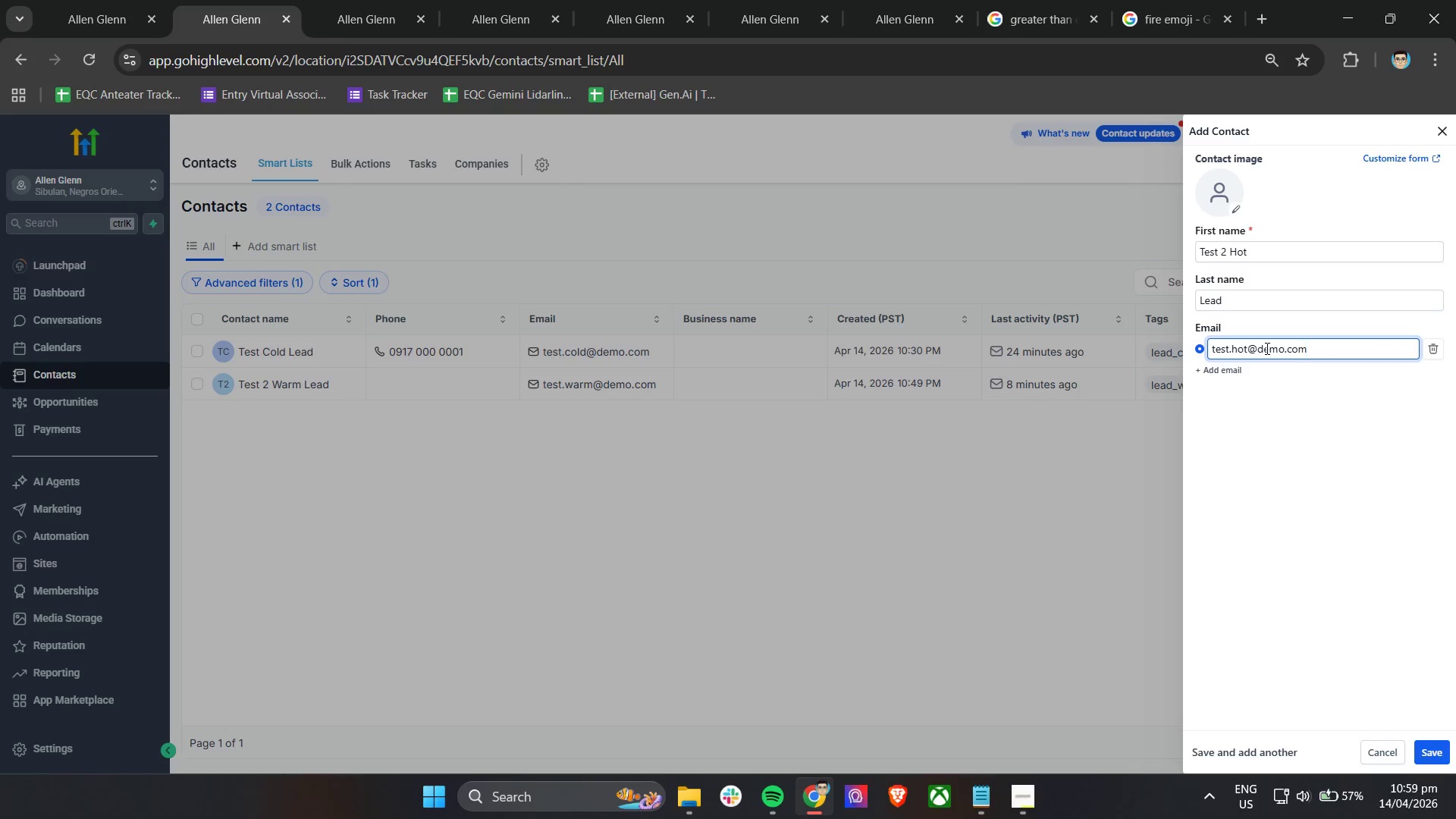 
left_click_drag(start_coordinate=[1323, 354], to_coordinate=[1203, 338])
 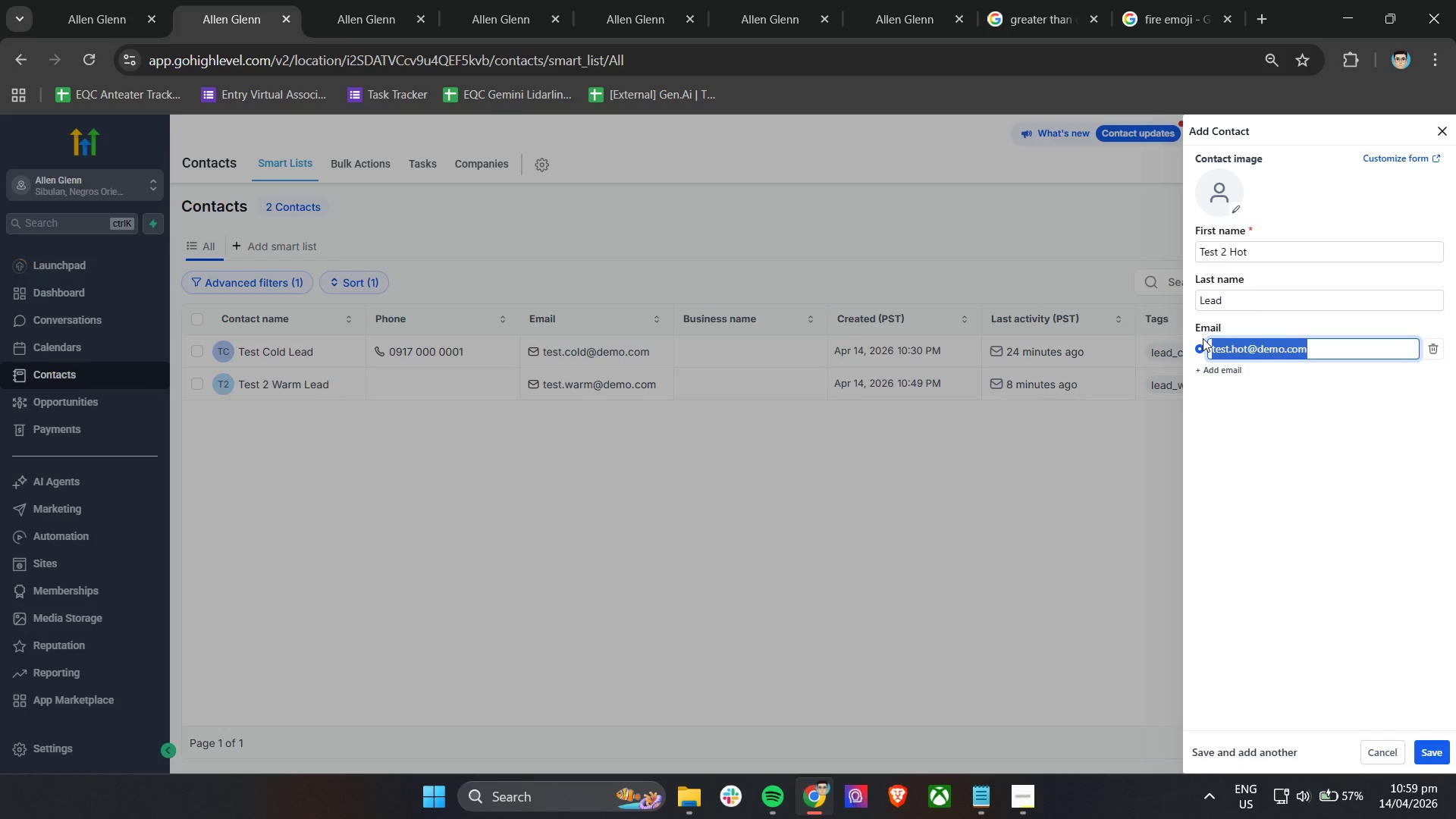 
type(fallenglennboss.glenn65@gmail.com)
 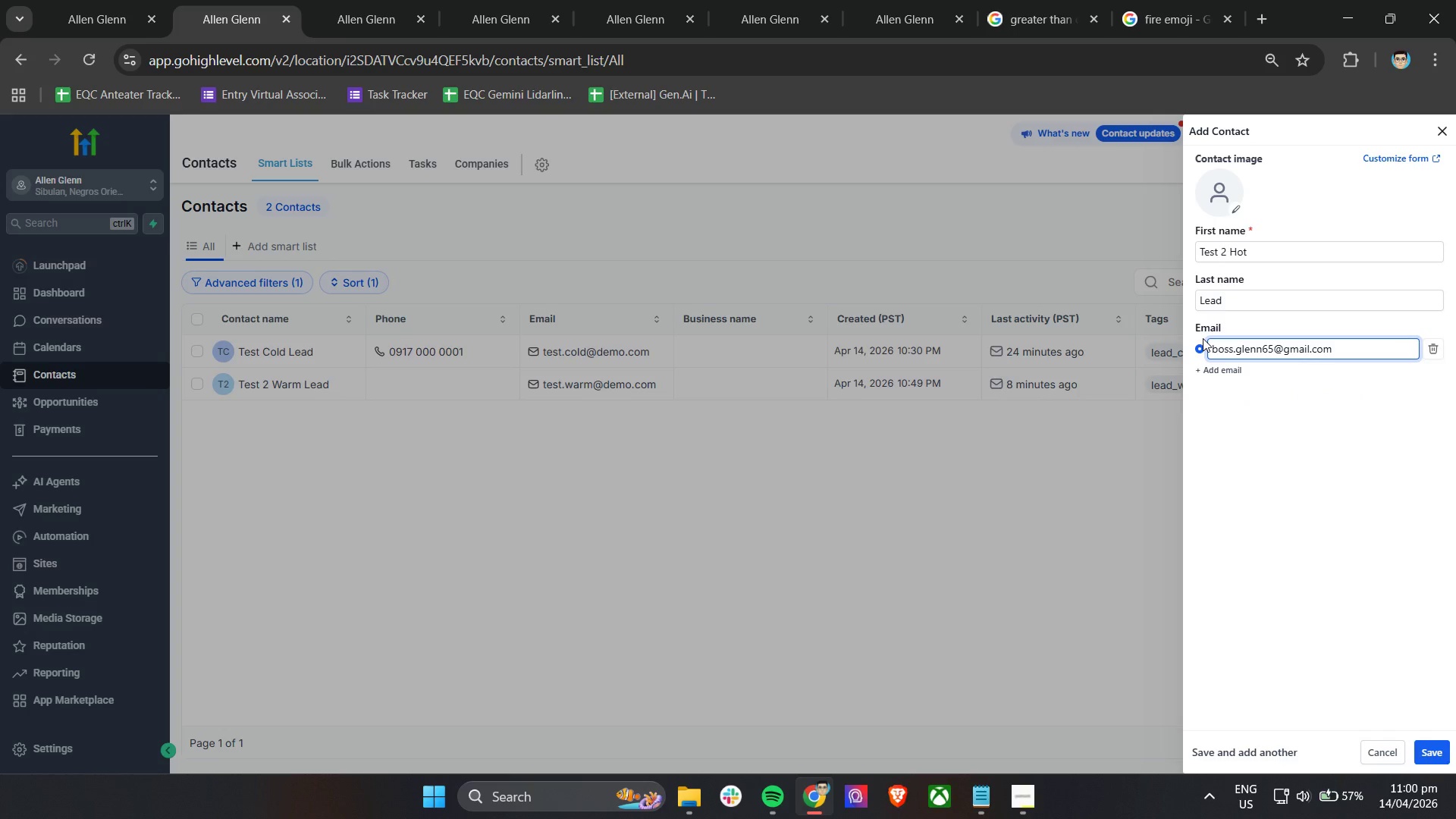 
hold_key(key=Backspace, duration=1.06)
 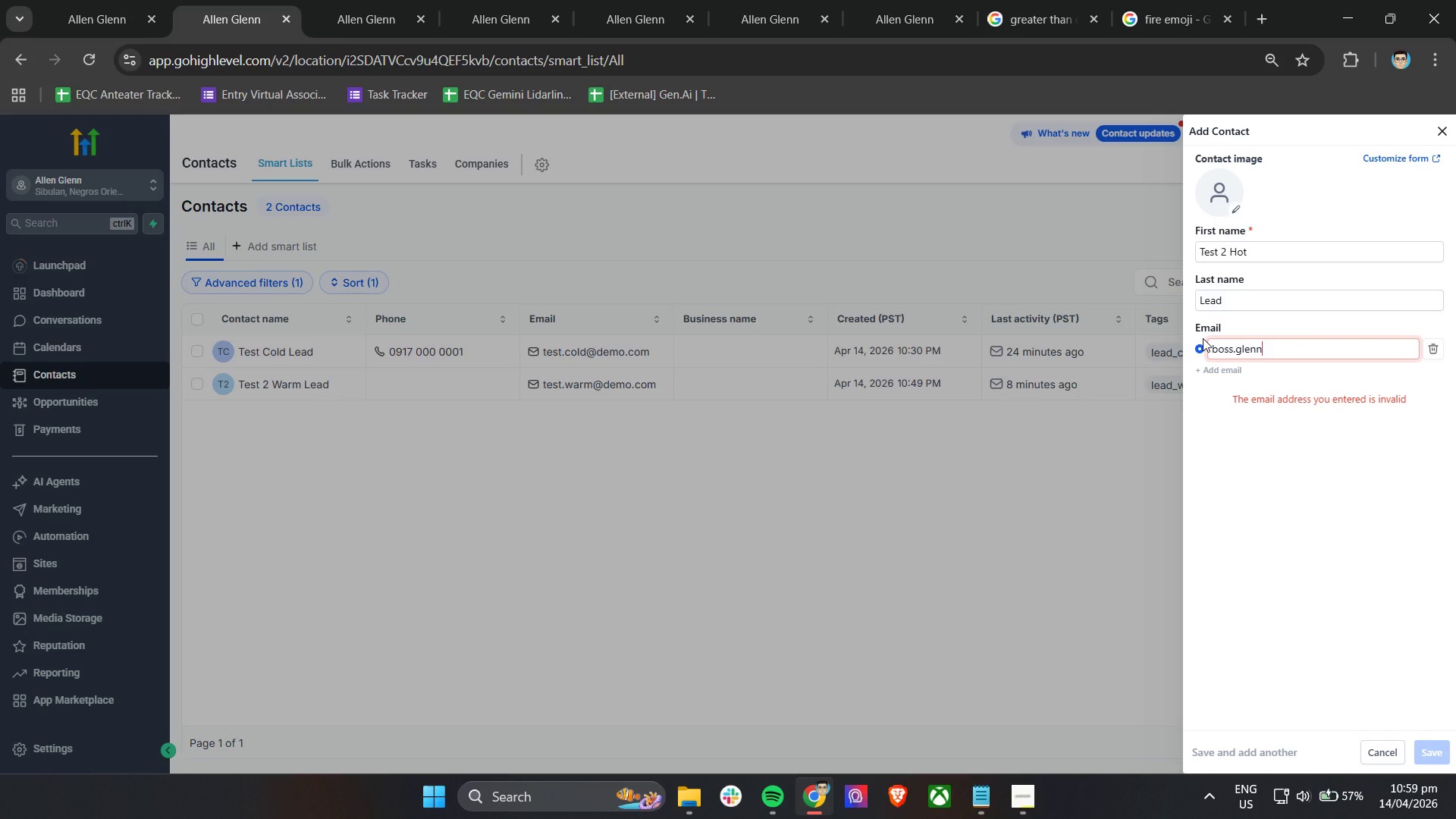 
left_click([1319, 567])
 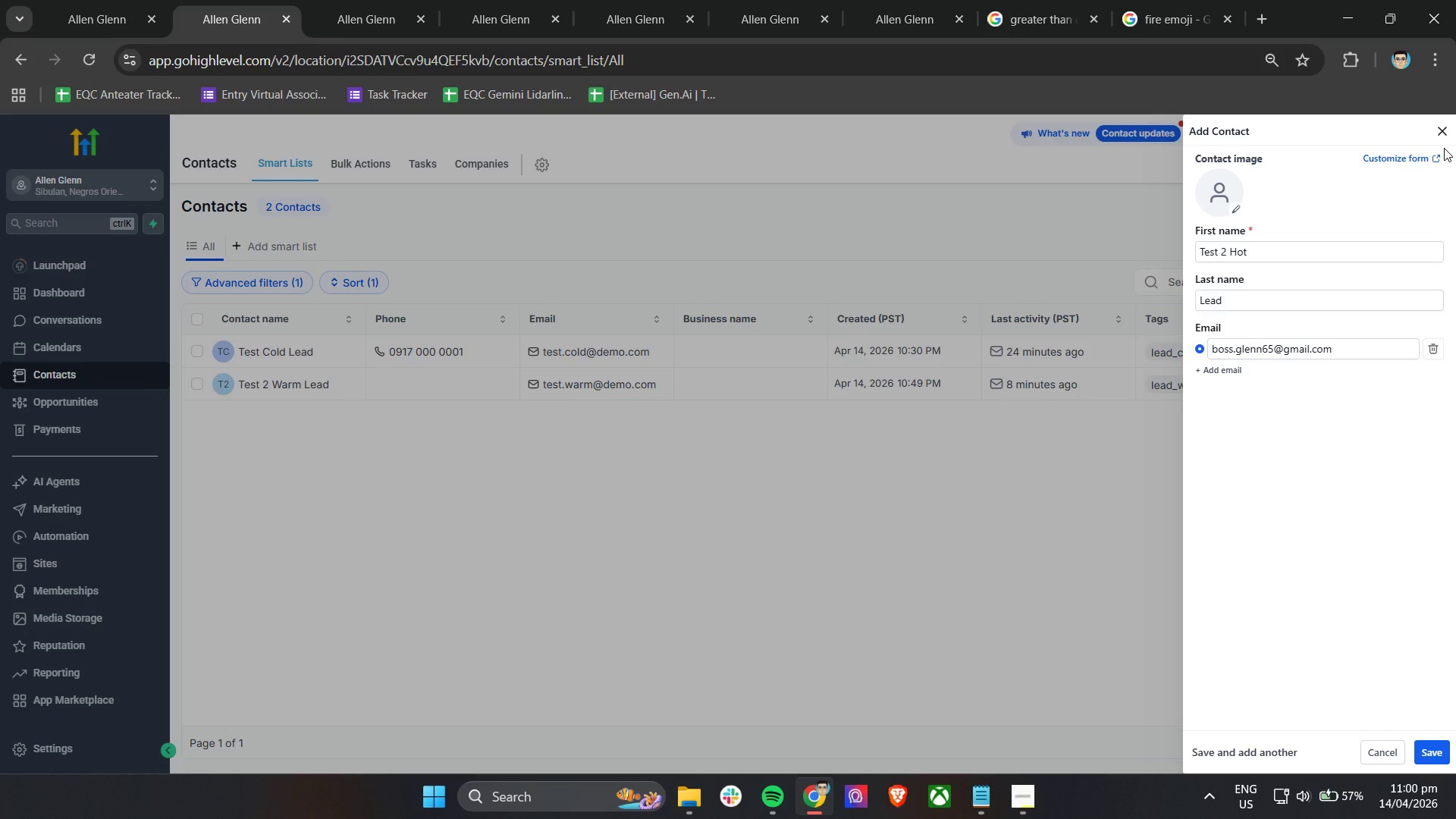 
wait(16.47)
 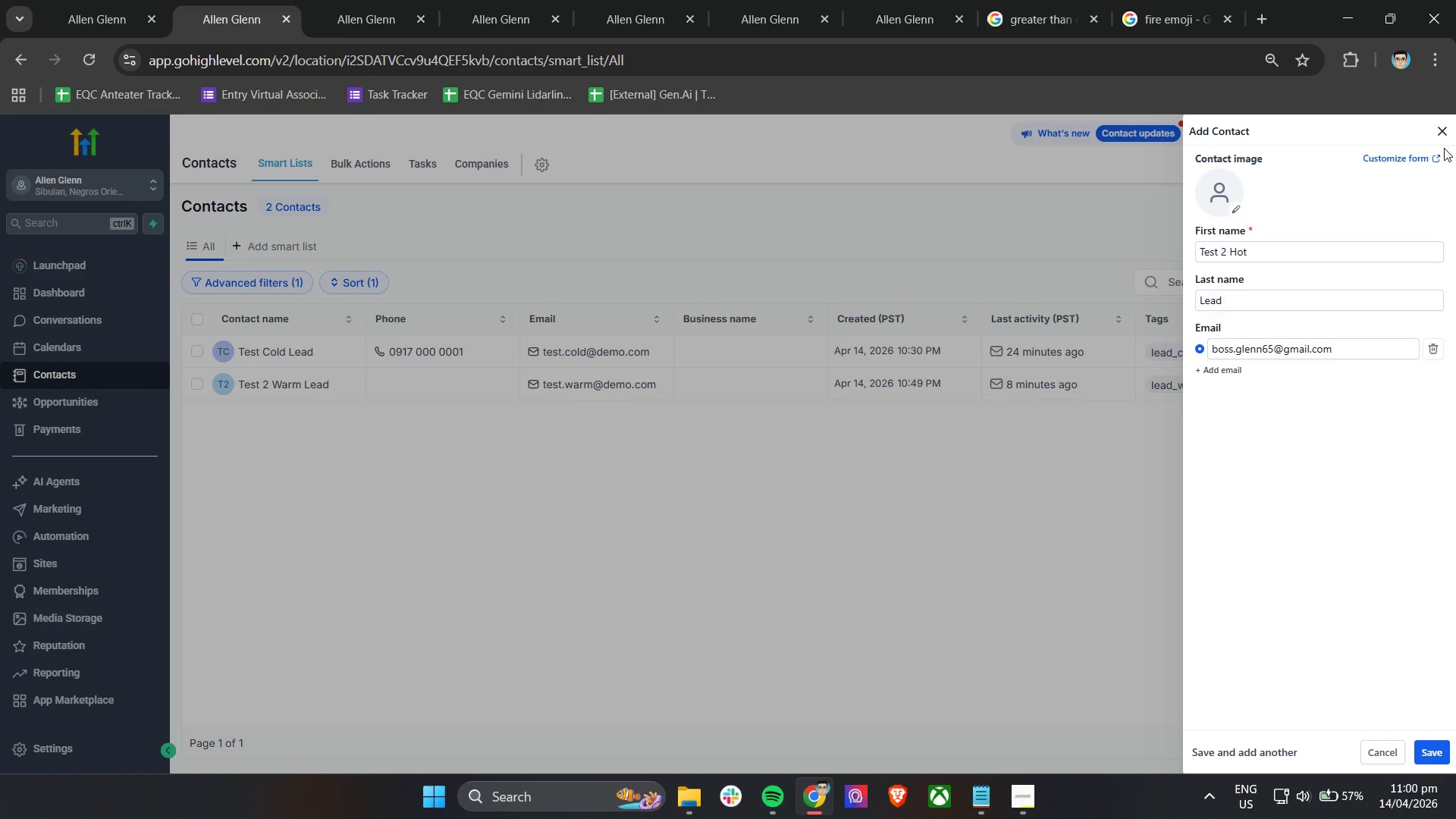 
left_click([1434, 752])
 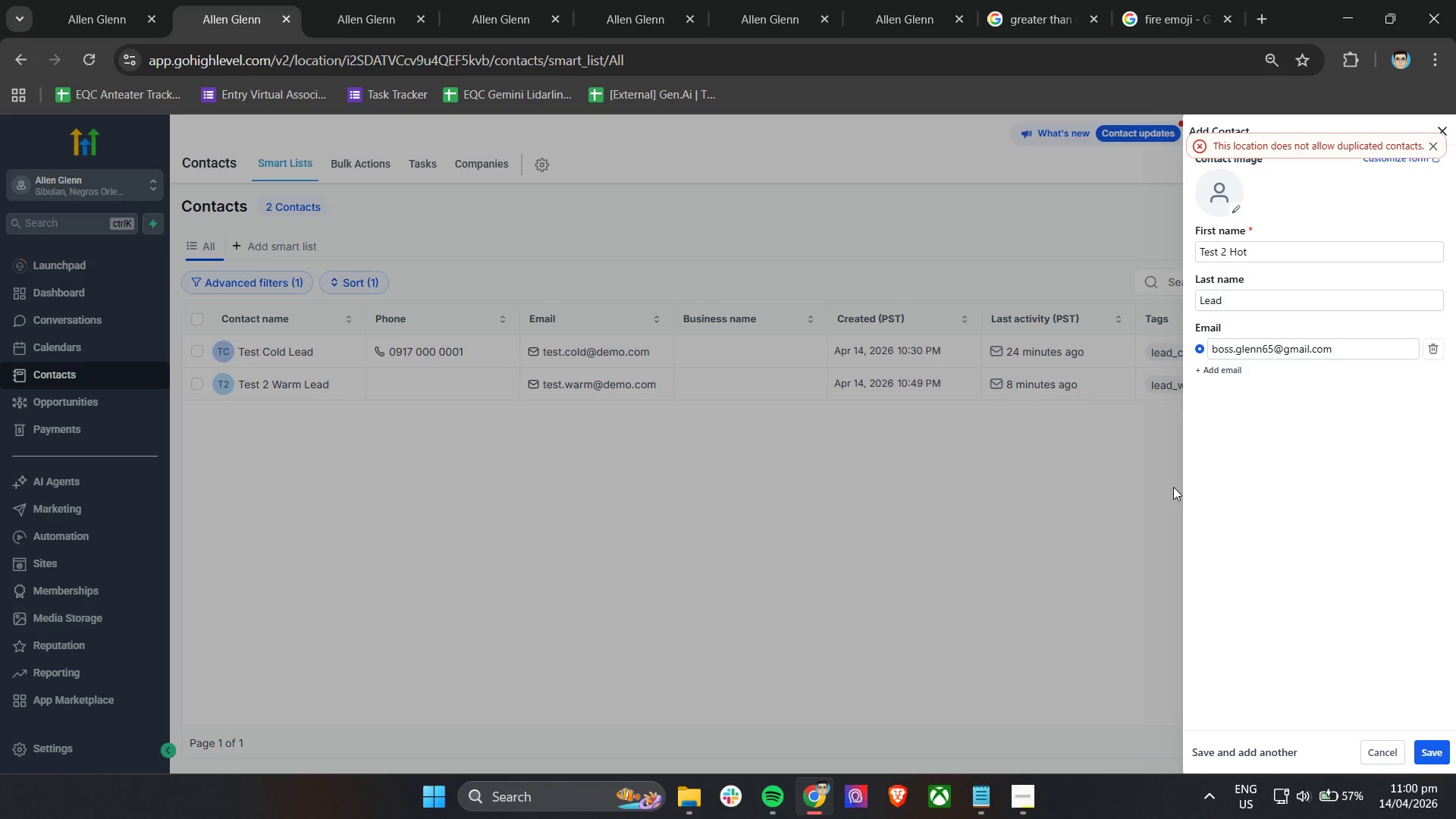 
left_click_drag(start_coordinate=[1351, 344], to_coordinate=[1182, 341])
 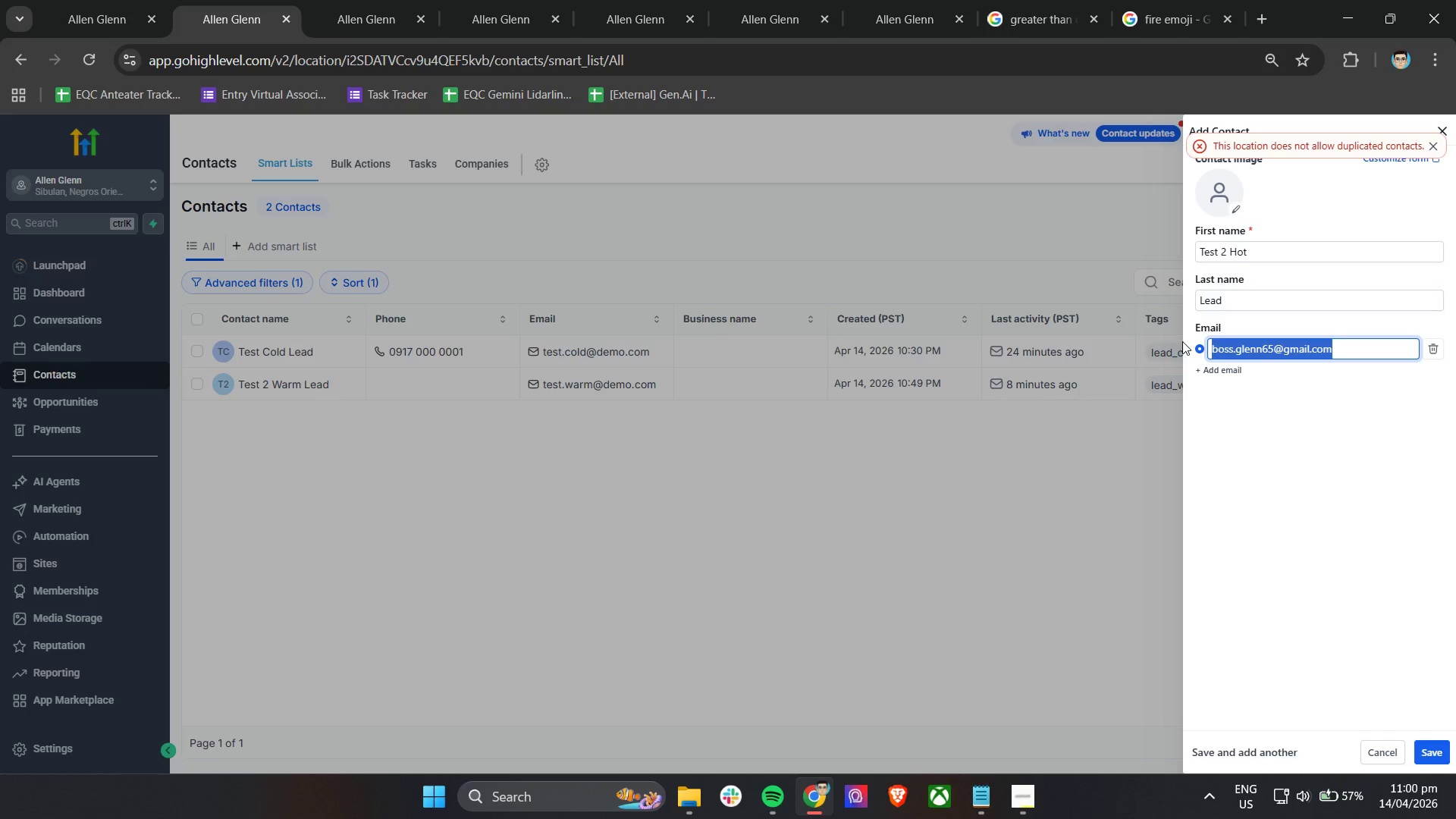 
type(fallenglenn2)
key(Backspace)
type(2)
key(Backspace)
type(@)
key(Backspace)
key(Backspace)
type(n08@gmail.com)
 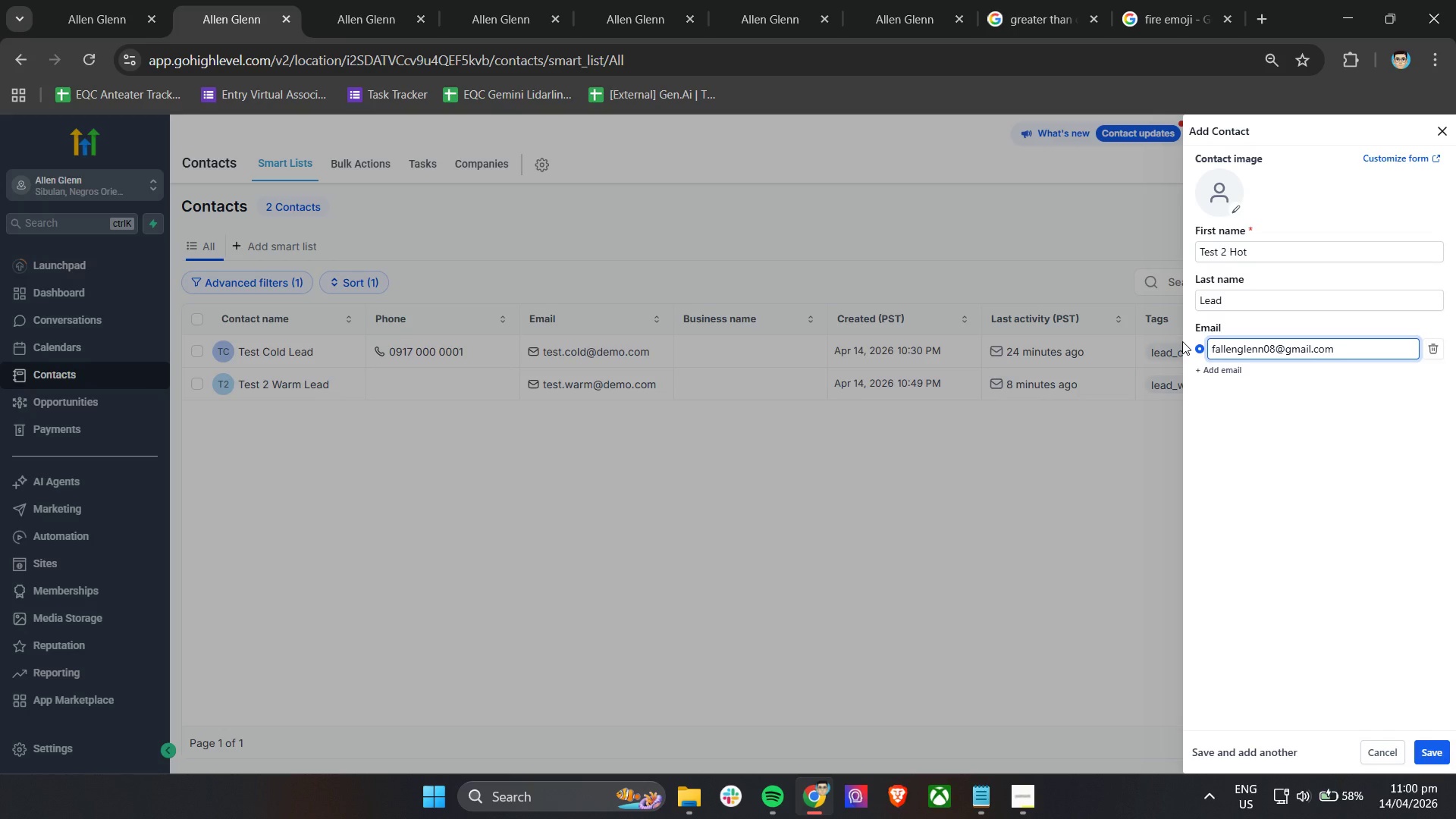 
left_click([1427, 758])
 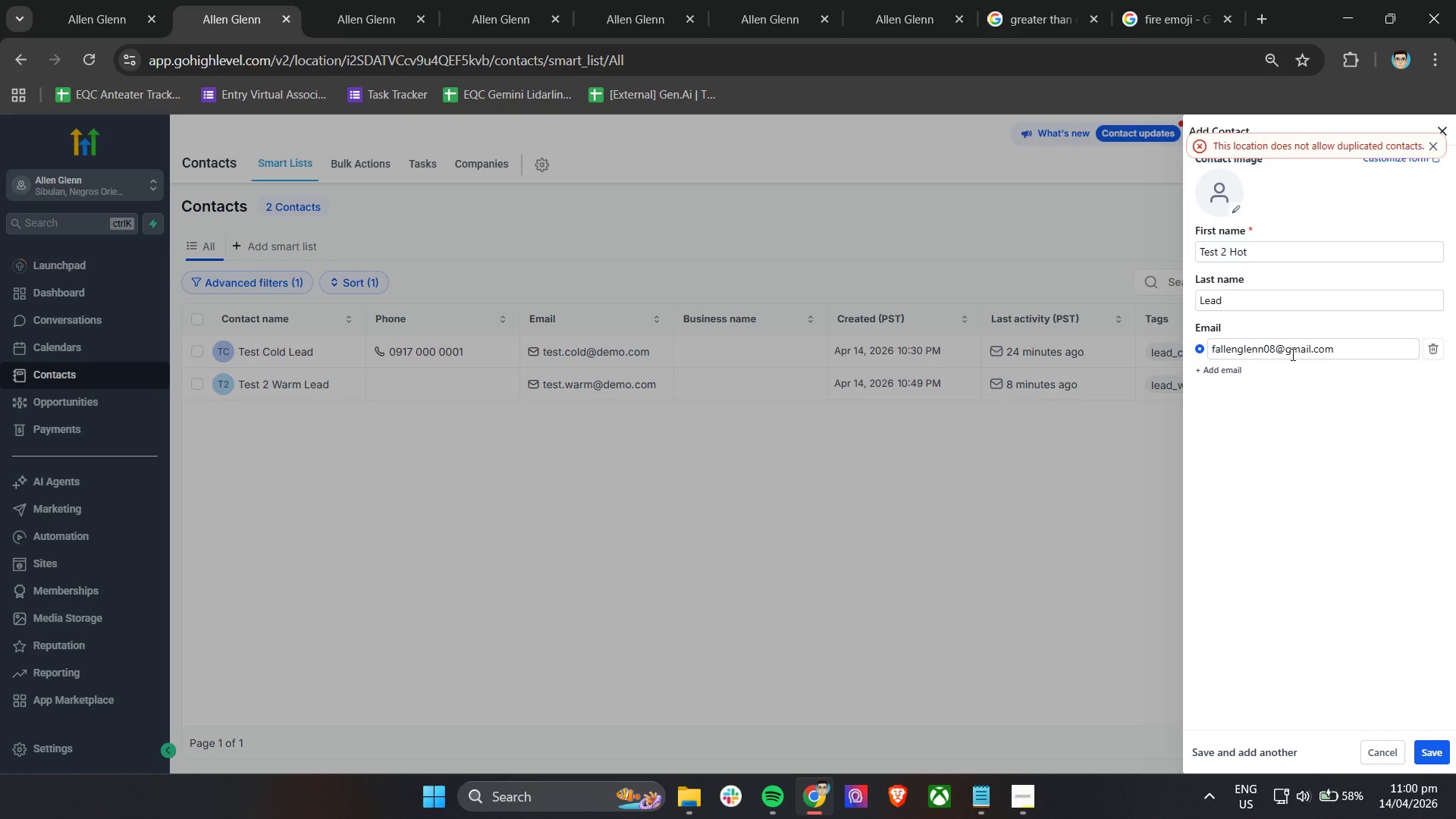 
left_click([1275, 347])
 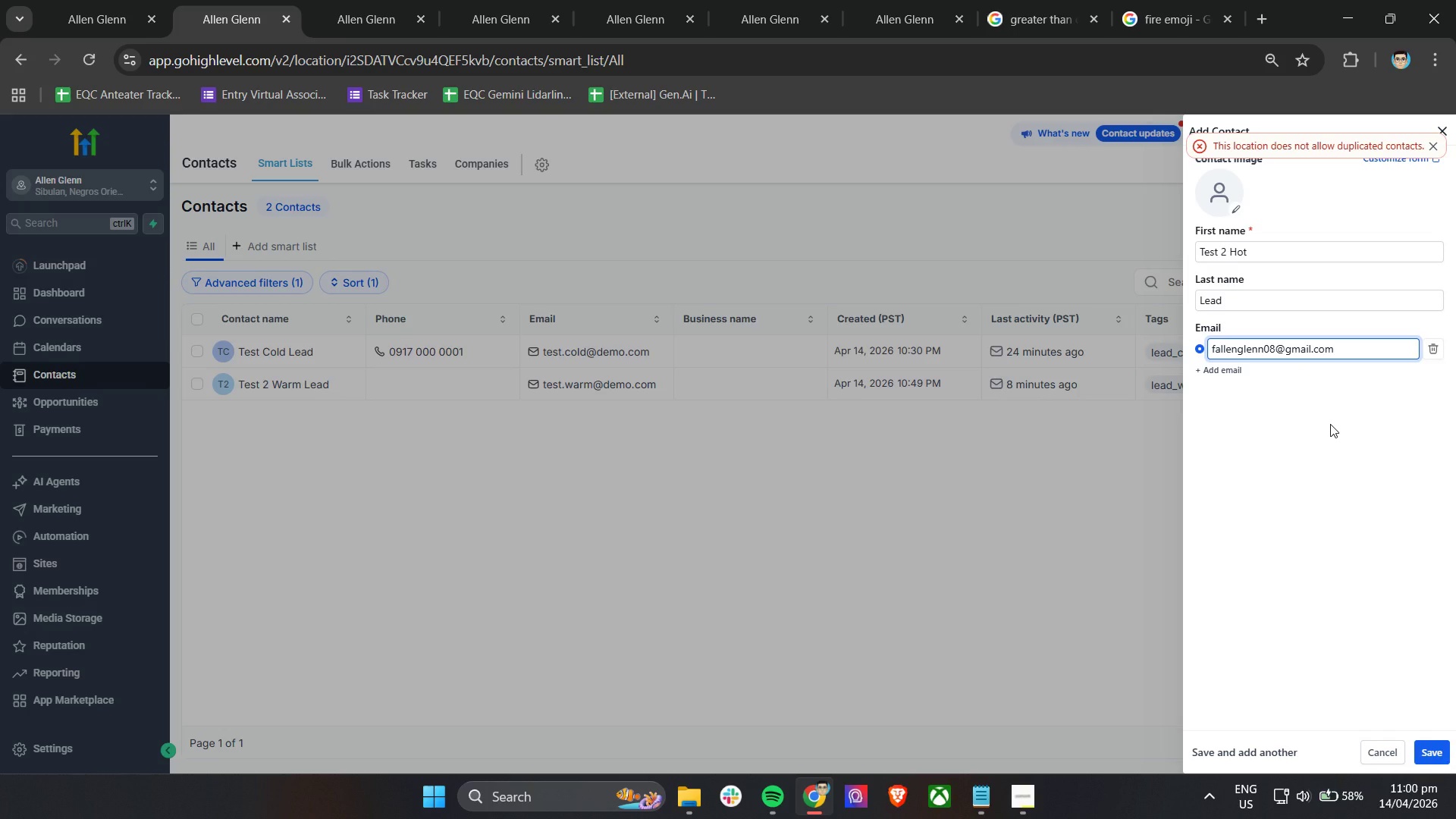 
key(Backspace)
 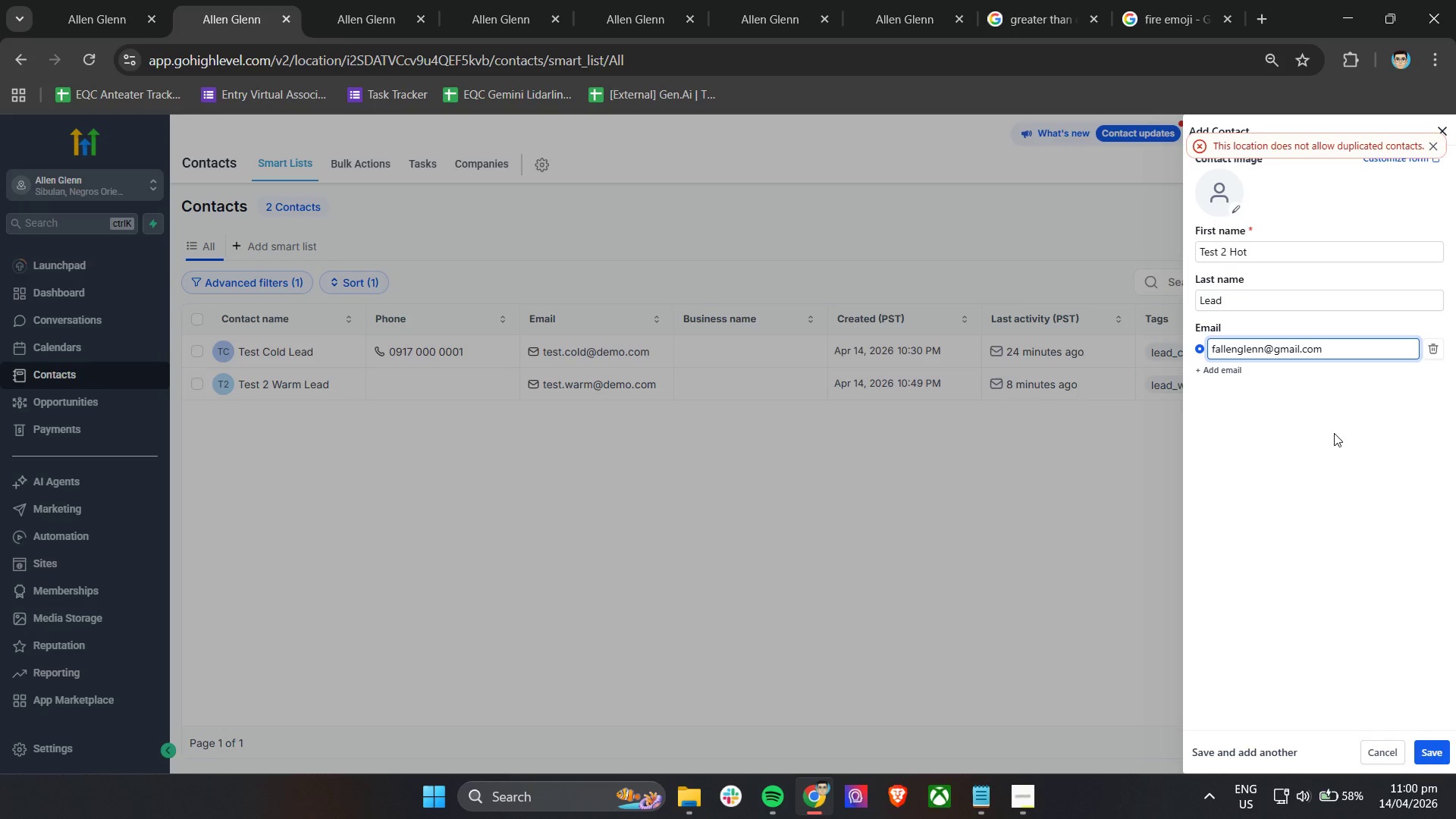 
key(Backspace)
 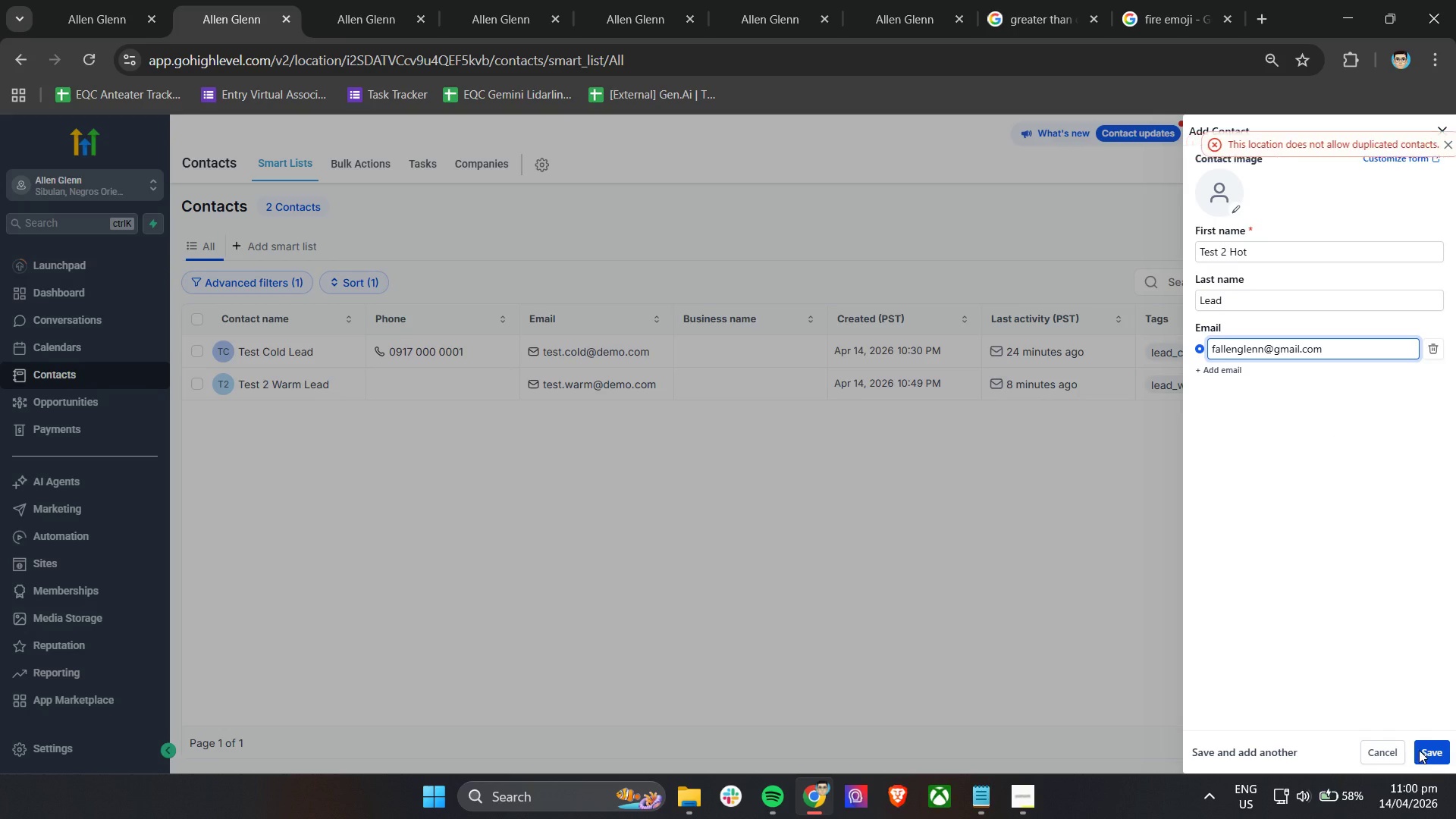 
left_click([1419, 750])
 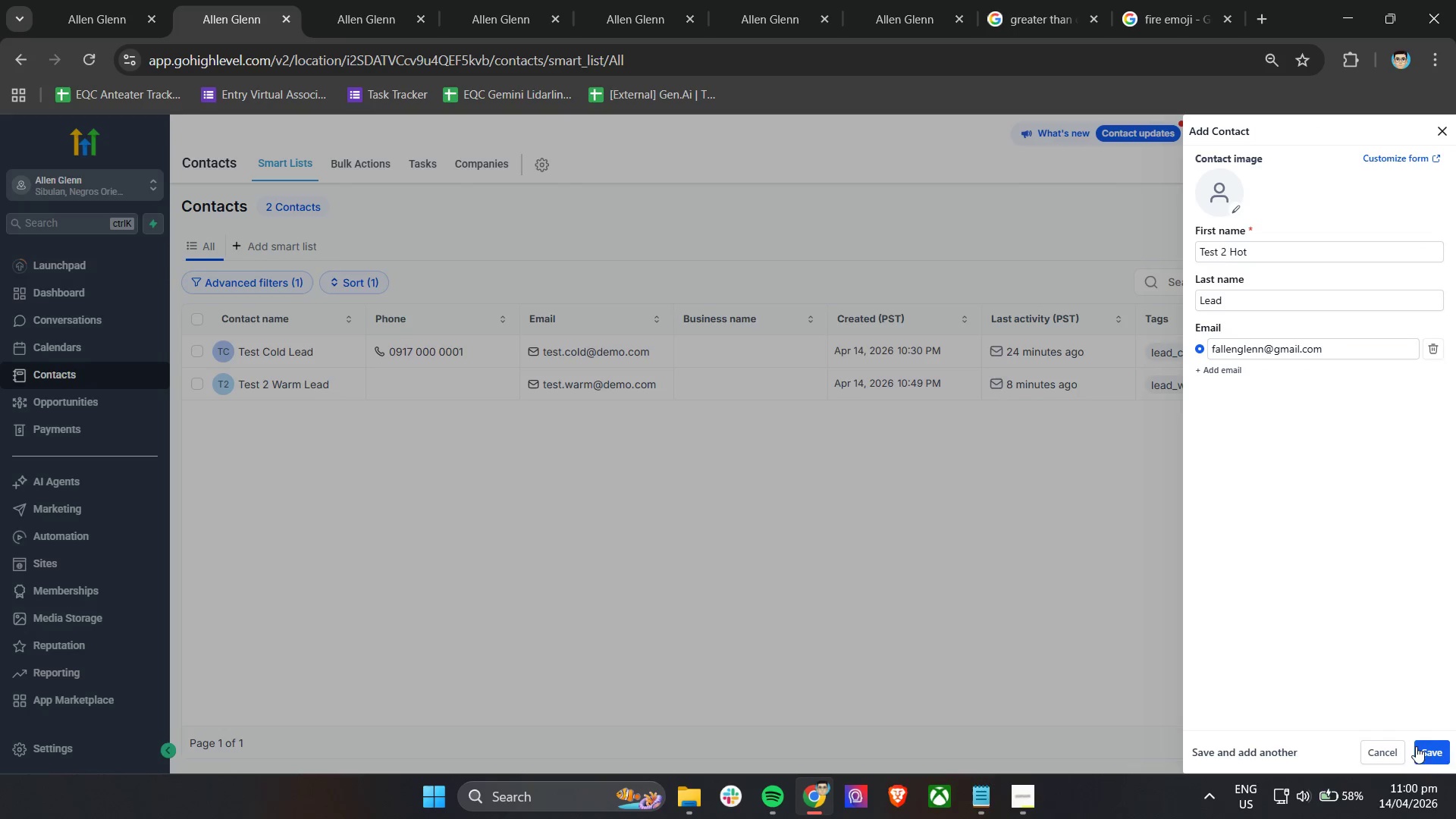 
left_click([1431, 752])
 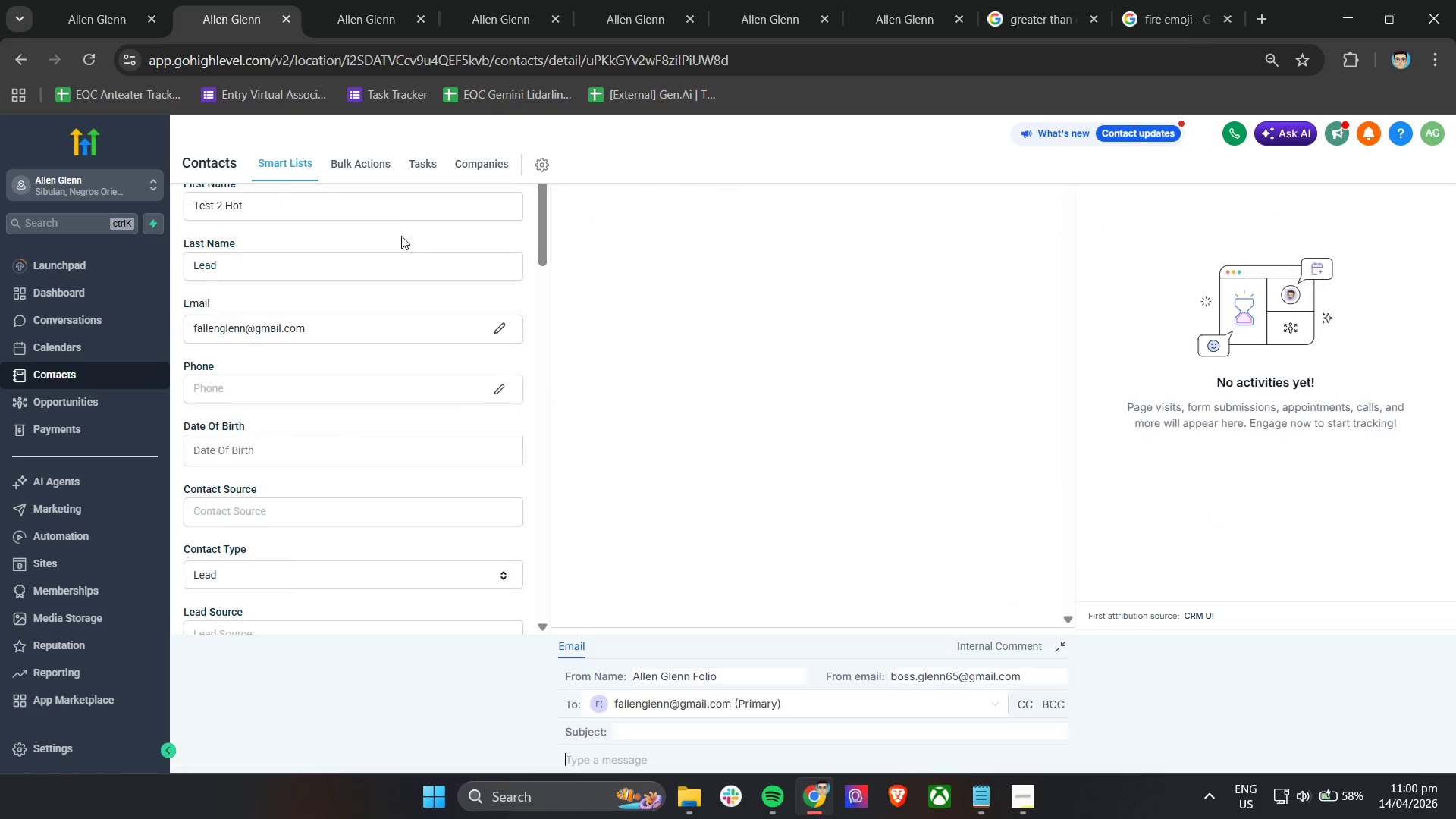 
scroll: coordinate [359, 506], scroll_direction: down, amount: 14.0
 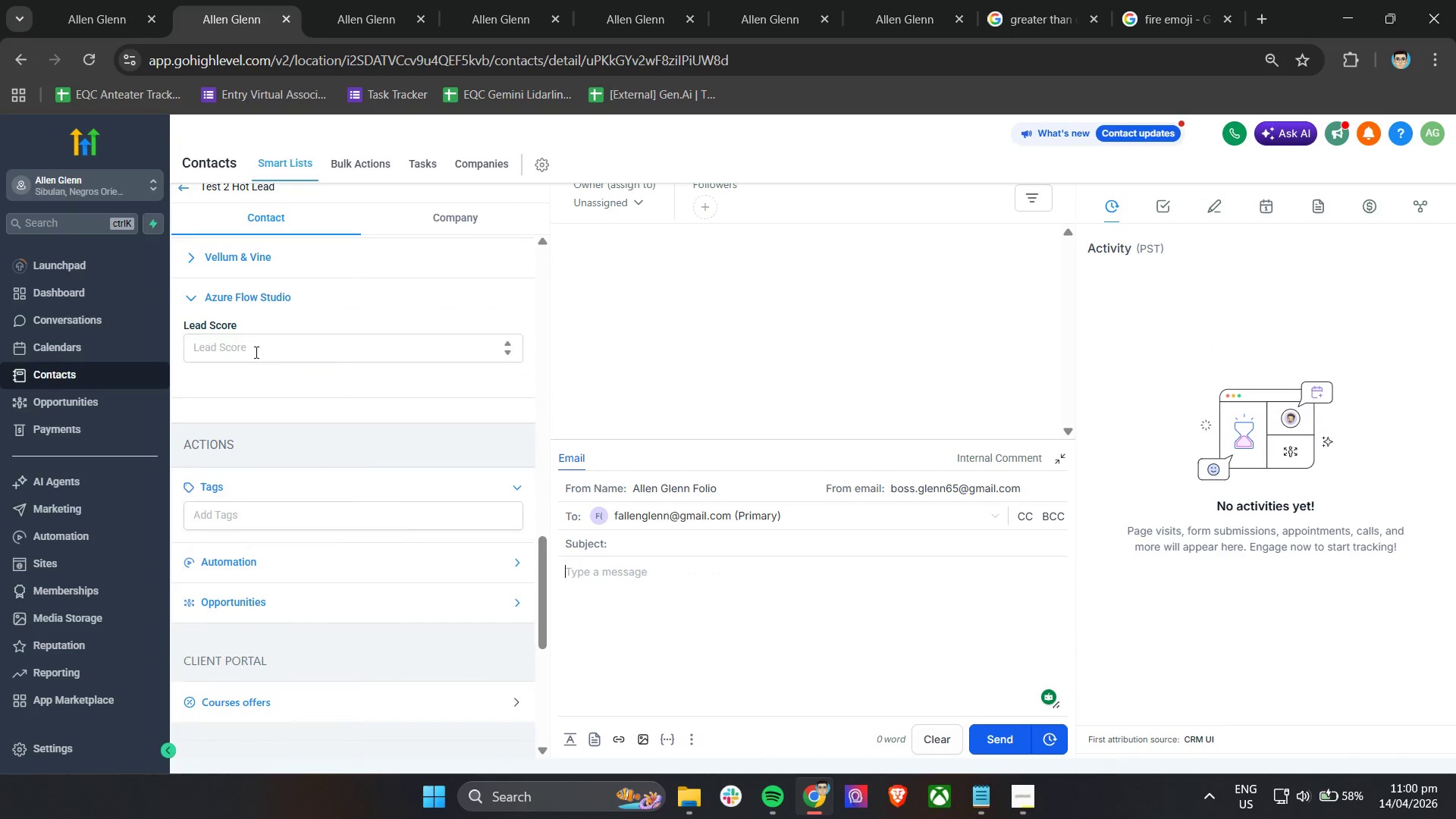 
left_click([255, 352])
 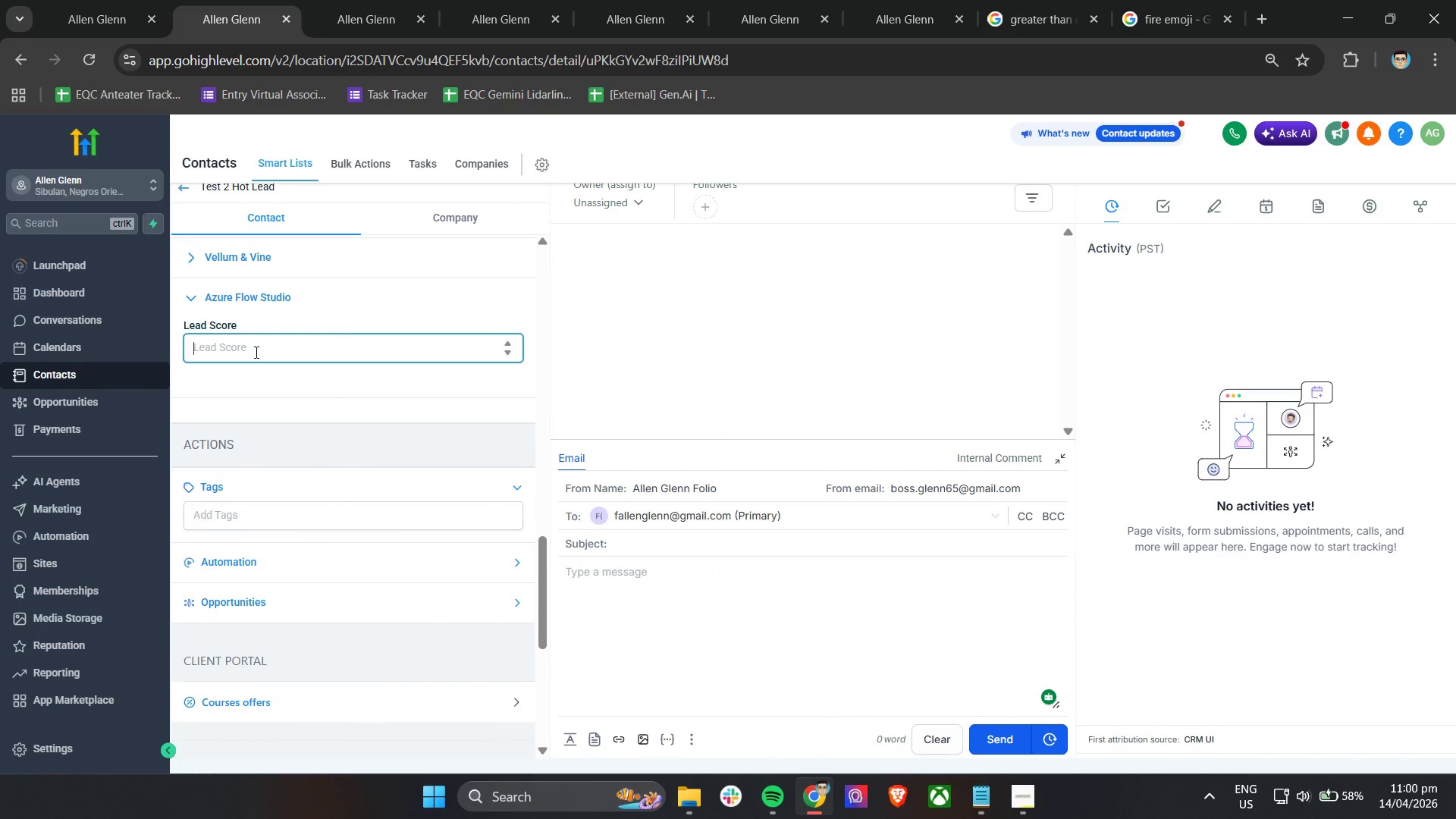 
type(45)
 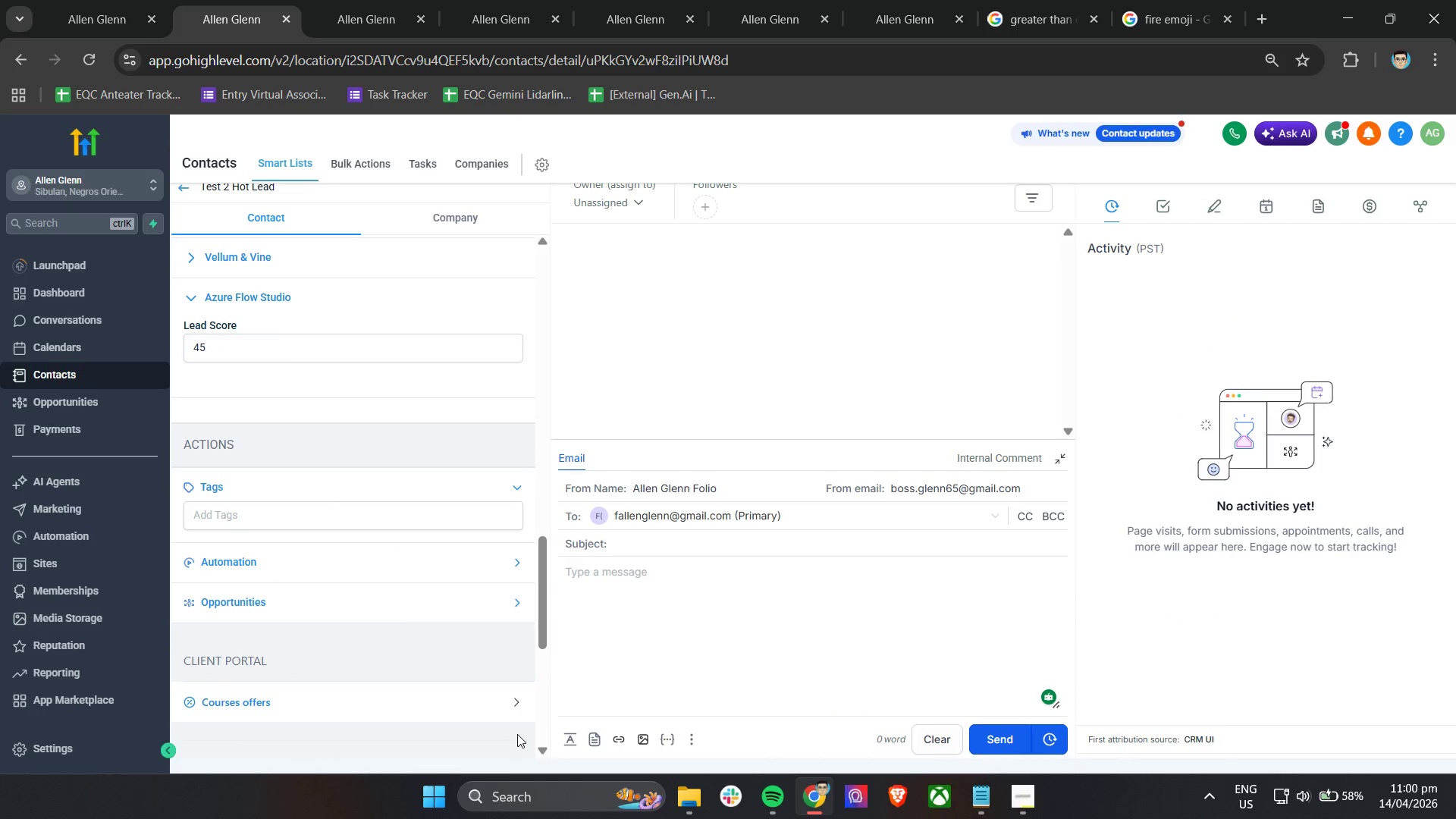 
scroll: coordinate [382, 464], scroll_direction: down, amount: 5.0
 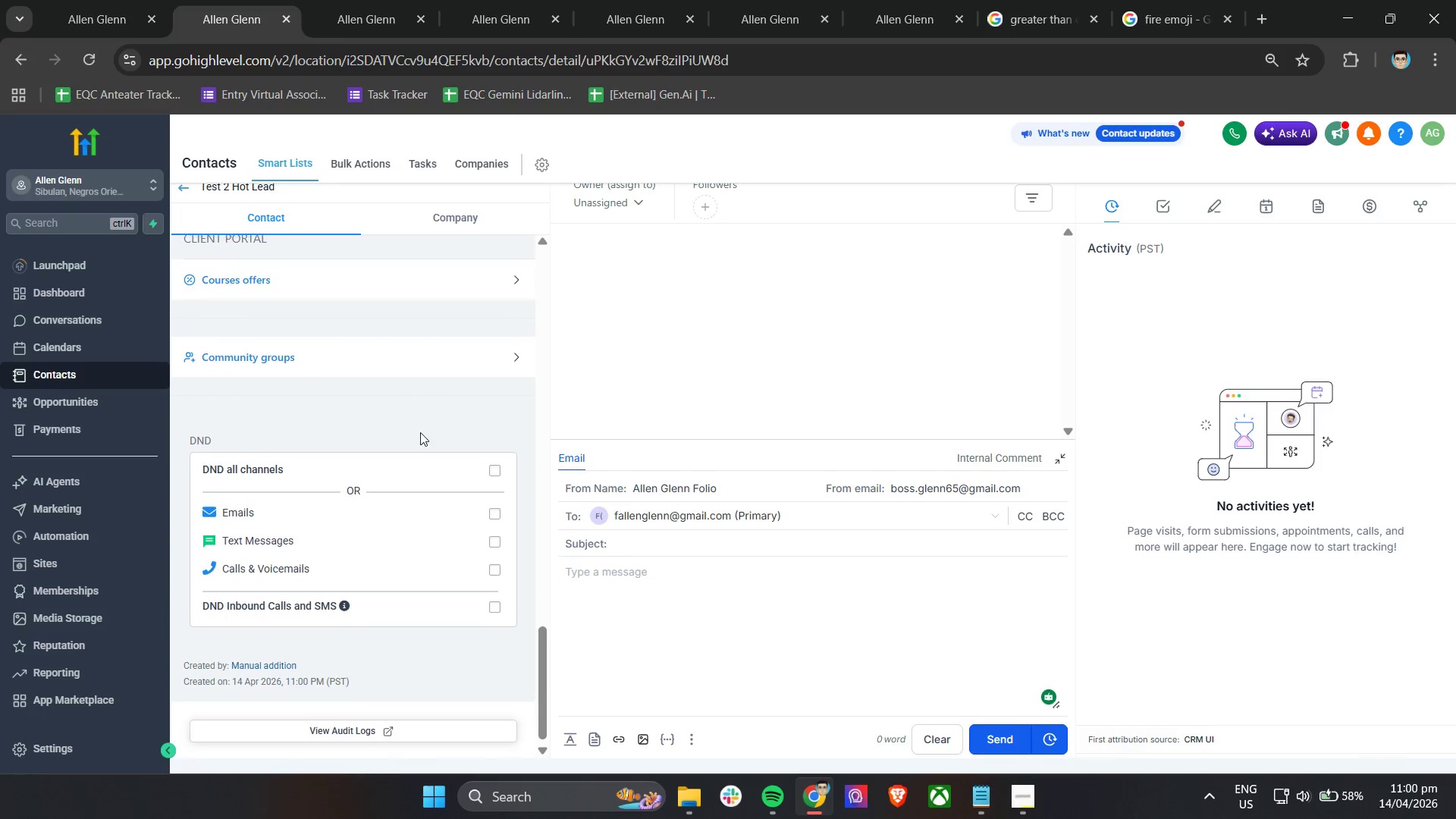 
scroll: coordinate [414, 435], scroll_direction: up, amount: 6.0
 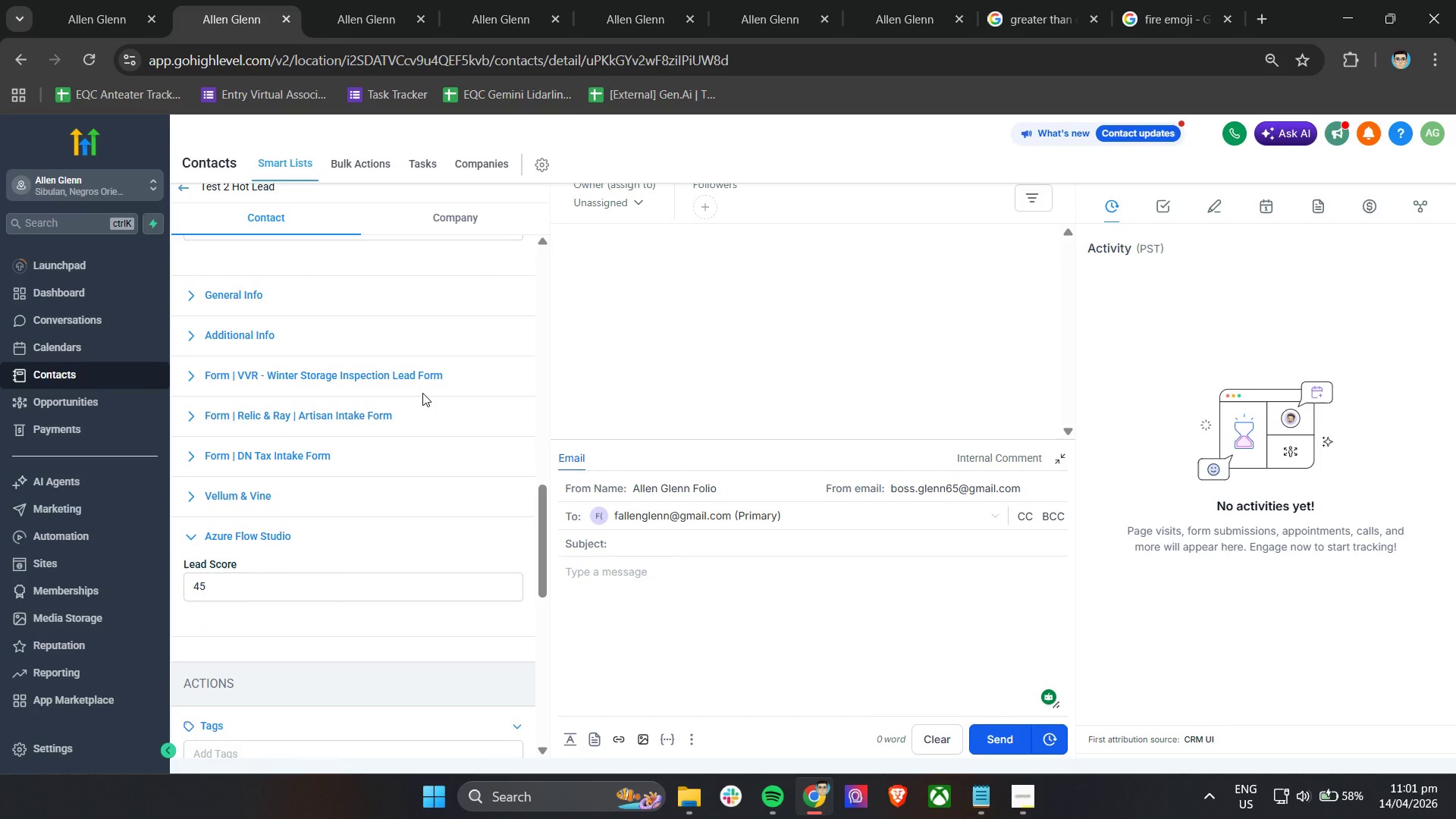 
wait(9.41)
 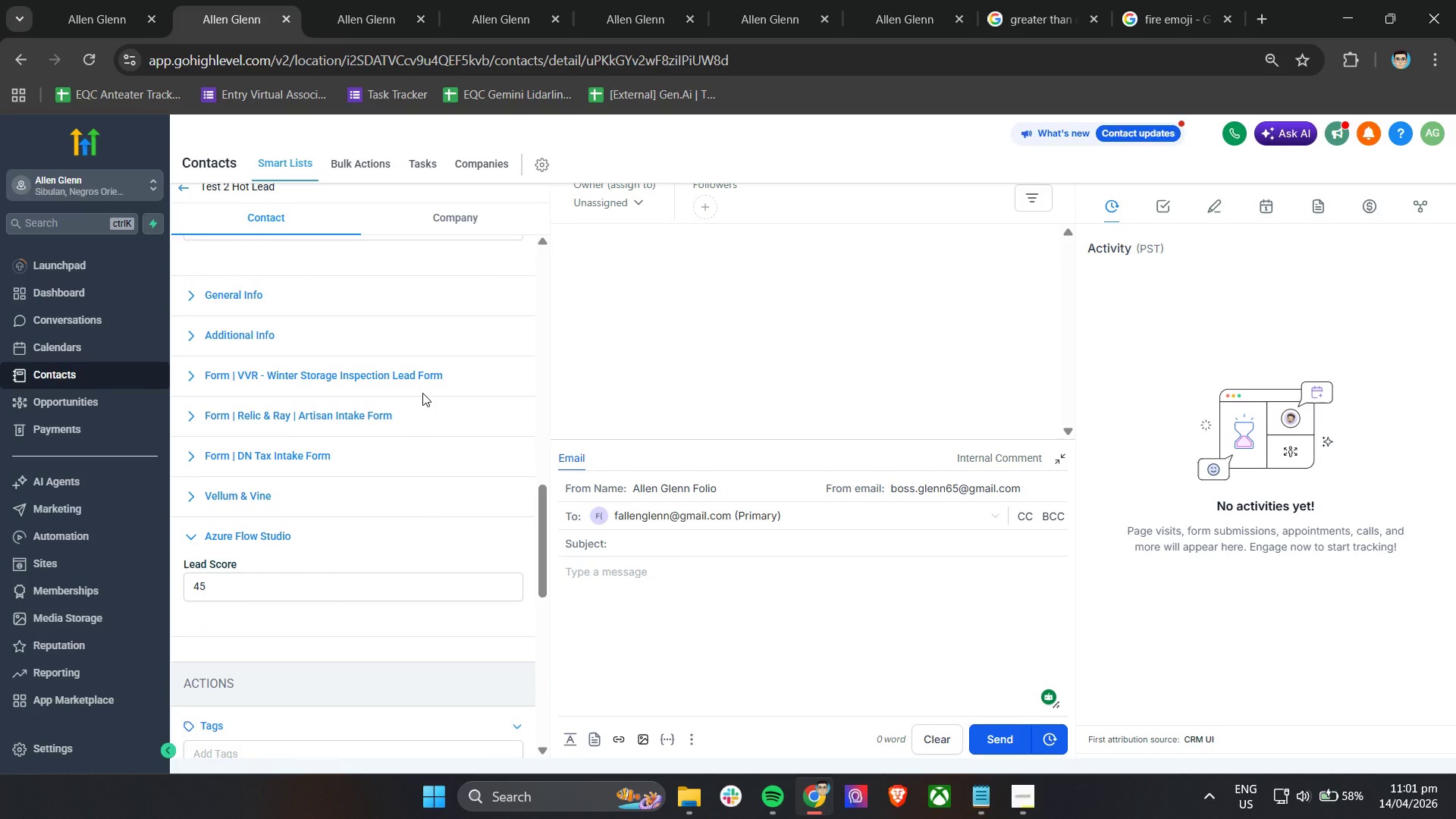 
left_click([762, 0])
 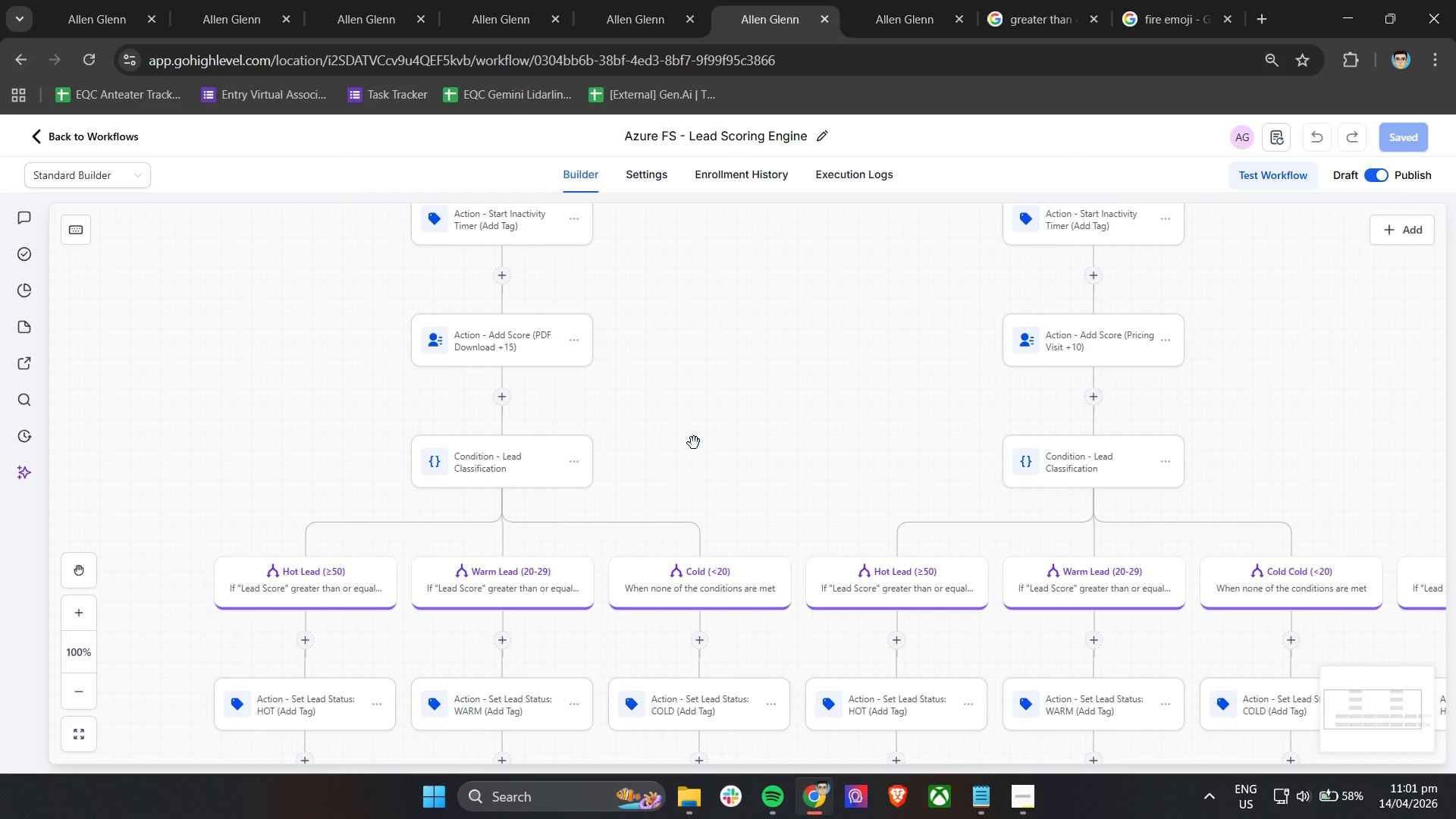 
scroll: coordinate [694, 443], scroll_direction: down, amount: 5.0
 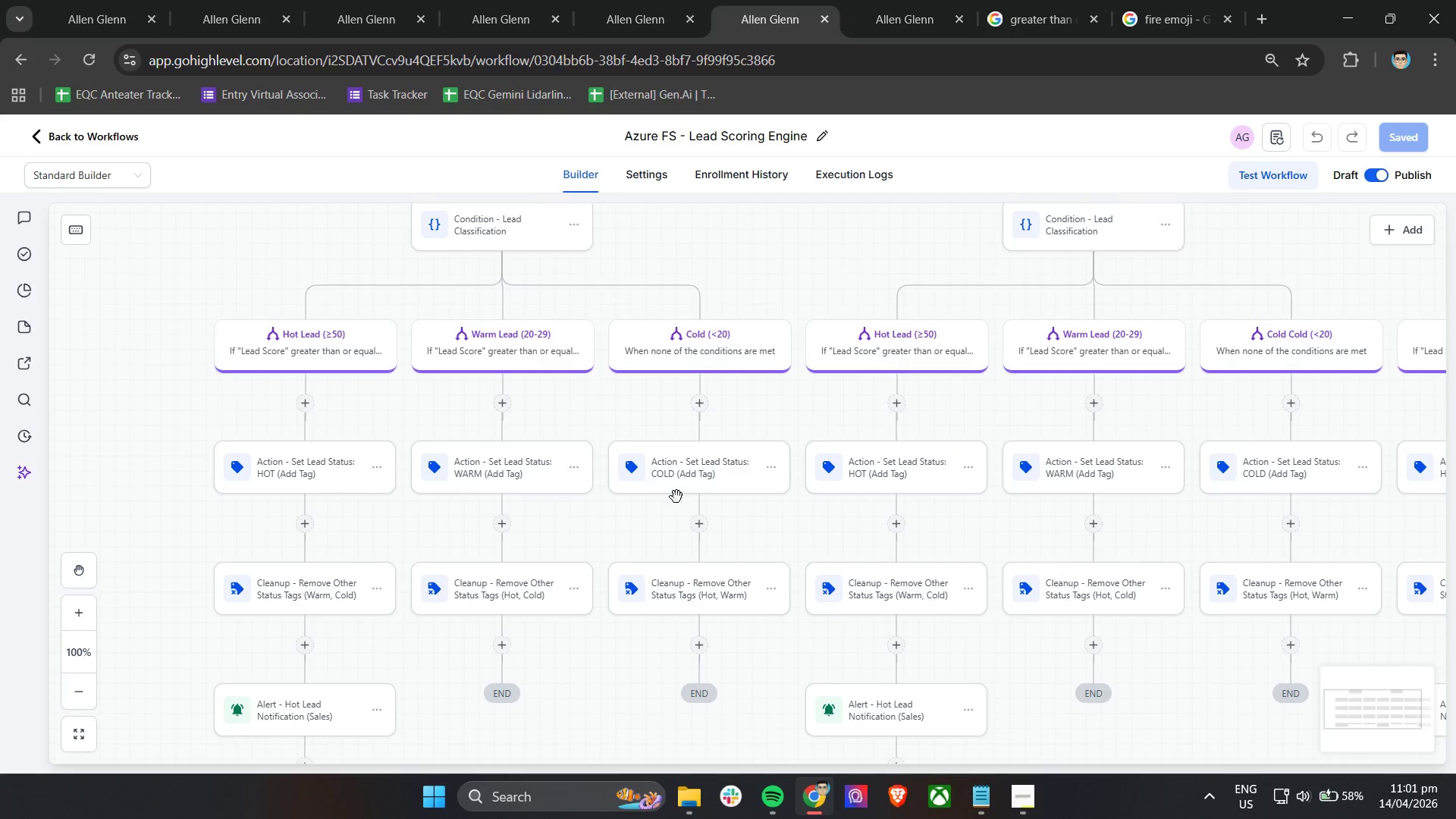 
left_click([902, 0])
 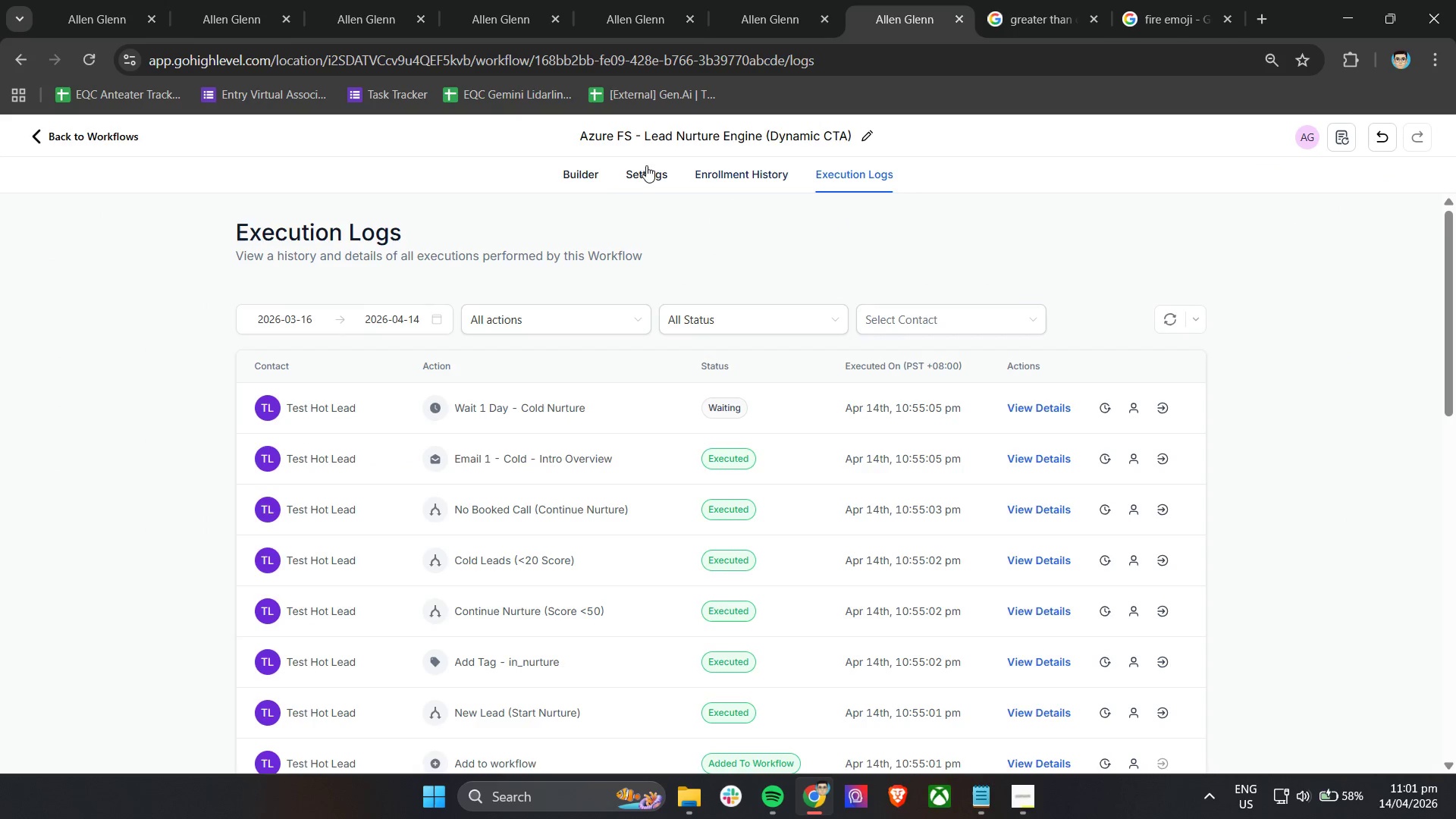 
left_click([586, 176])
 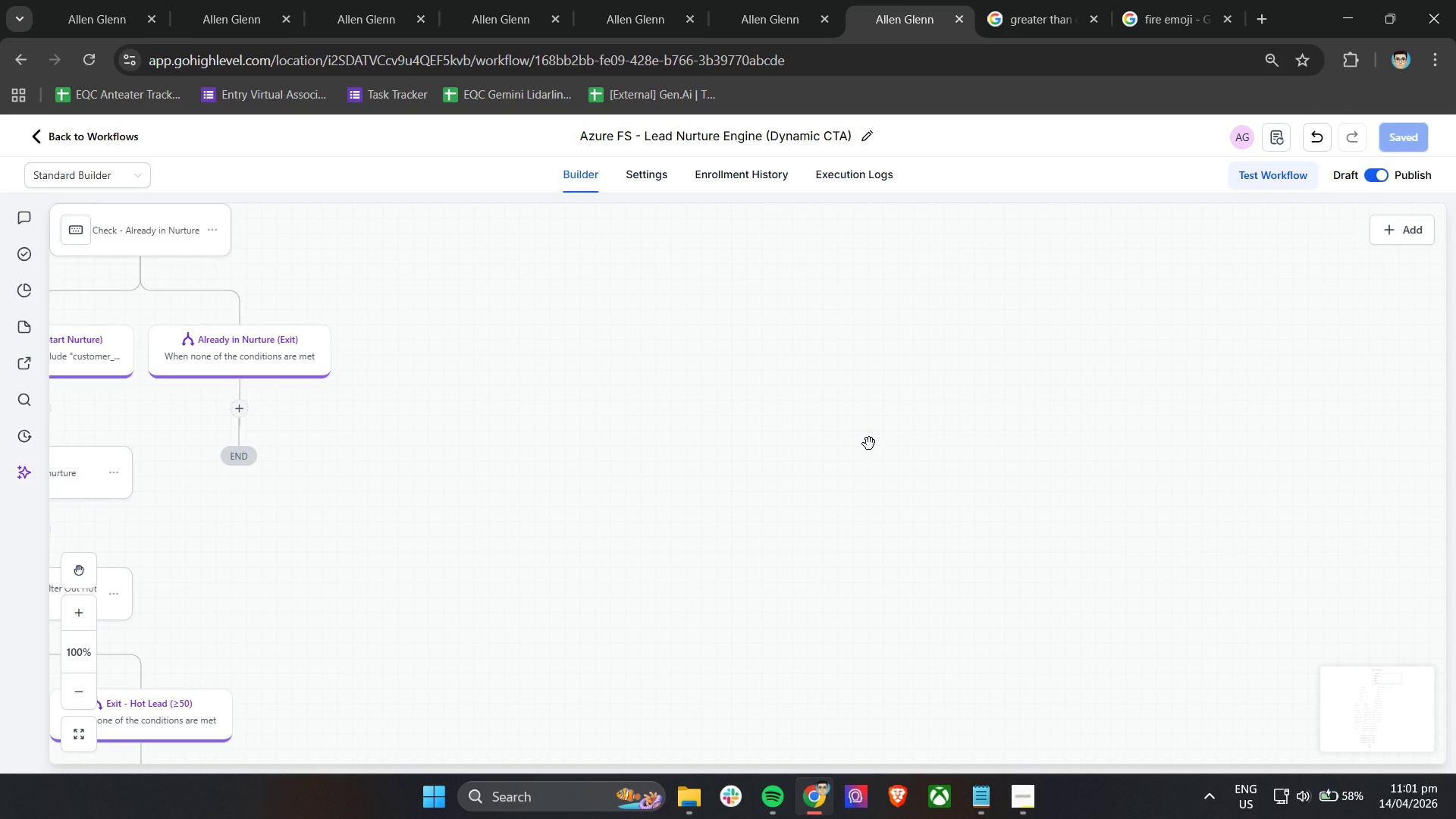 
left_click_drag(start_coordinate=[577, 470], to_coordinate=[1197, 505])
 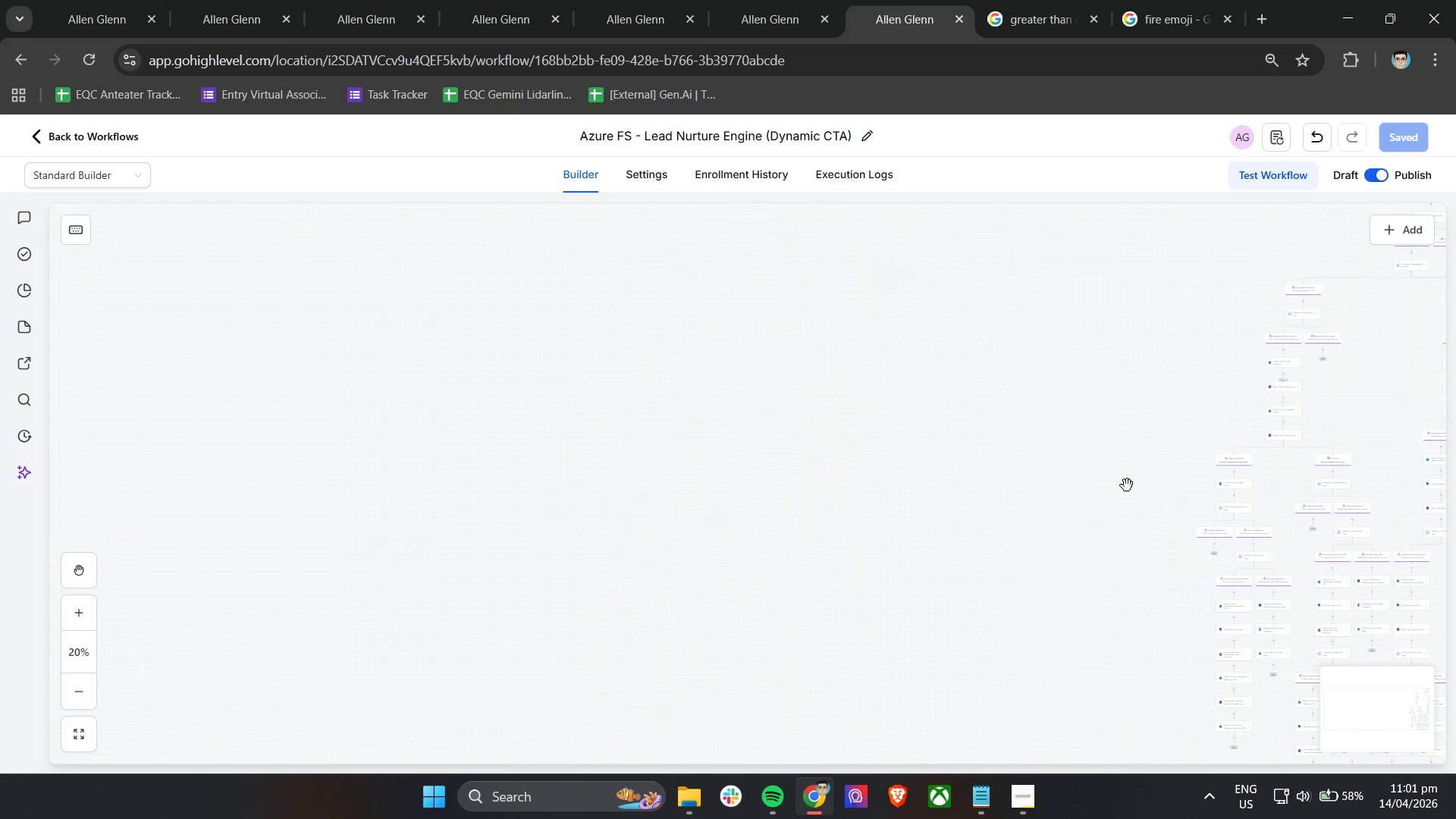 
left_click_drag(start_coordinate=[1127, 485], to_coordinate=[671, 429])
 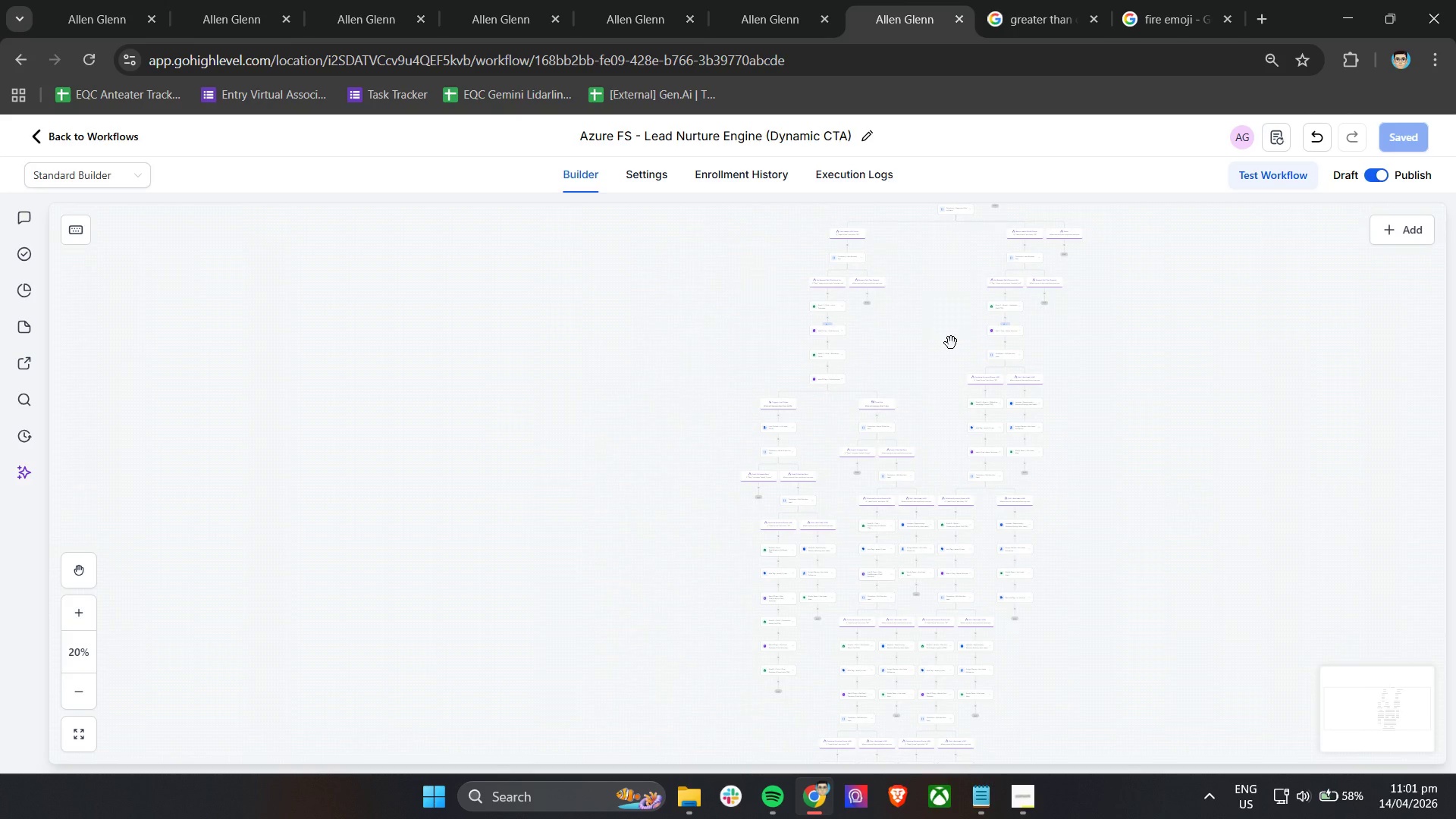 
left_click_drag(start_coordinate=[943, 340], to_coordinate=[893, 412])
 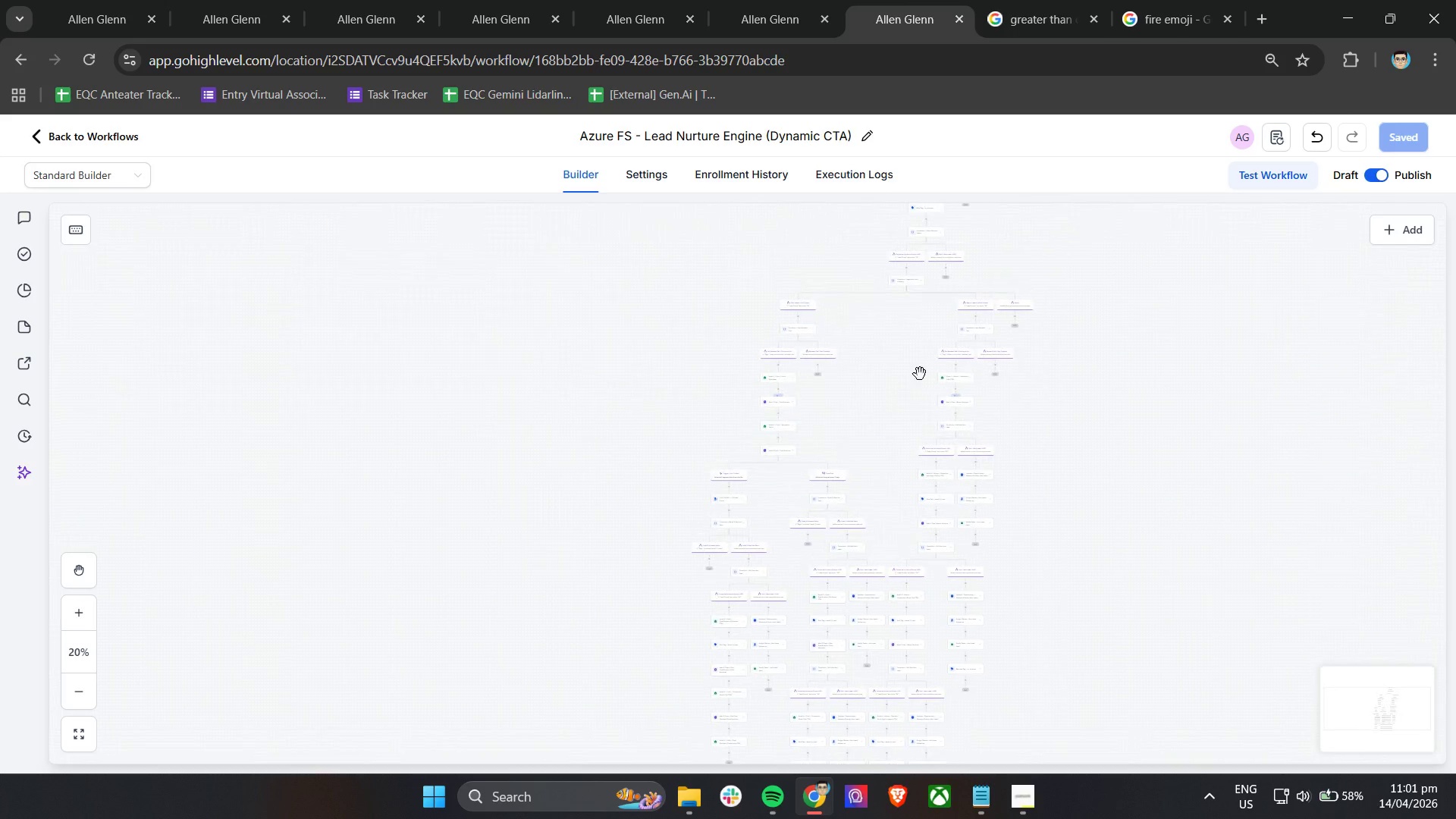 
hold_key(key=ControlLeft, duration=1.22)
 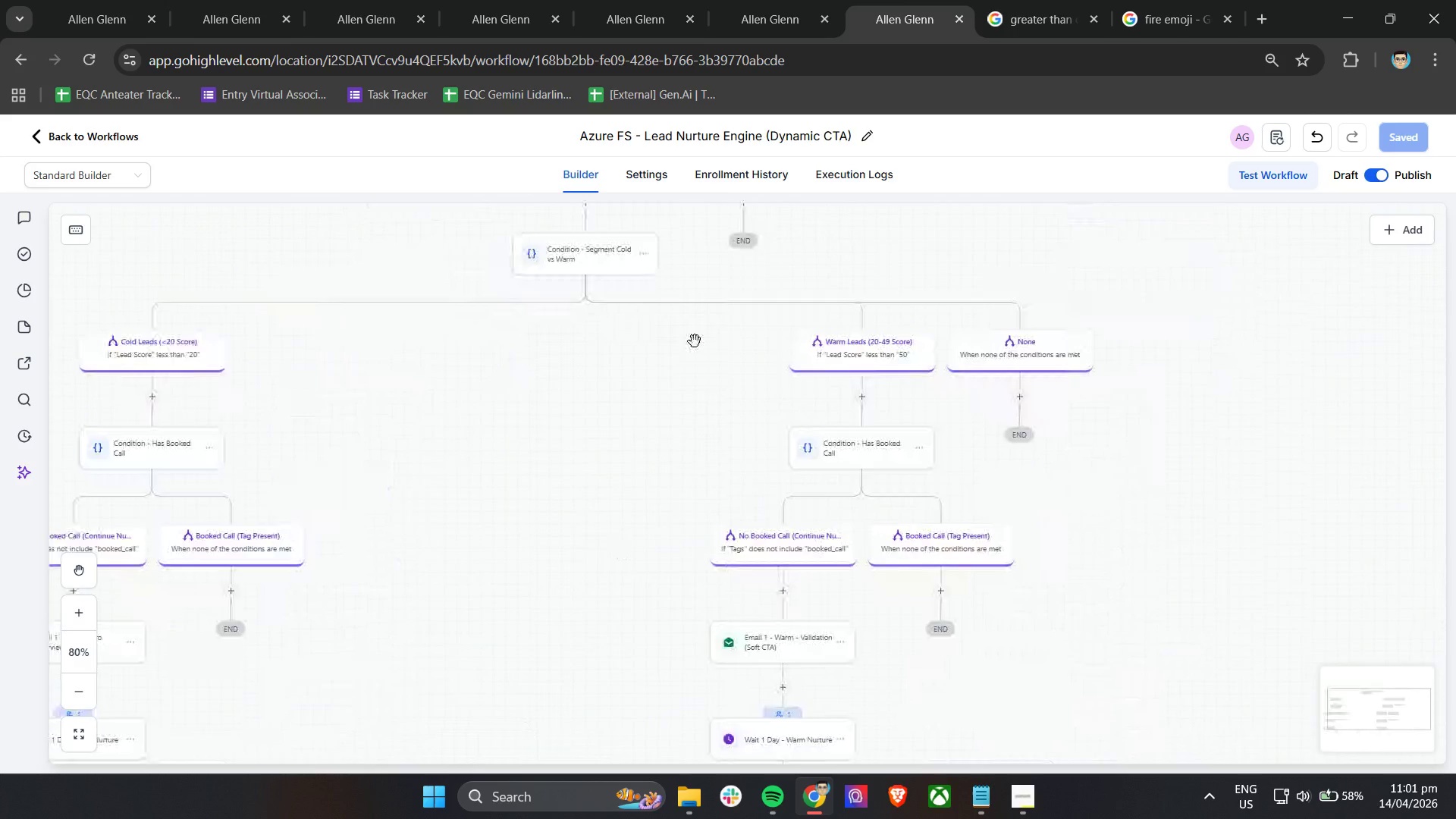 
left_click_drag(start_coordinate=[903, 299], to_coordinate=[625, 548])
 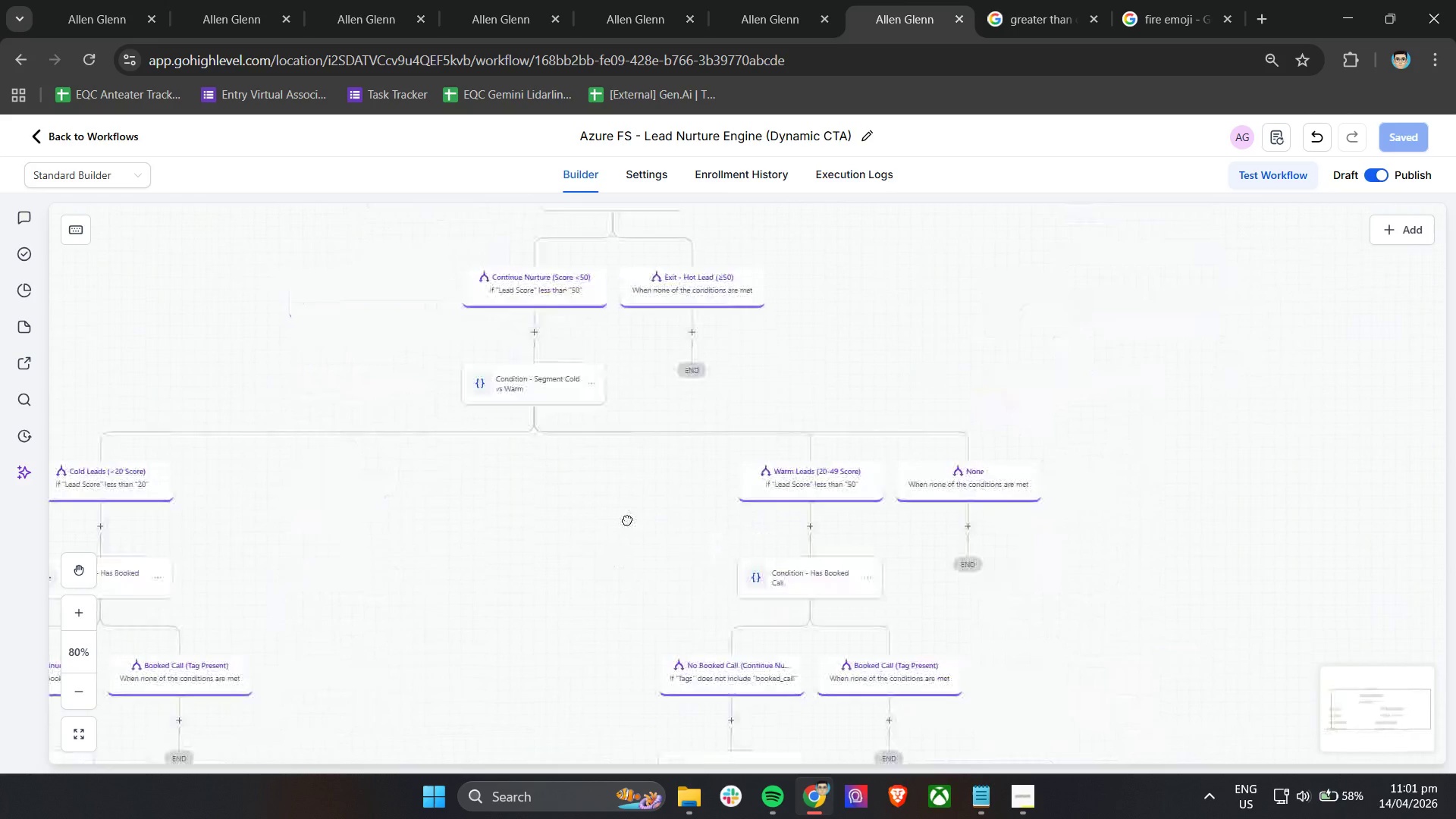 
scroll: coordinate [921, 373], scroll_direction: up, amount: 8.0
 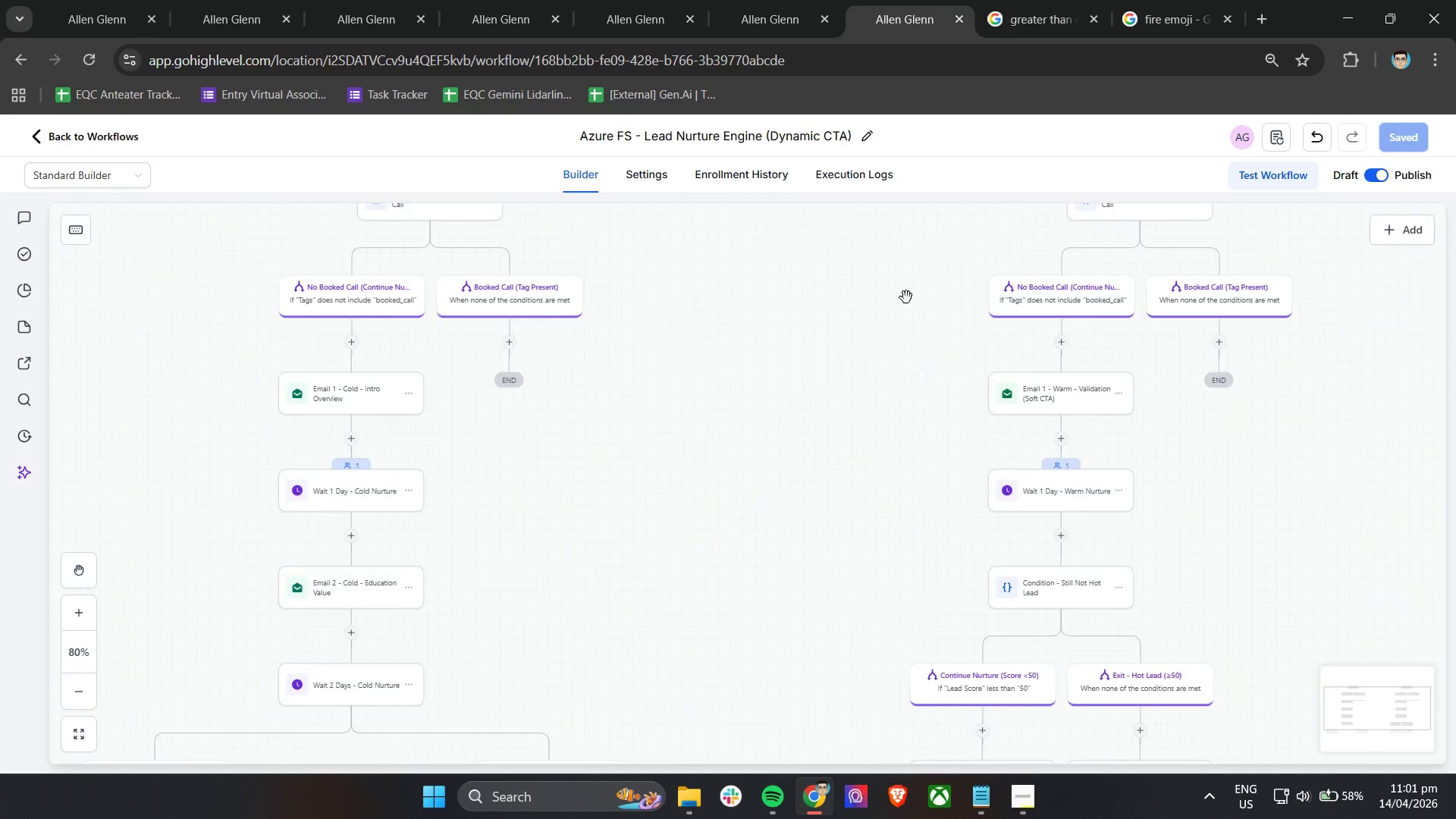 
left_click_drag(start_coordinate=[692, 334], to_coordinate=[616, 572])
 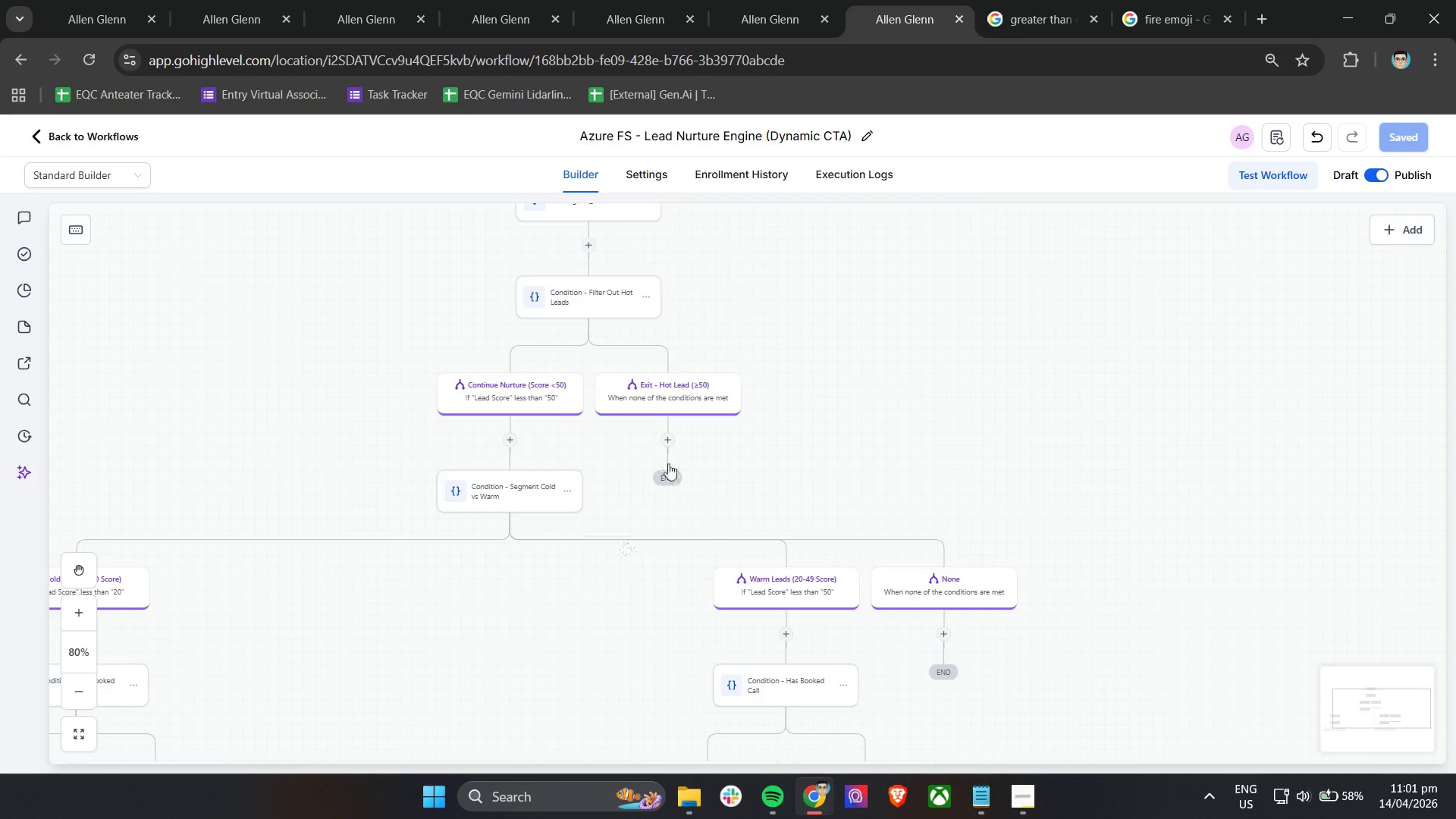 
hold_key(key=ControlLeft, duration=1.06)
scroll: coordinate [846, 444], scroll_direction: up, amount: 2.0
 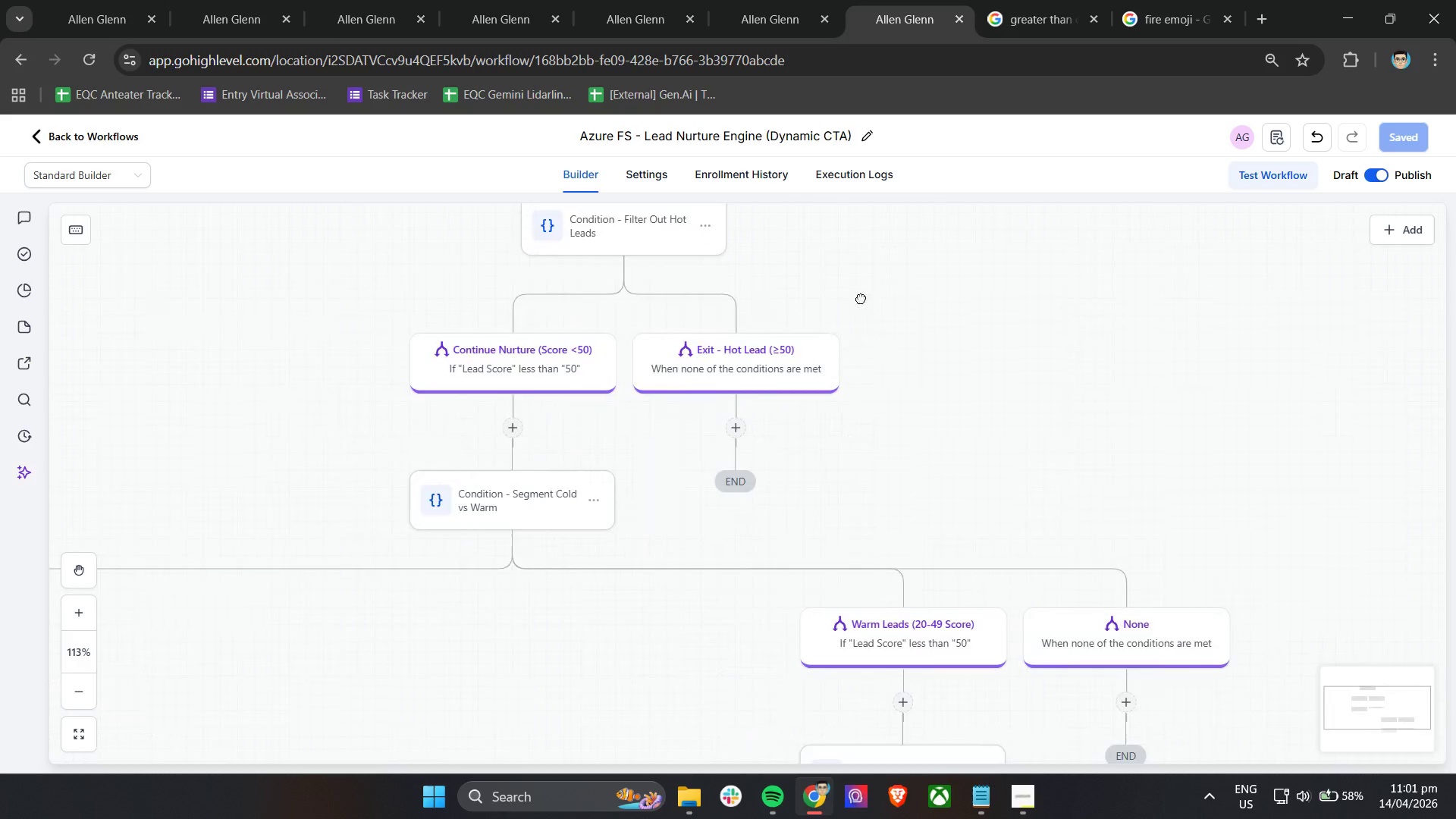 
left_click_drag(start_coordinate=[861, 292], to_coordinate=[962, 673])
 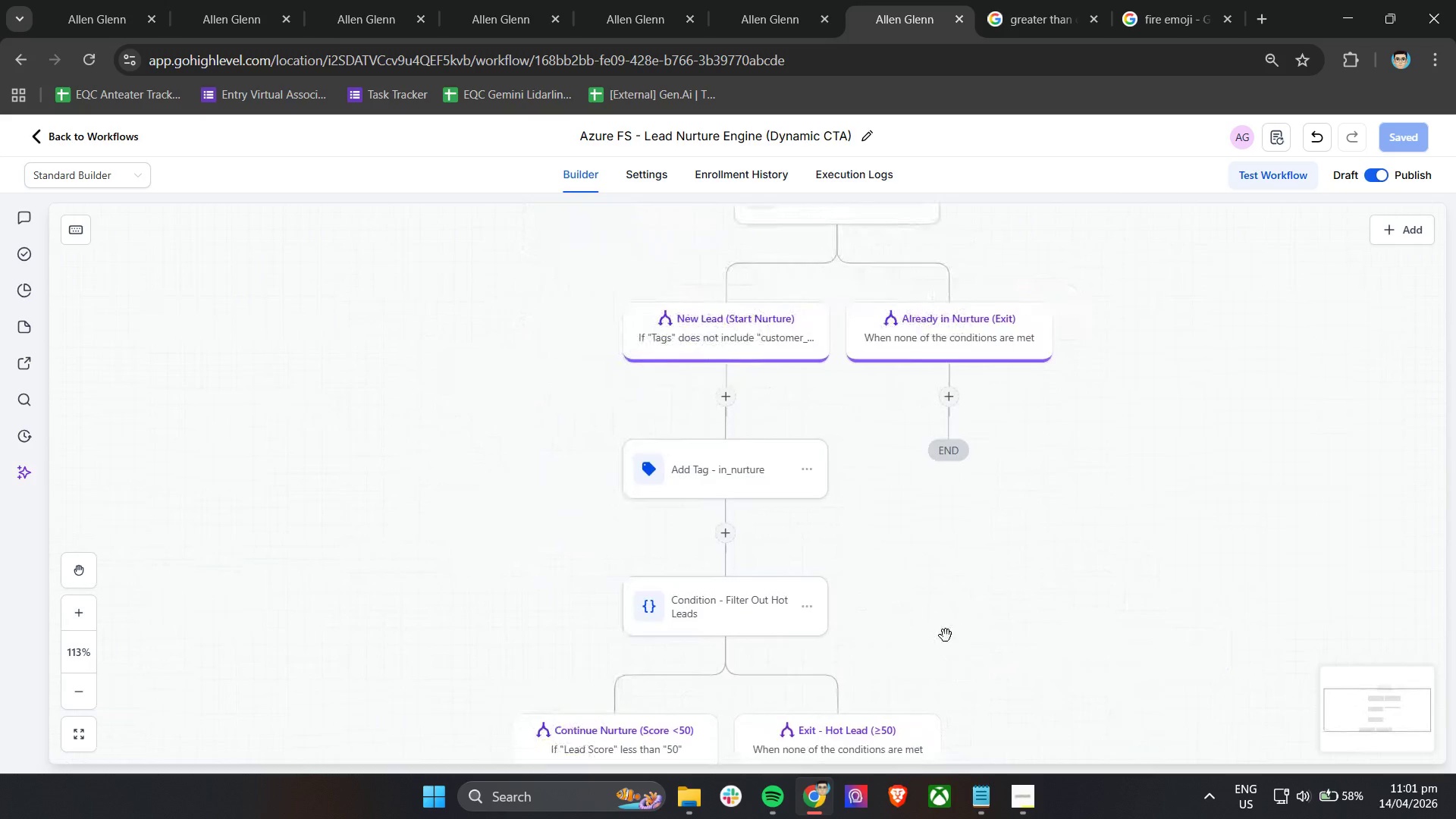 
left_click_drag(start_coordinate=[946, 635], to_coordinate=[937, 693])
 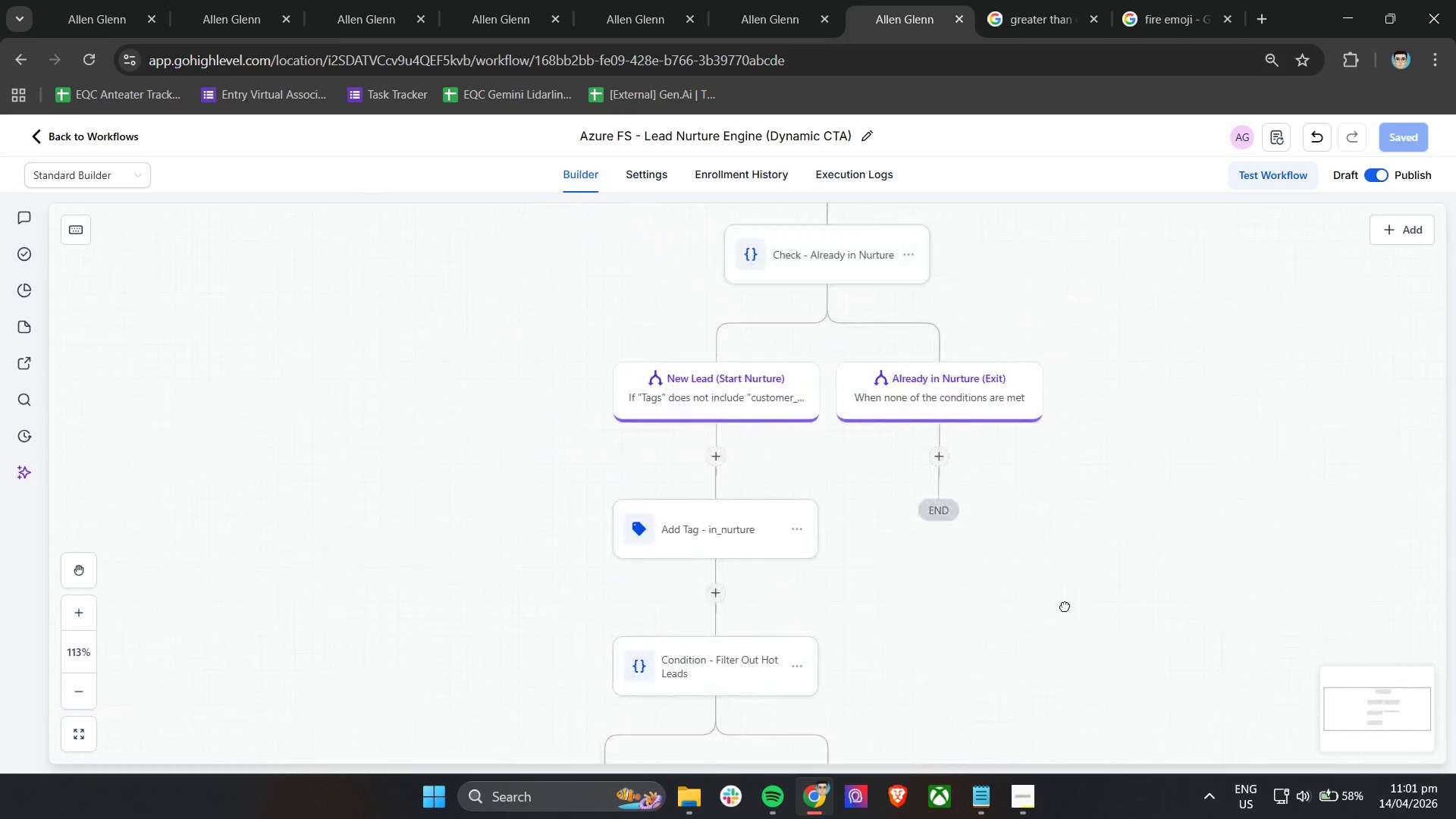 
left_click_drag(start_coordinate=[1066, 595], to_coordinate=[1027, 725])
 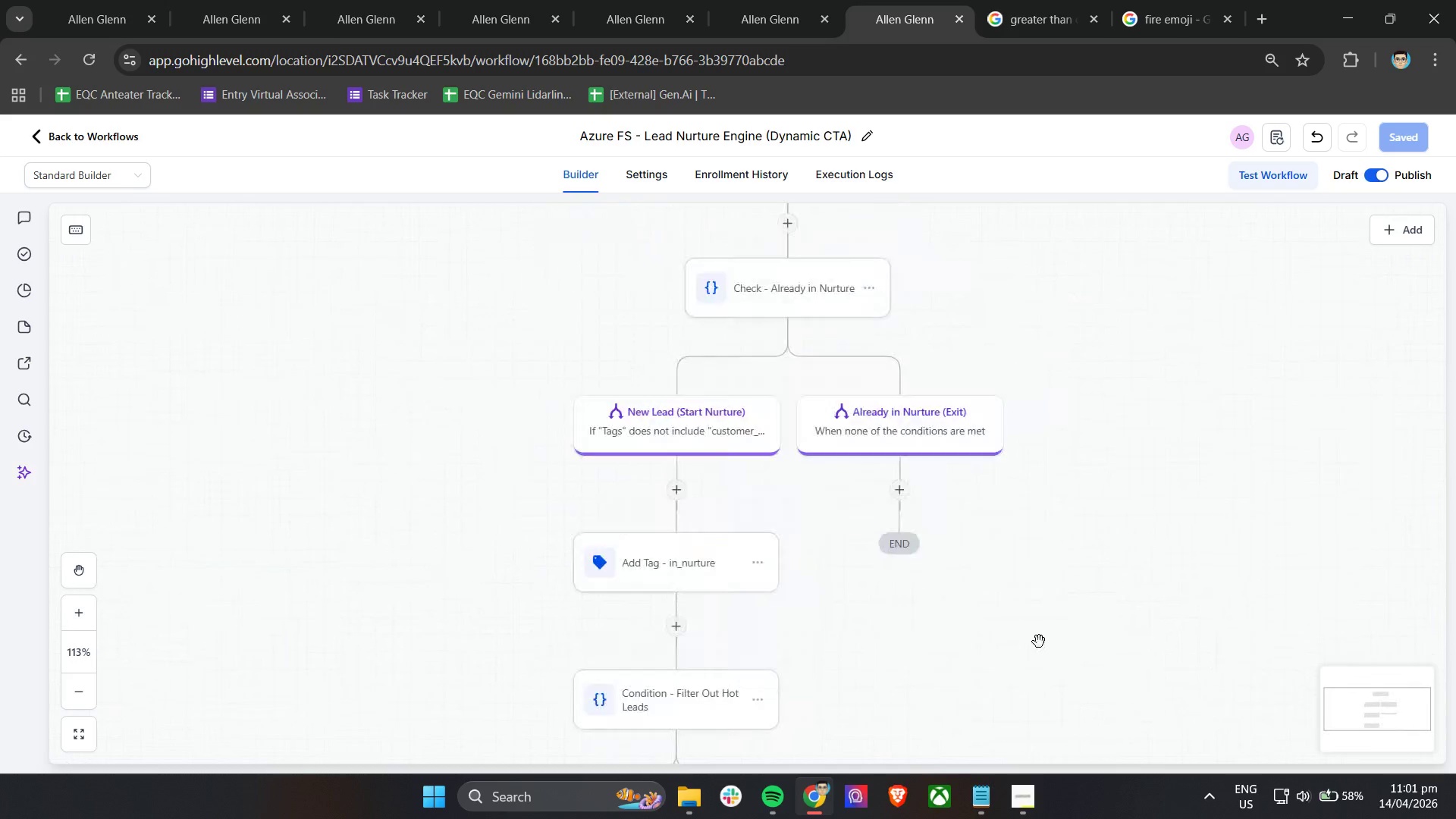 
hold_key(key=ControlLeft, duration=0.47)
scroll: coordinate [1040, 637], scroll_direction: down, amount: 21.0
 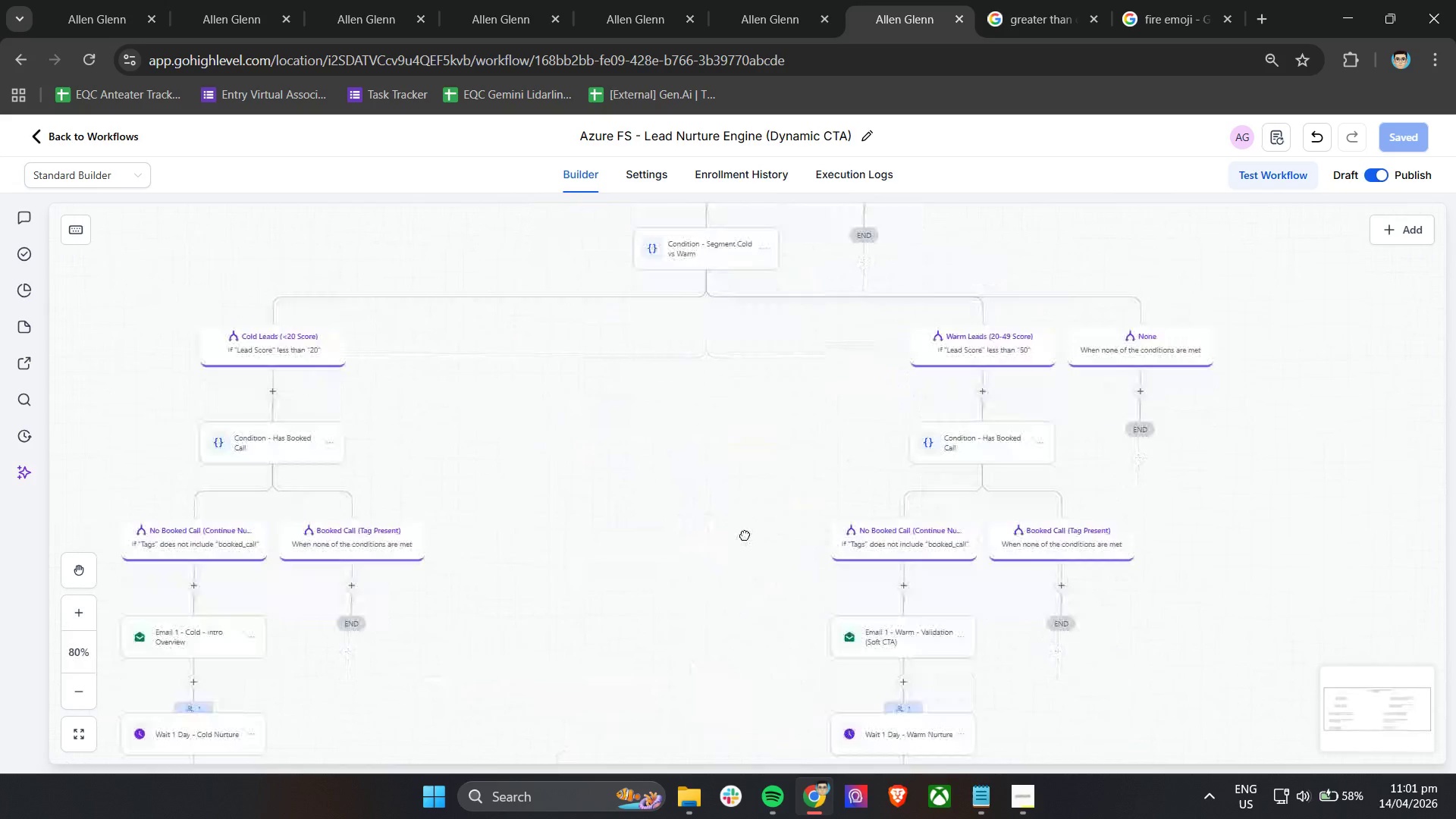 
left_click_drag(start_coordinate=[742, 635], to_coordinate=[726, 422])
 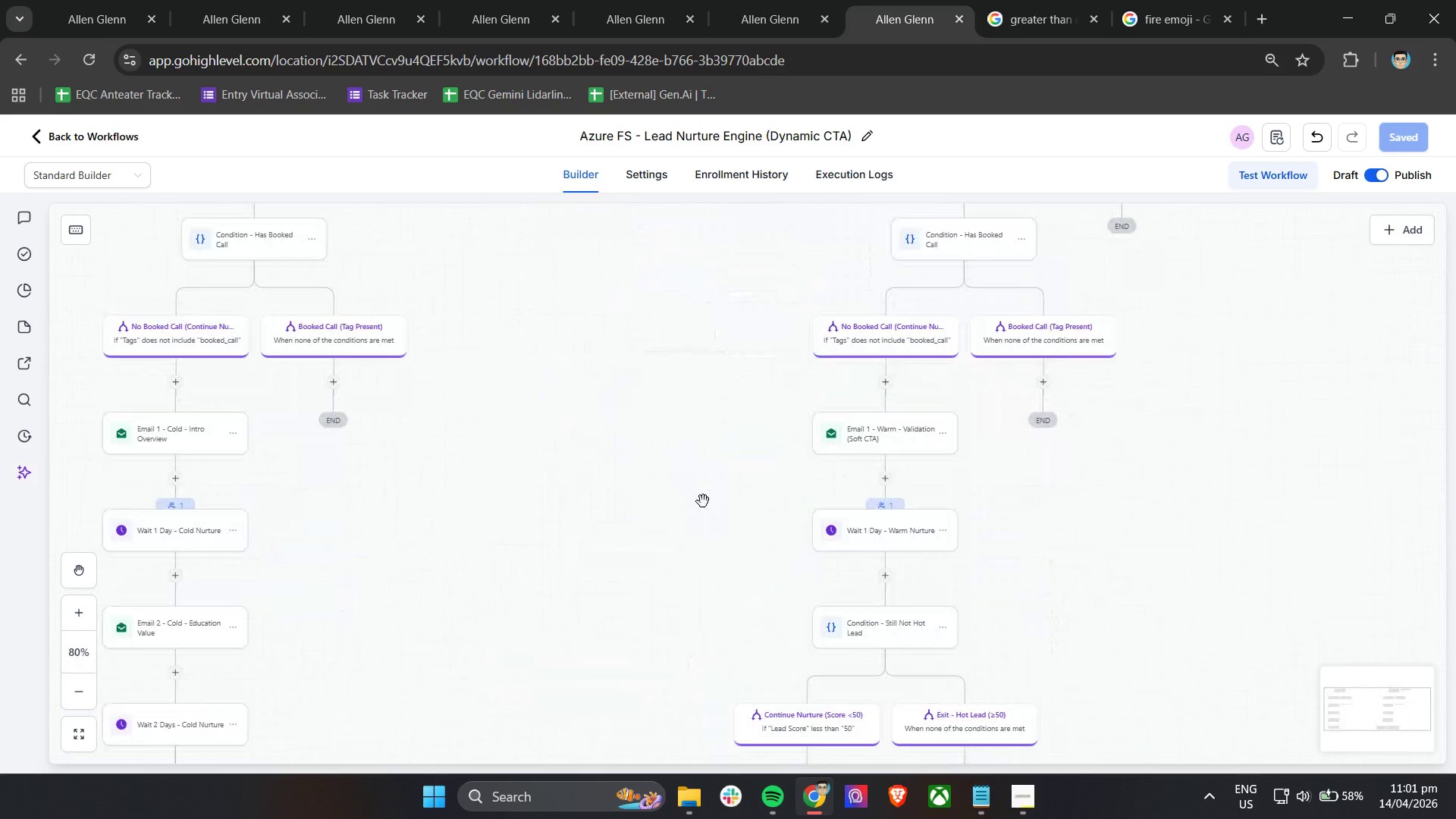 
left_click_drag(start_coordinate=[664, 535], to_coordinate=[916, 381])
 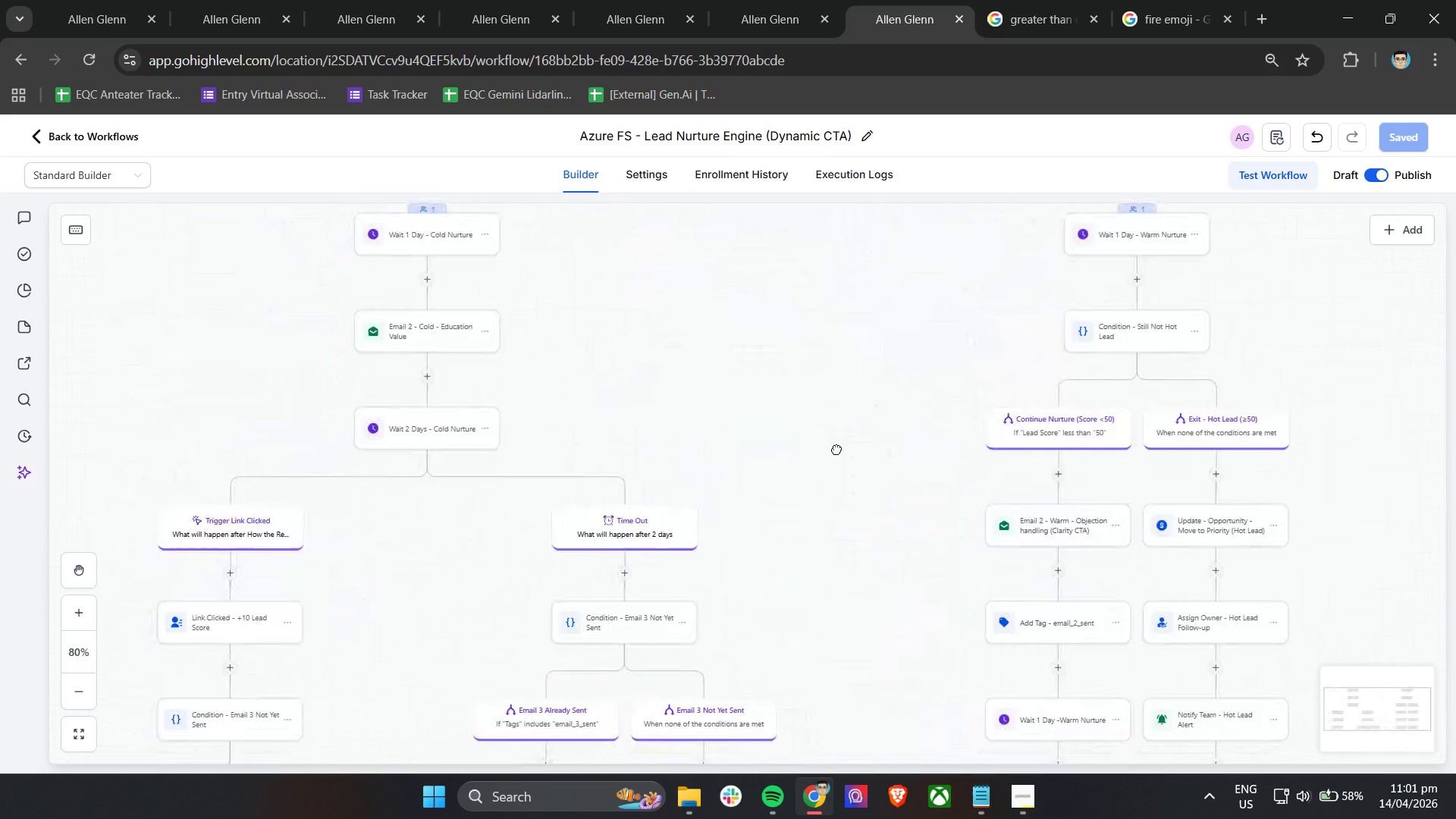 
scroll: coordinate [703, 501], scroll_direction: down, amount: 4.0
 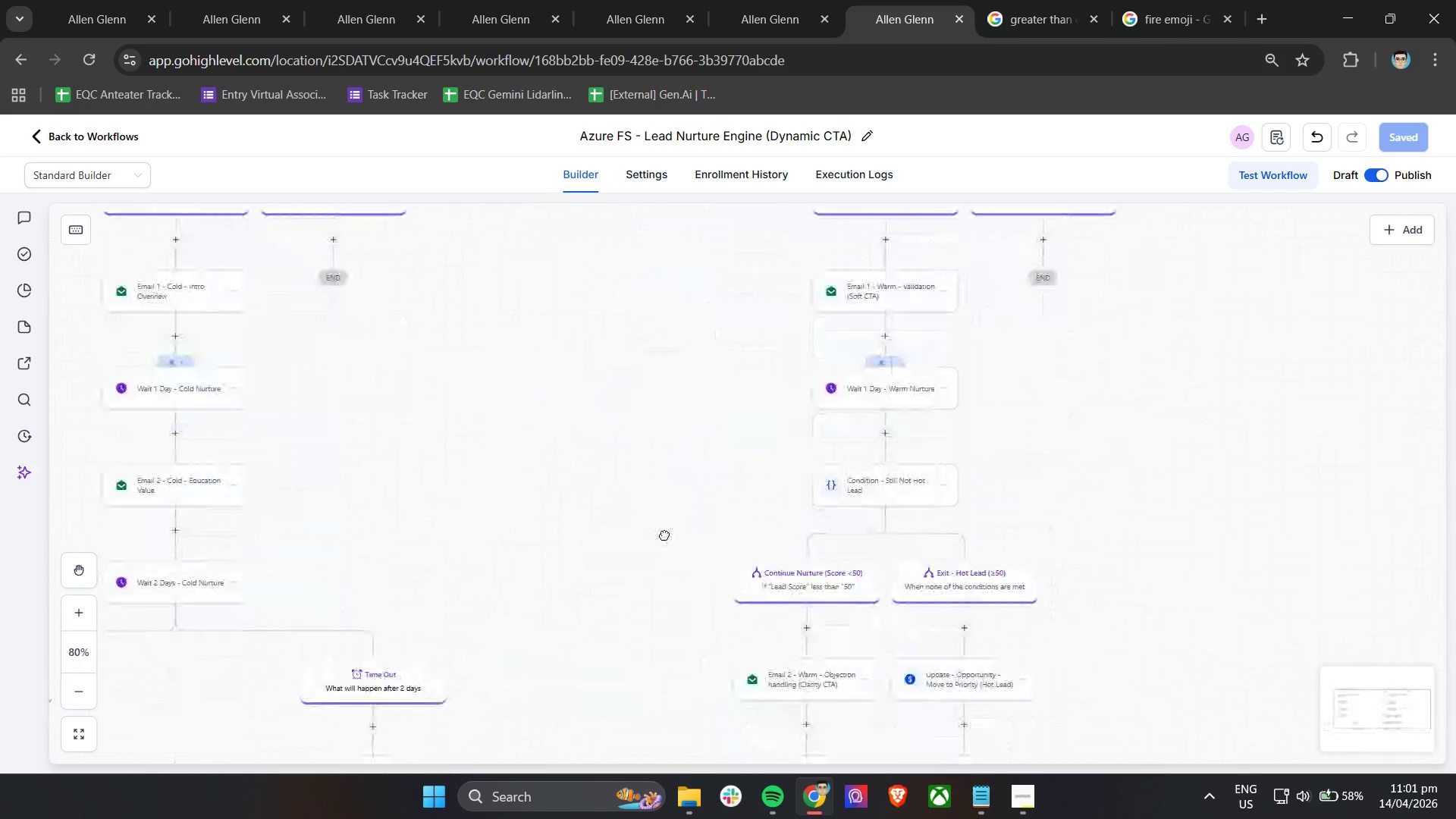 
left_click_drag(start_coordinate=[836, 449], to_coordinate=[1019, 237])
 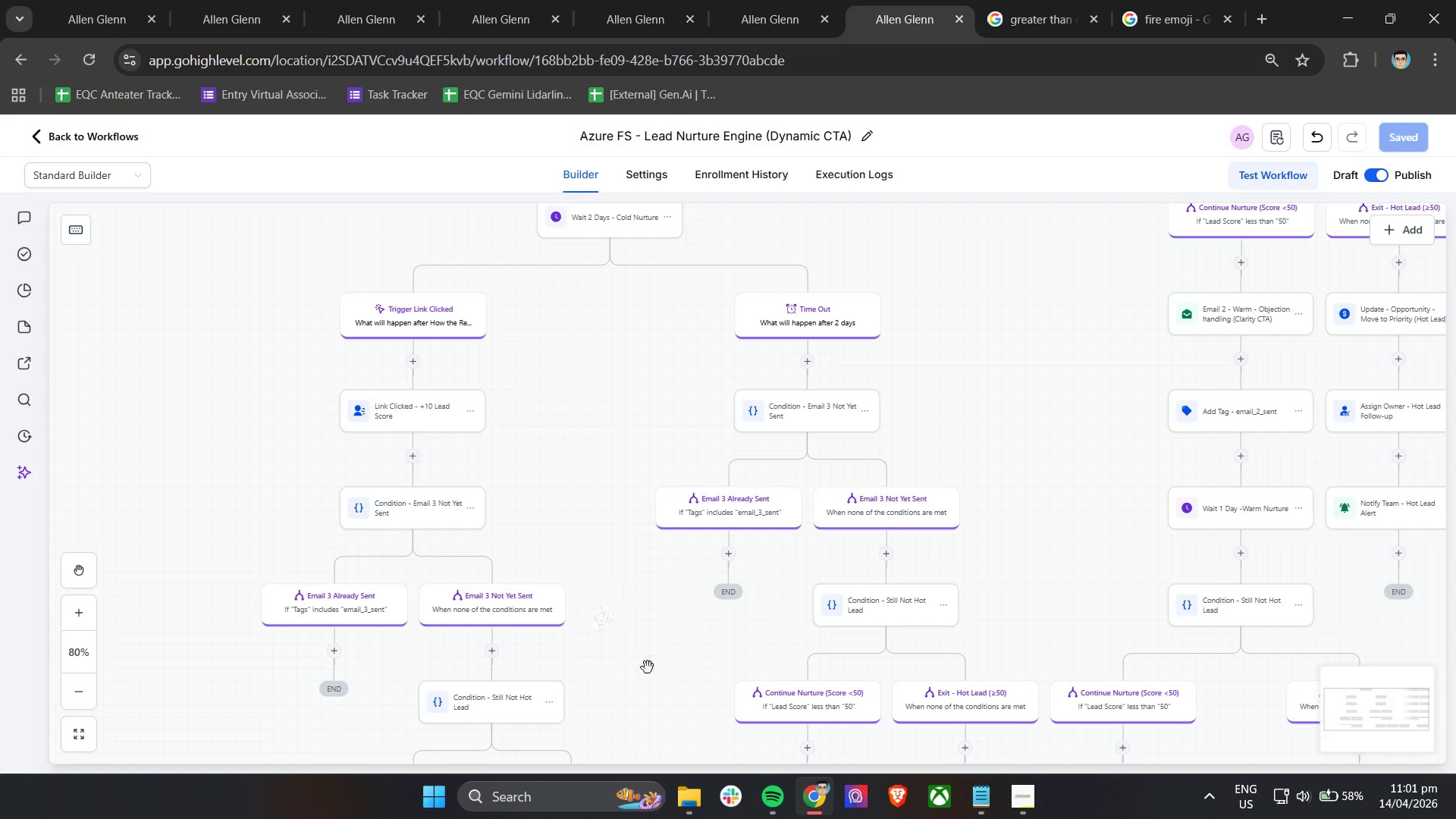 
left_click_drag(start_coordinate=[650, 669], to_coordinate=[624, 384])
 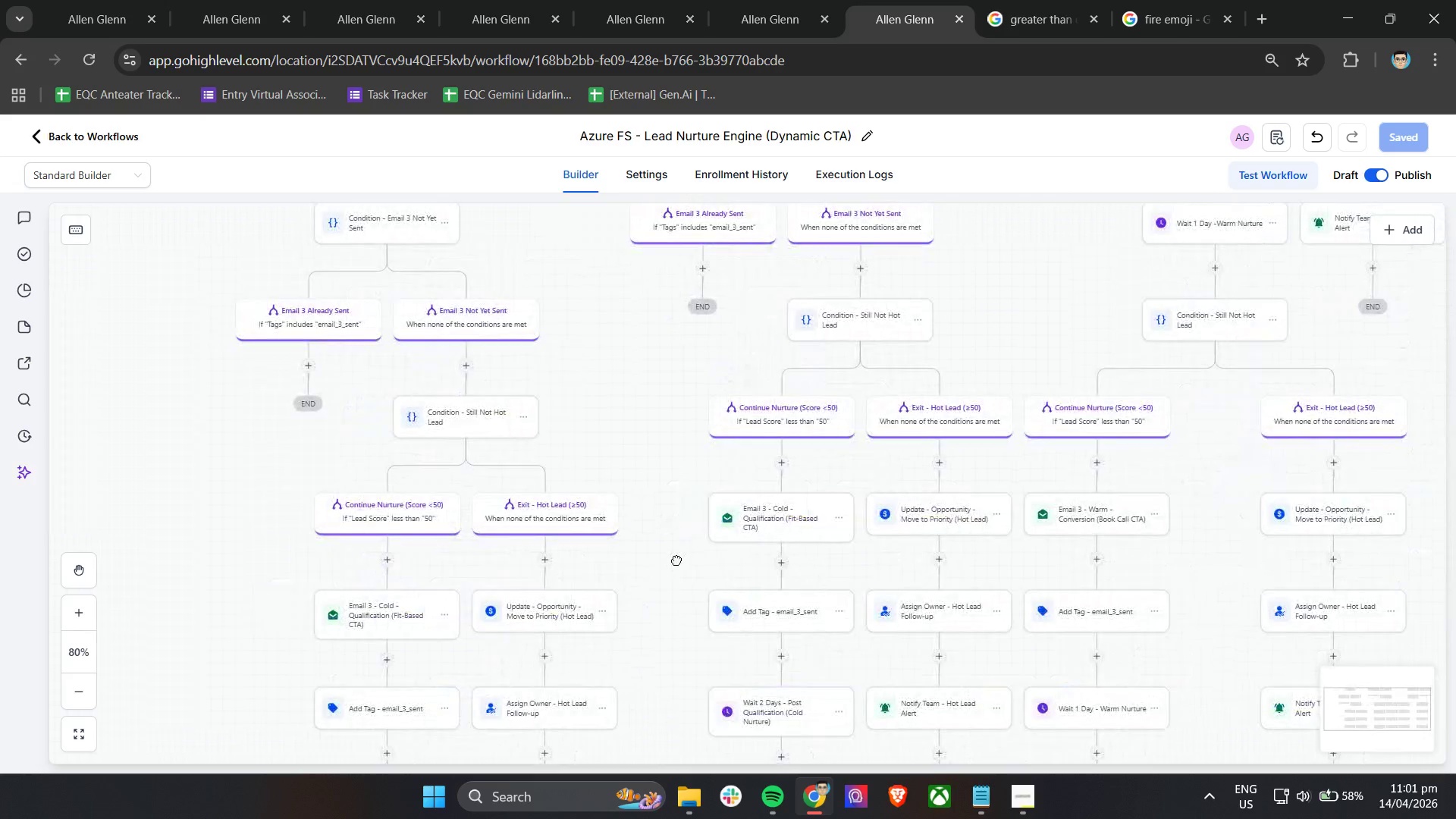 
left_click_drag(start_coordinate=[677, 560], to_coordinate=[661, 546])
 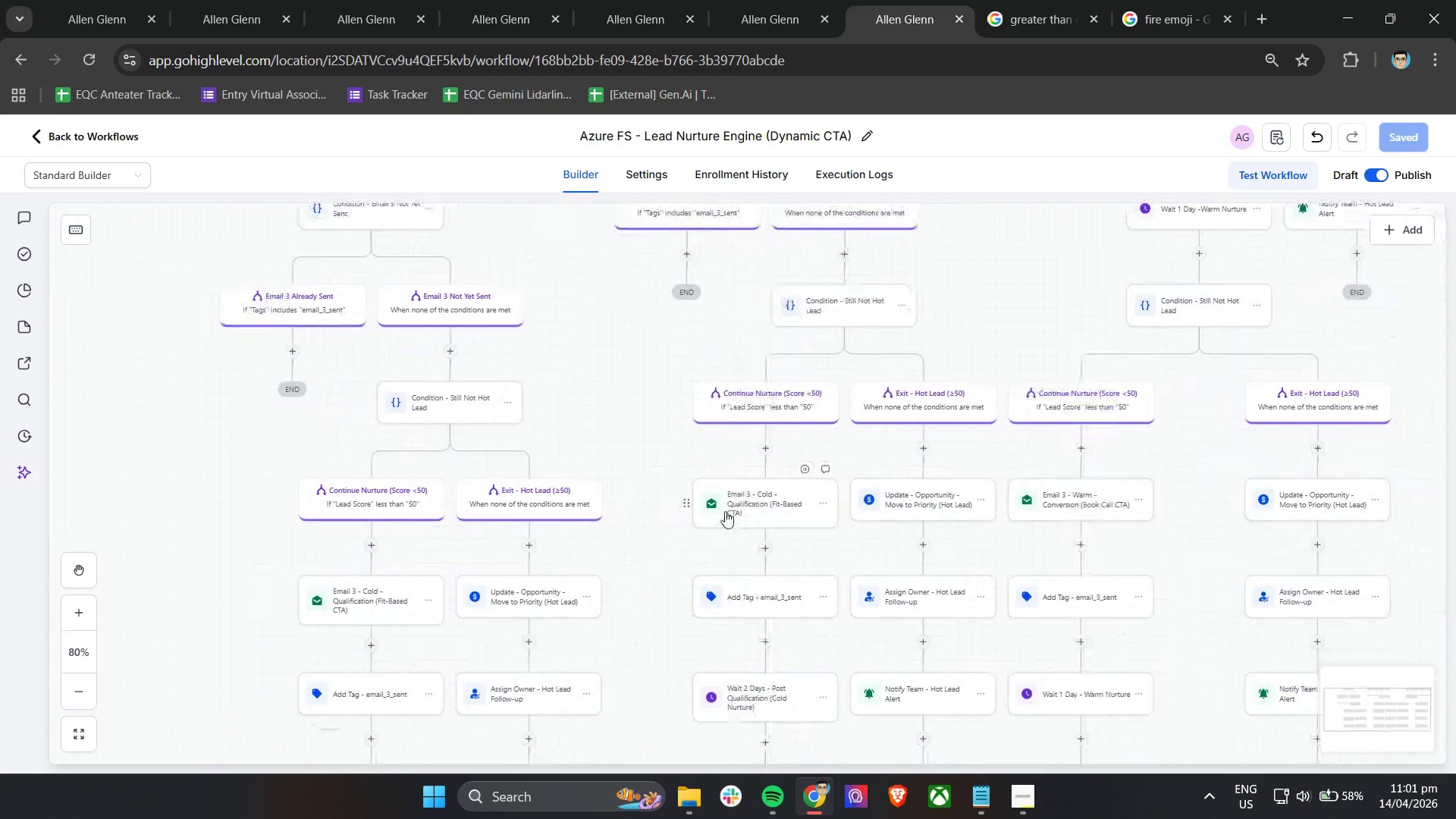 
hold_key(key=ControlLeft, duration=1.52)
scroll: coordinate [725, 511], scroll_direction: up, amount: 5.0
 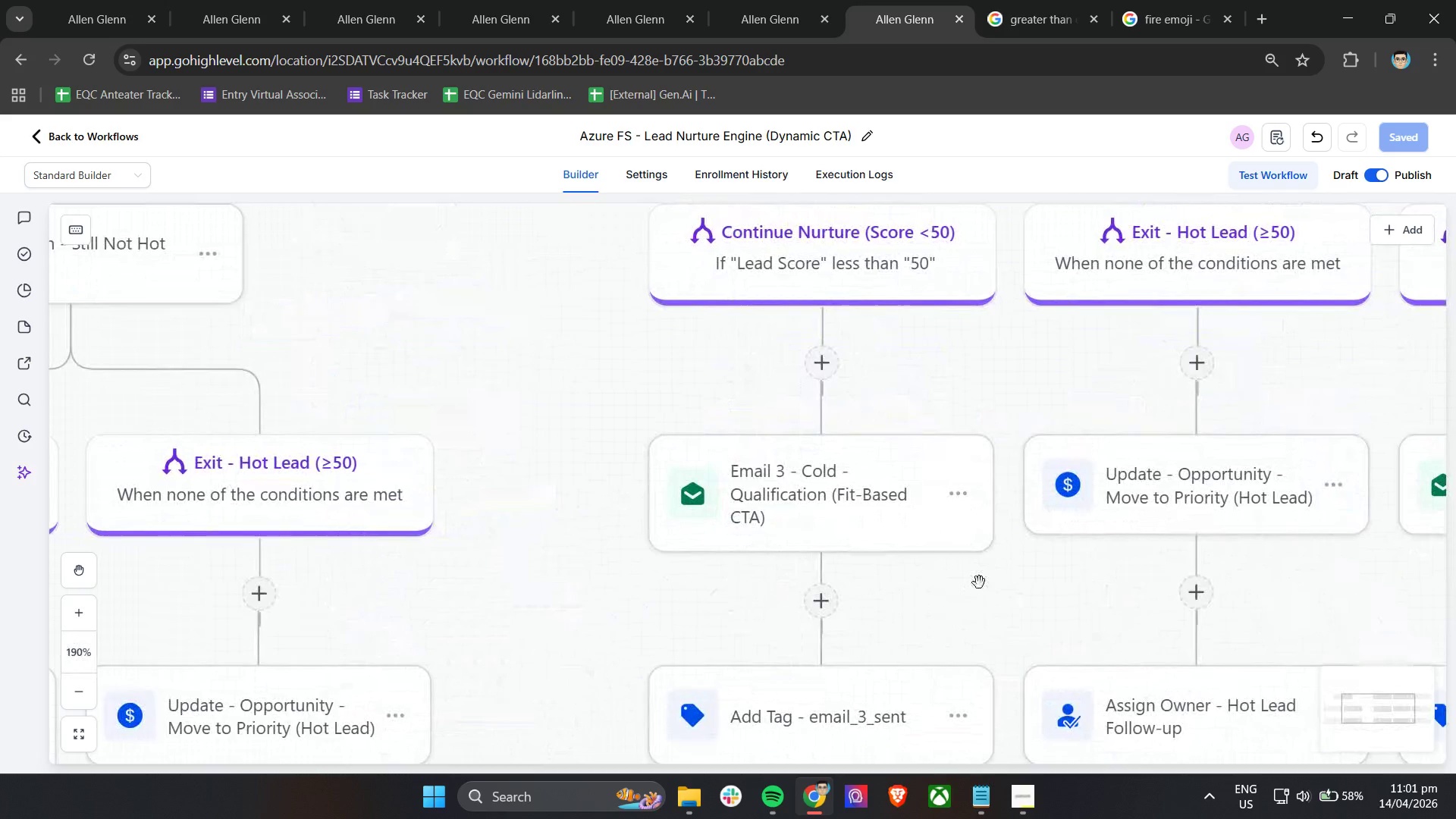 
hold_key(key=ControlLeft, duration=1.42)
scroll: coordinate [979, 577], scroll_direction: down, amount: 3.0
 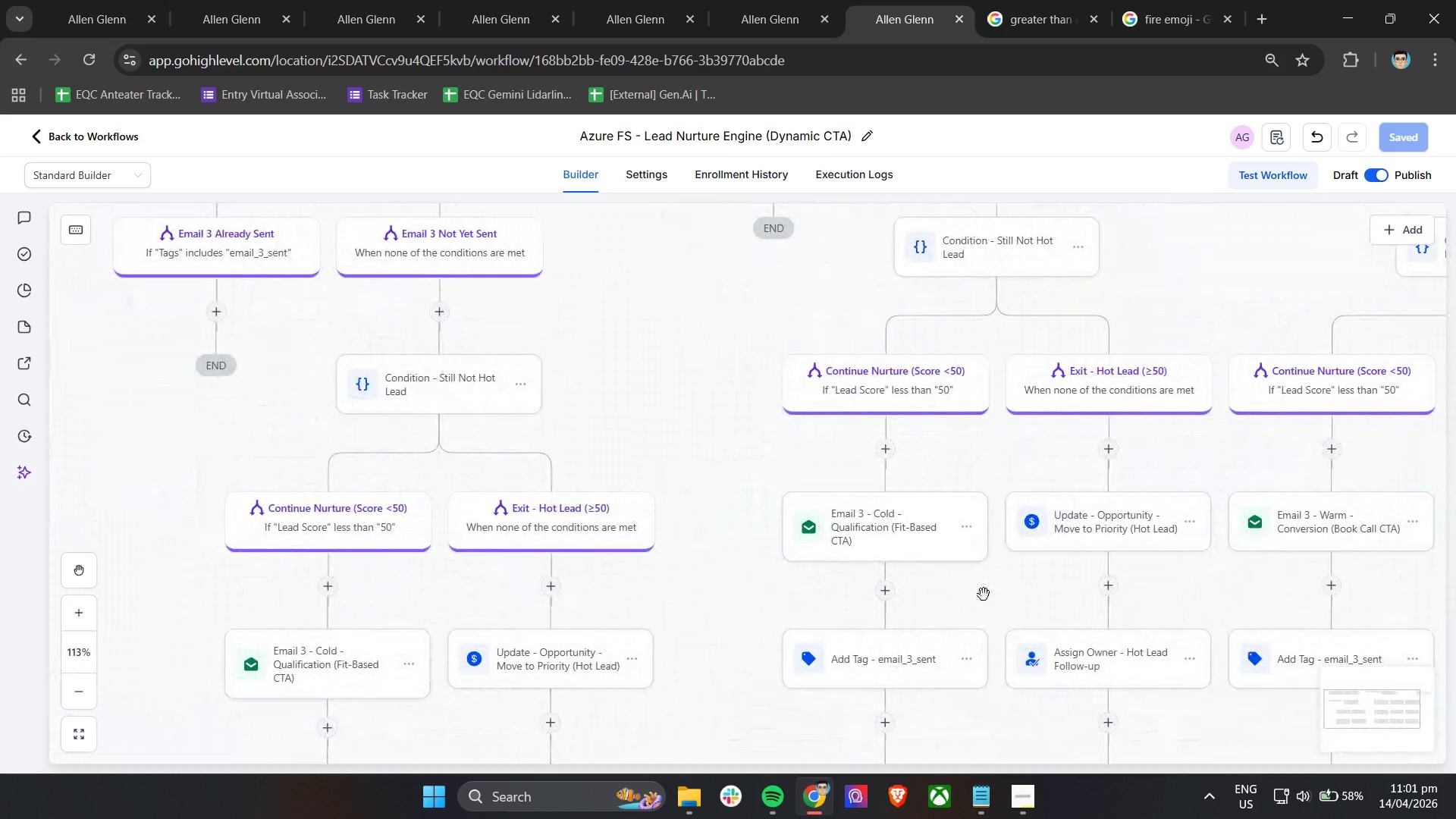 
left_click_drag(start_coordinate=[984, 595], to_coordinate=[758, 472])
 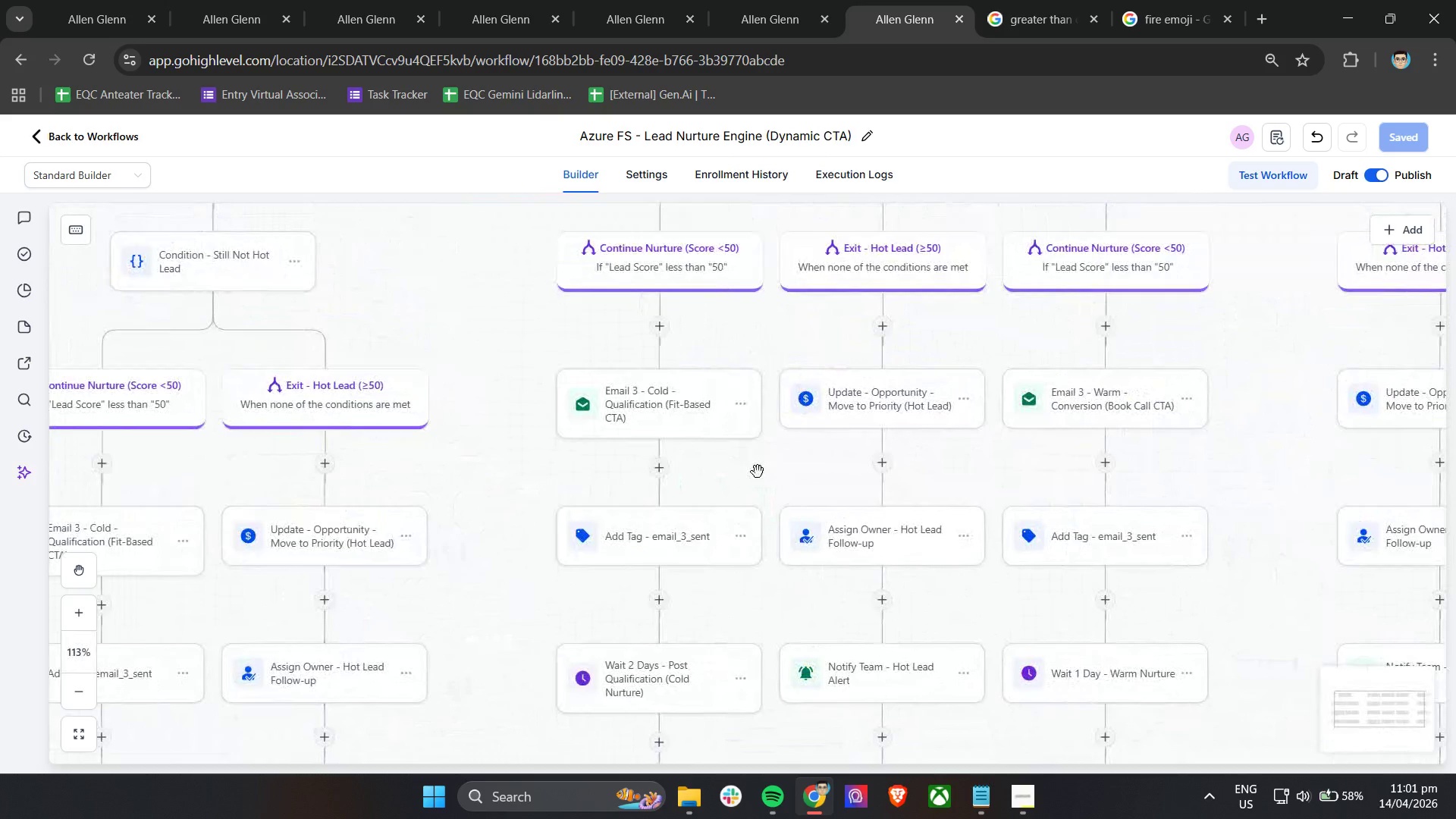 
scroll: coordinate [758, 472], scroll_direction: down, amount: 4.0
 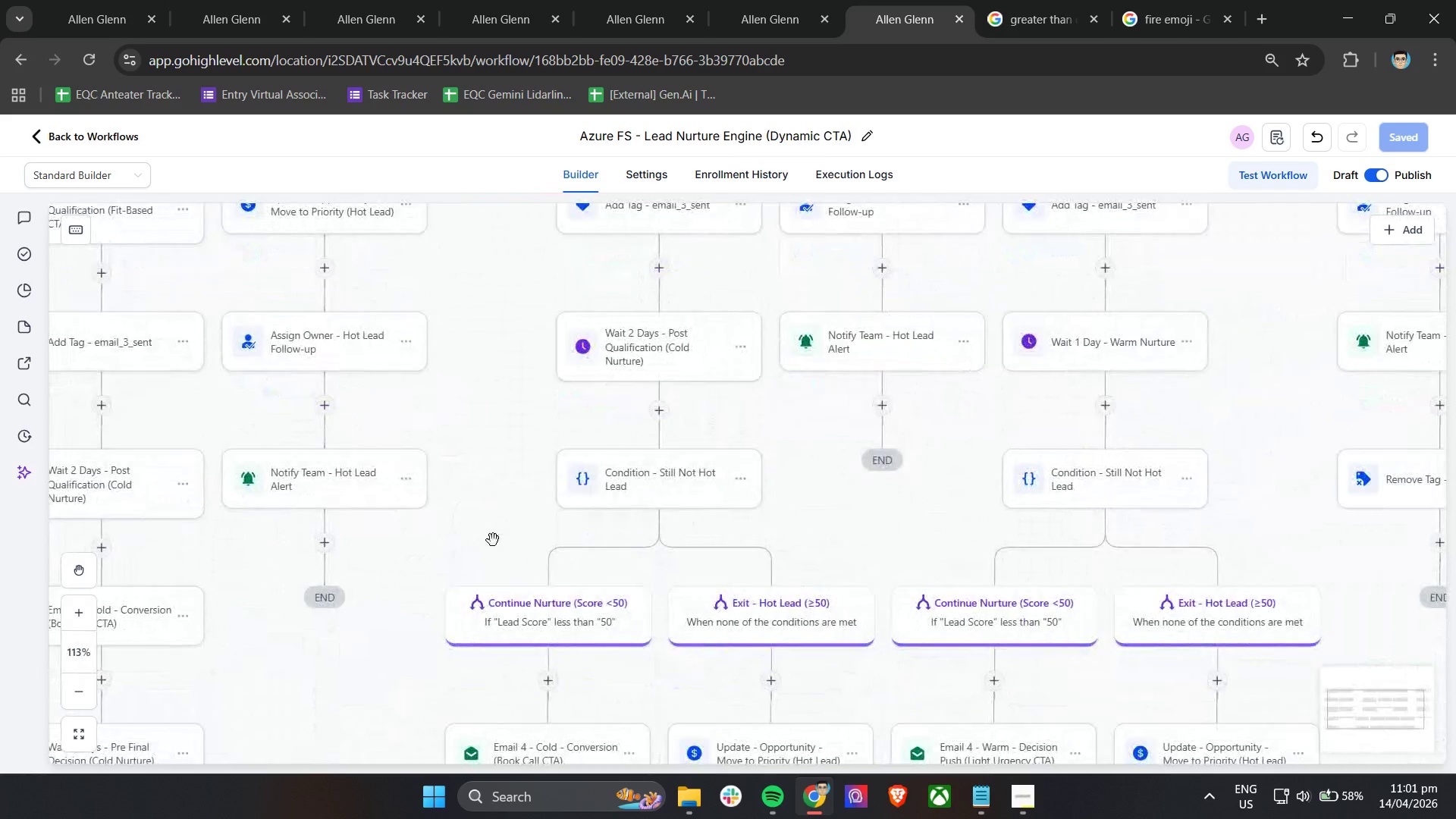 
left_click_drag(start_coordinate=[493, 540], to_coordinate=[848, 672])
 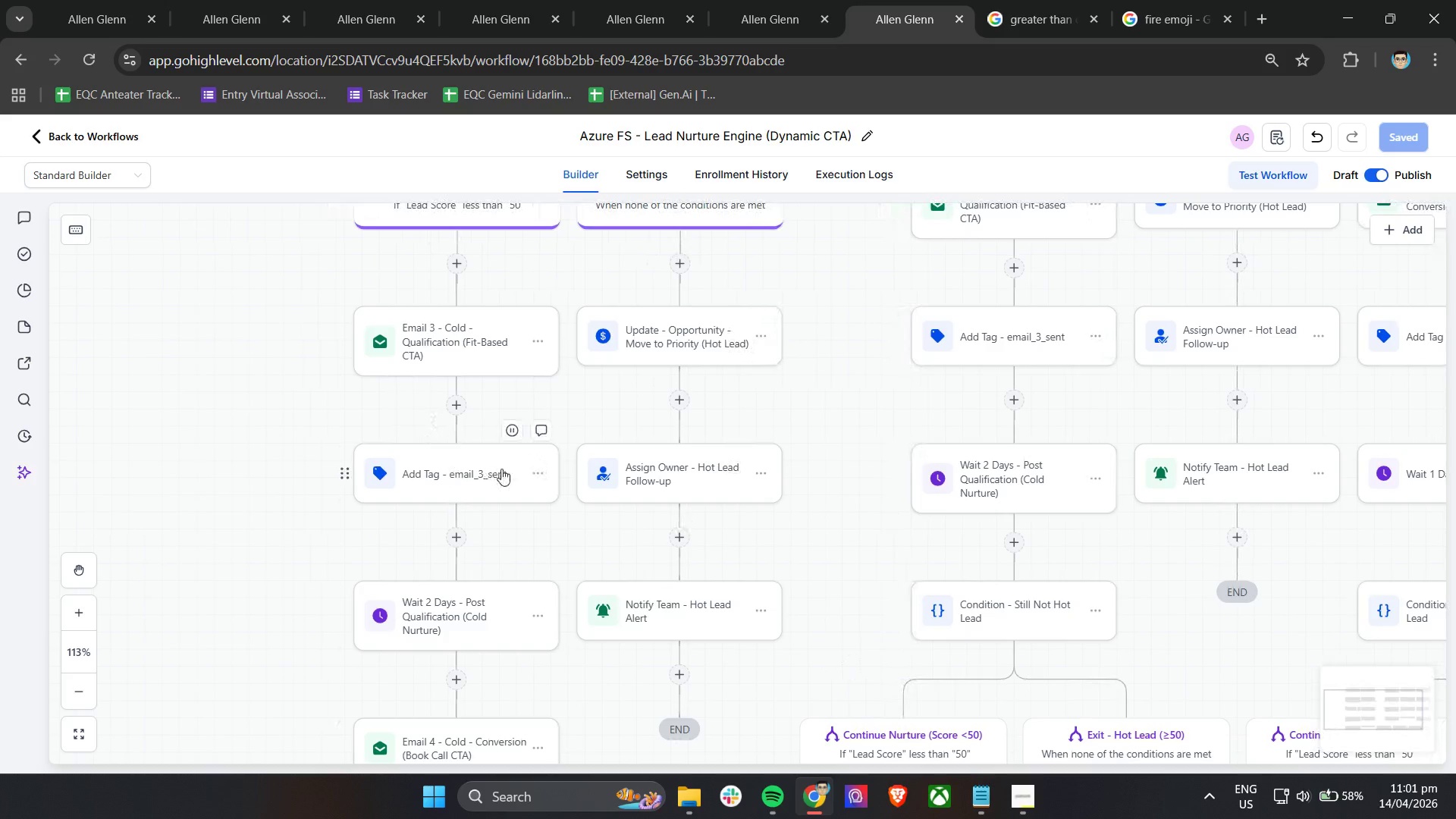 
scroll: coordinate [642, 492], scroll_direction: up, amount: 13.0
 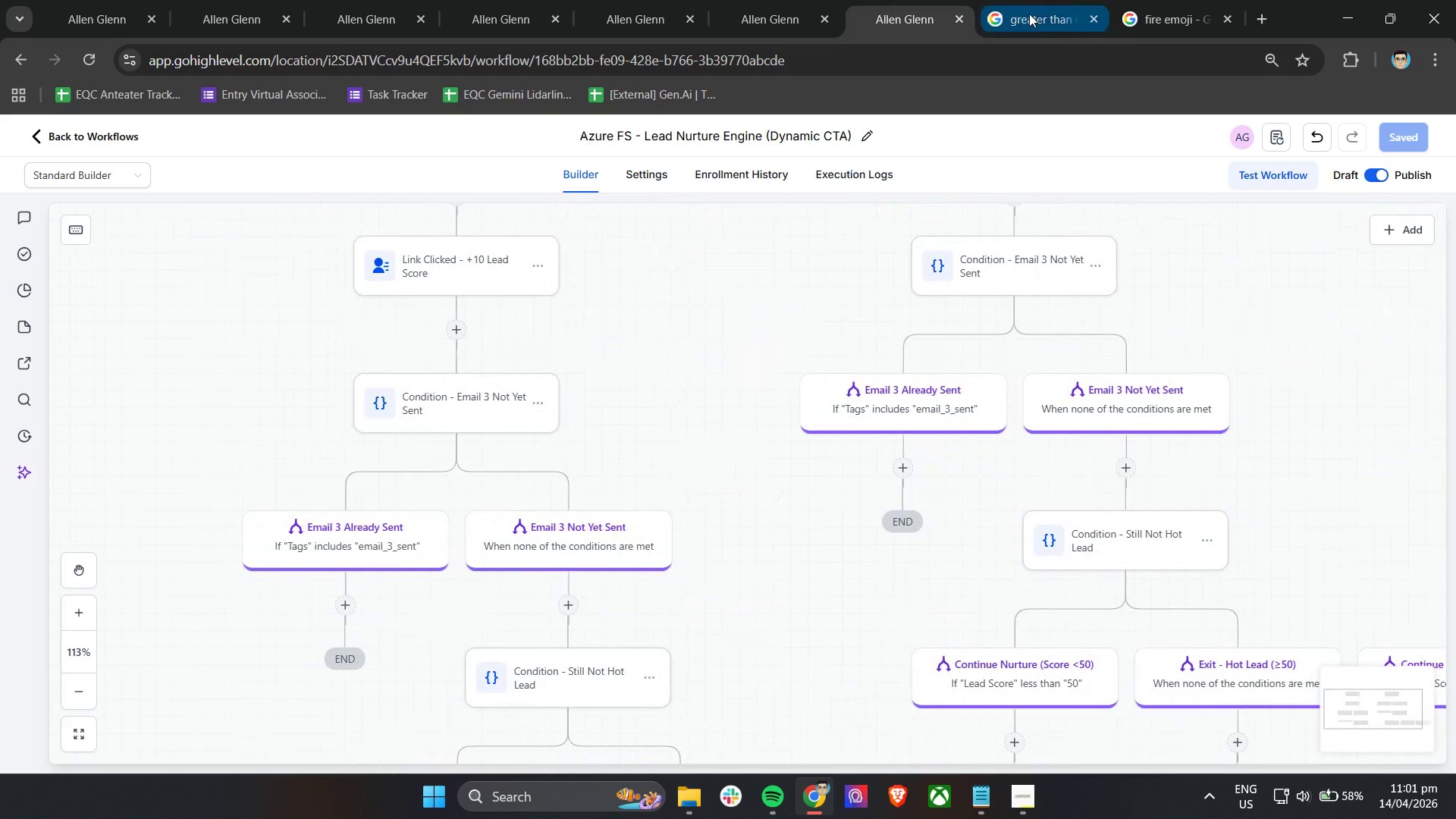 
left_click_drag(start_coordinate=[690, 334], to_coordinate=[631, 407])
 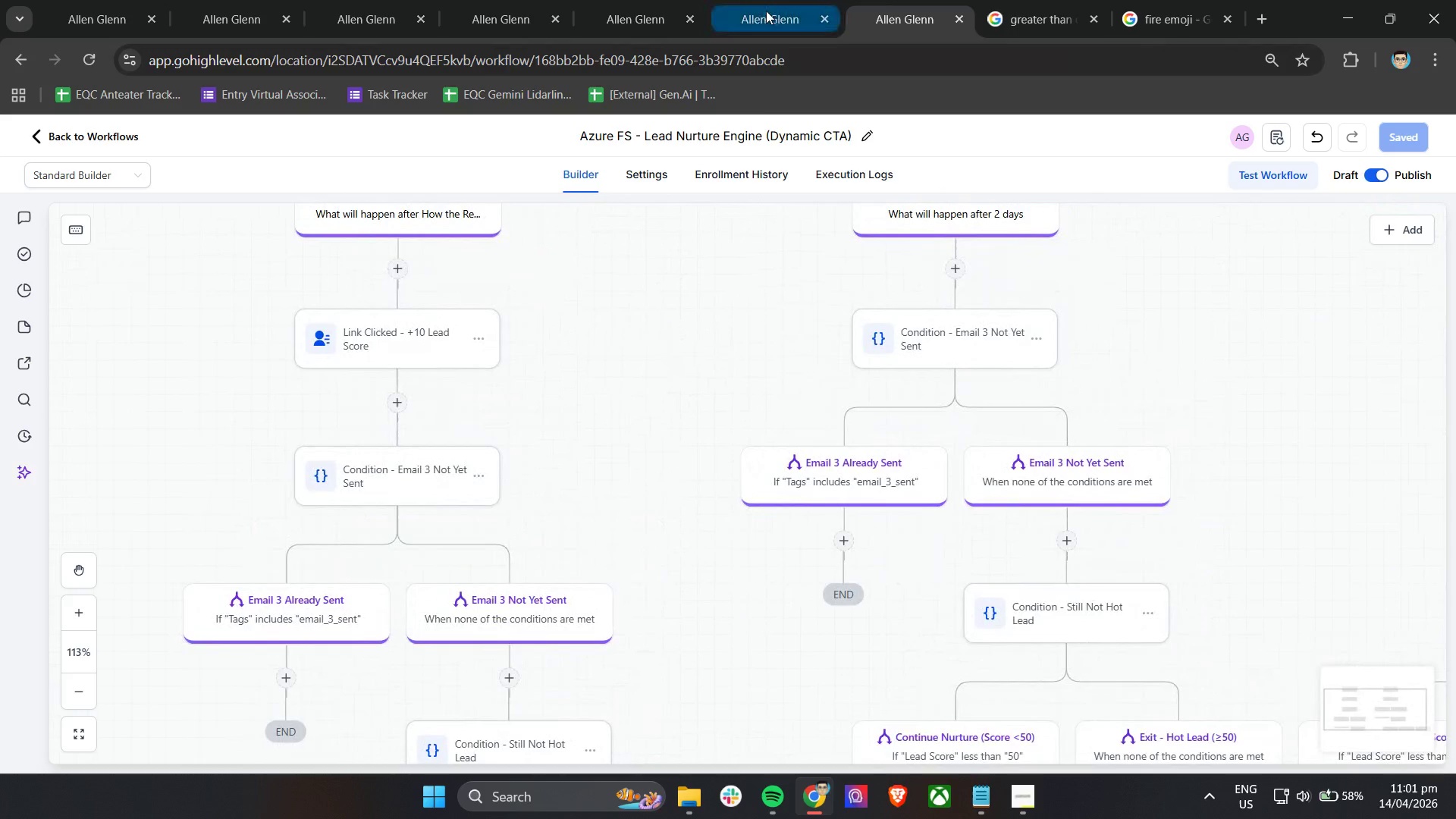 
left_click([766, 11])
 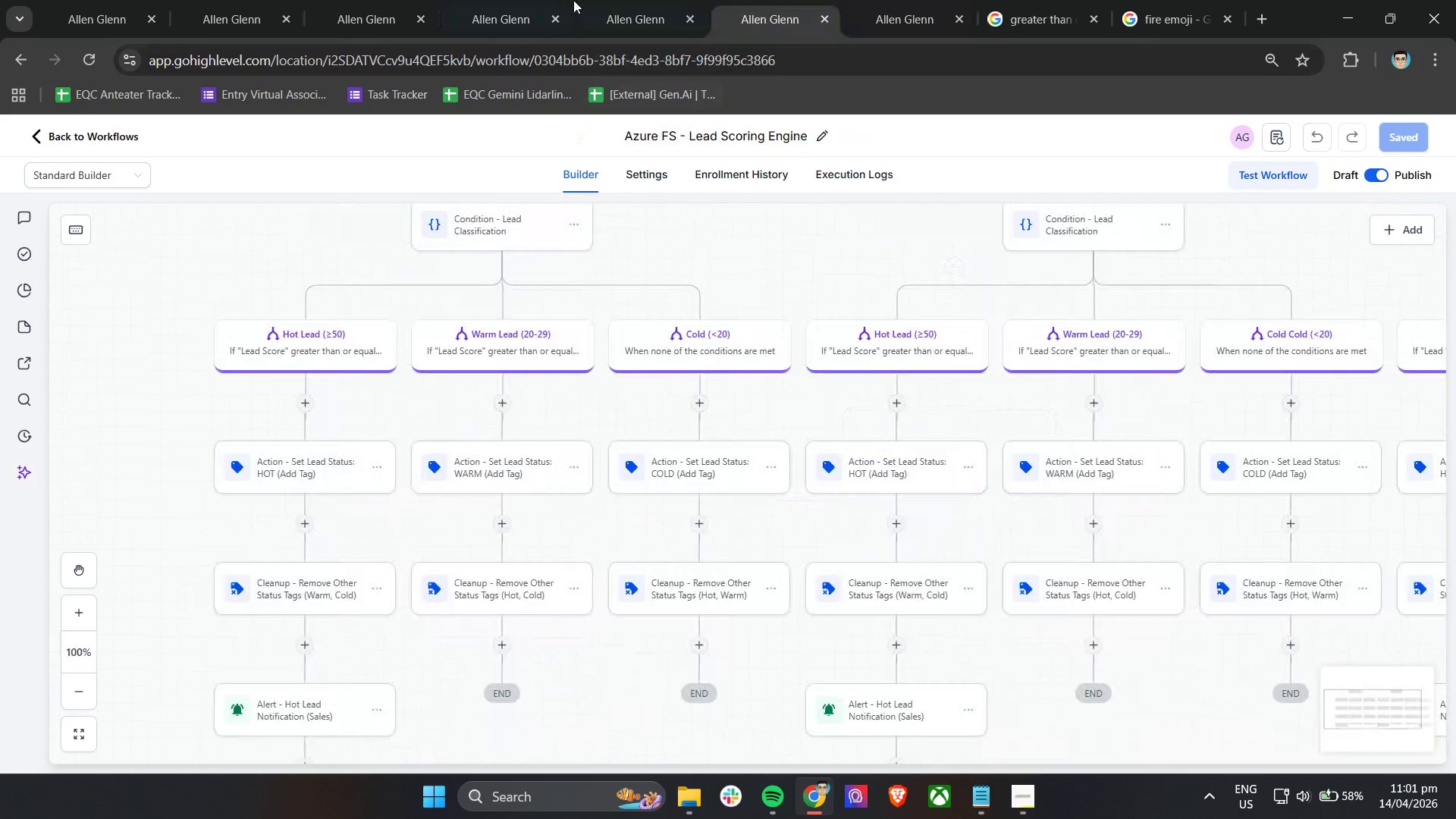 
left_click([576, 0])
 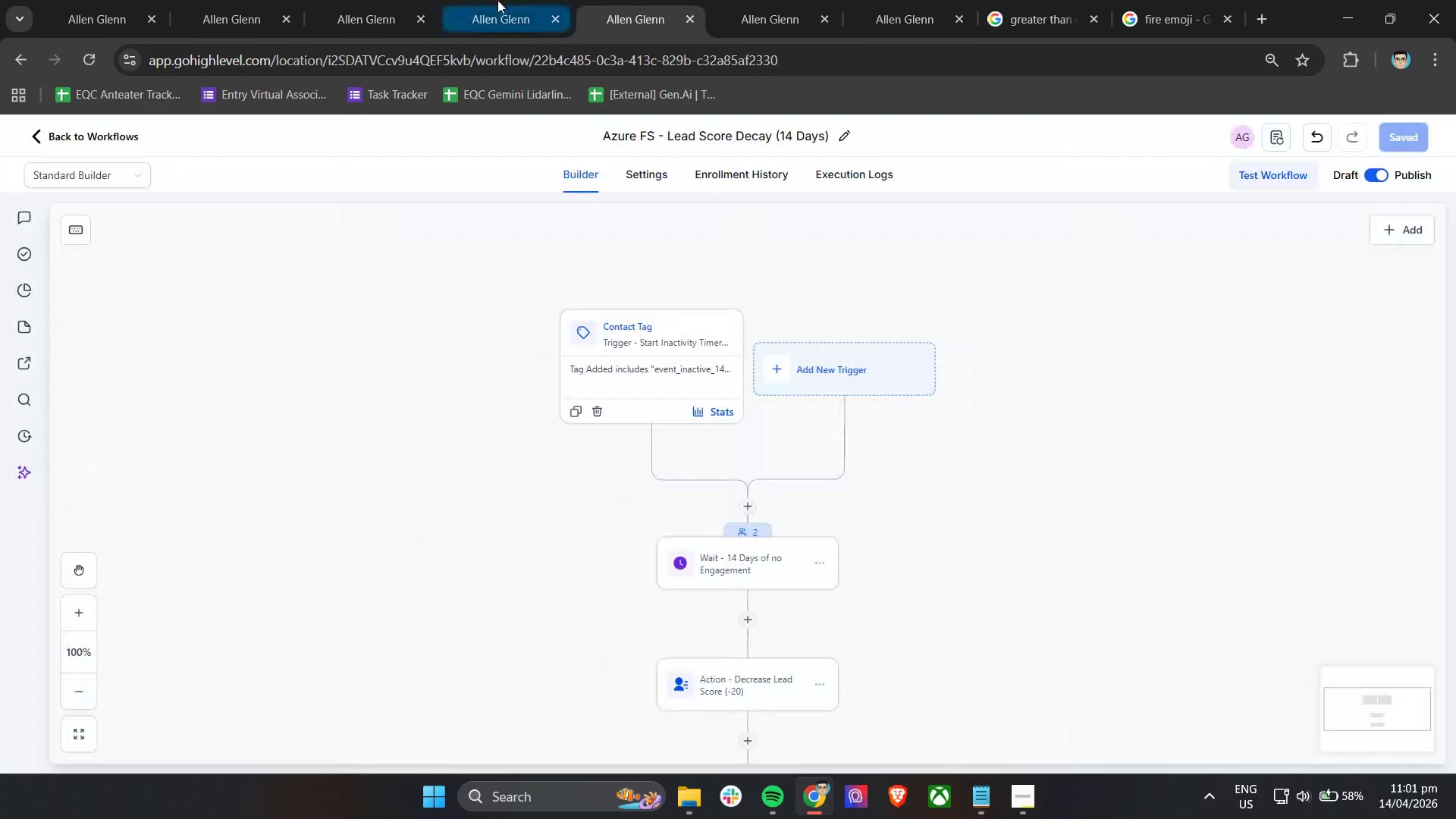 
left_click([497, 0])
 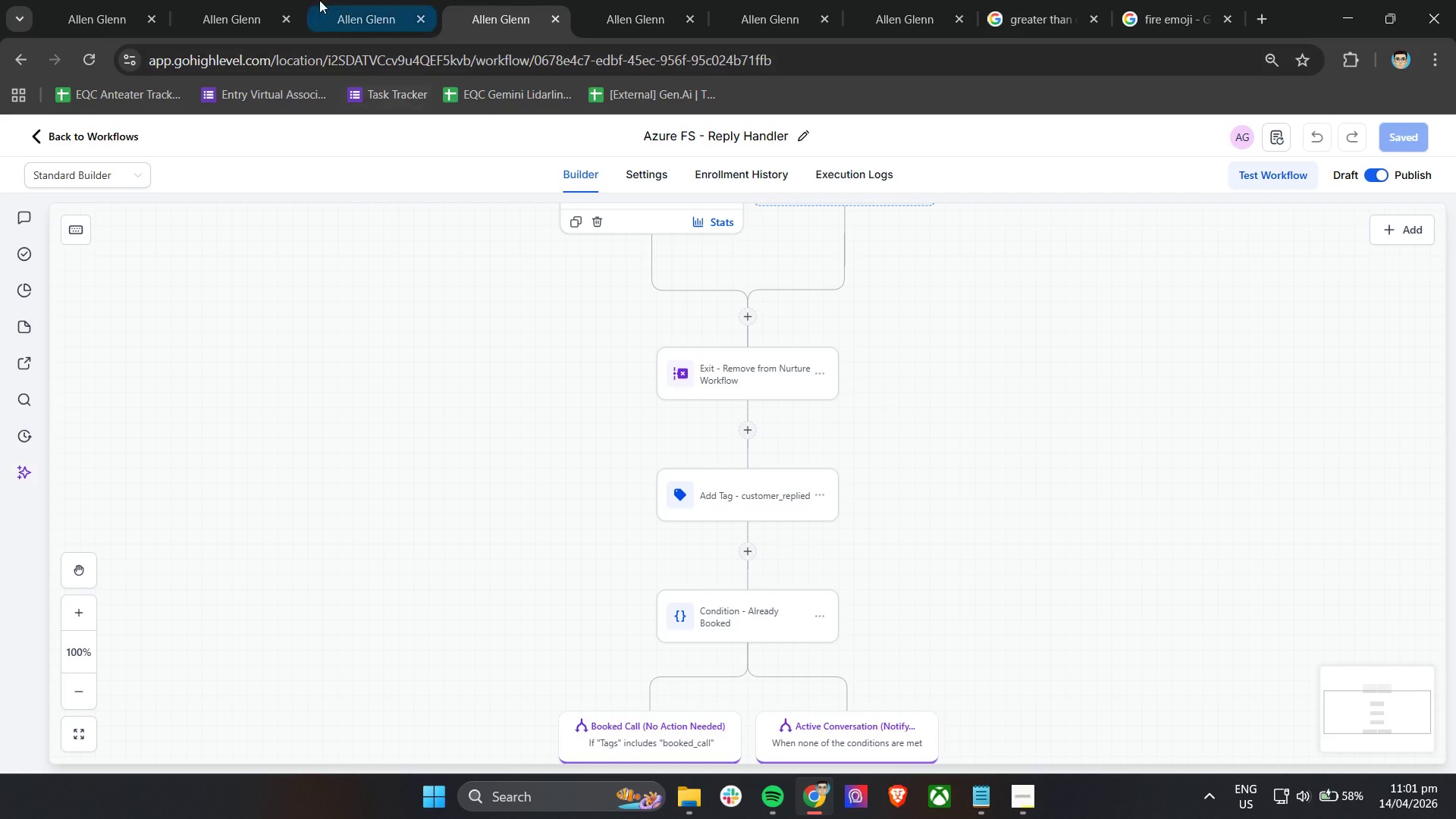 
left_click([218, 0])
 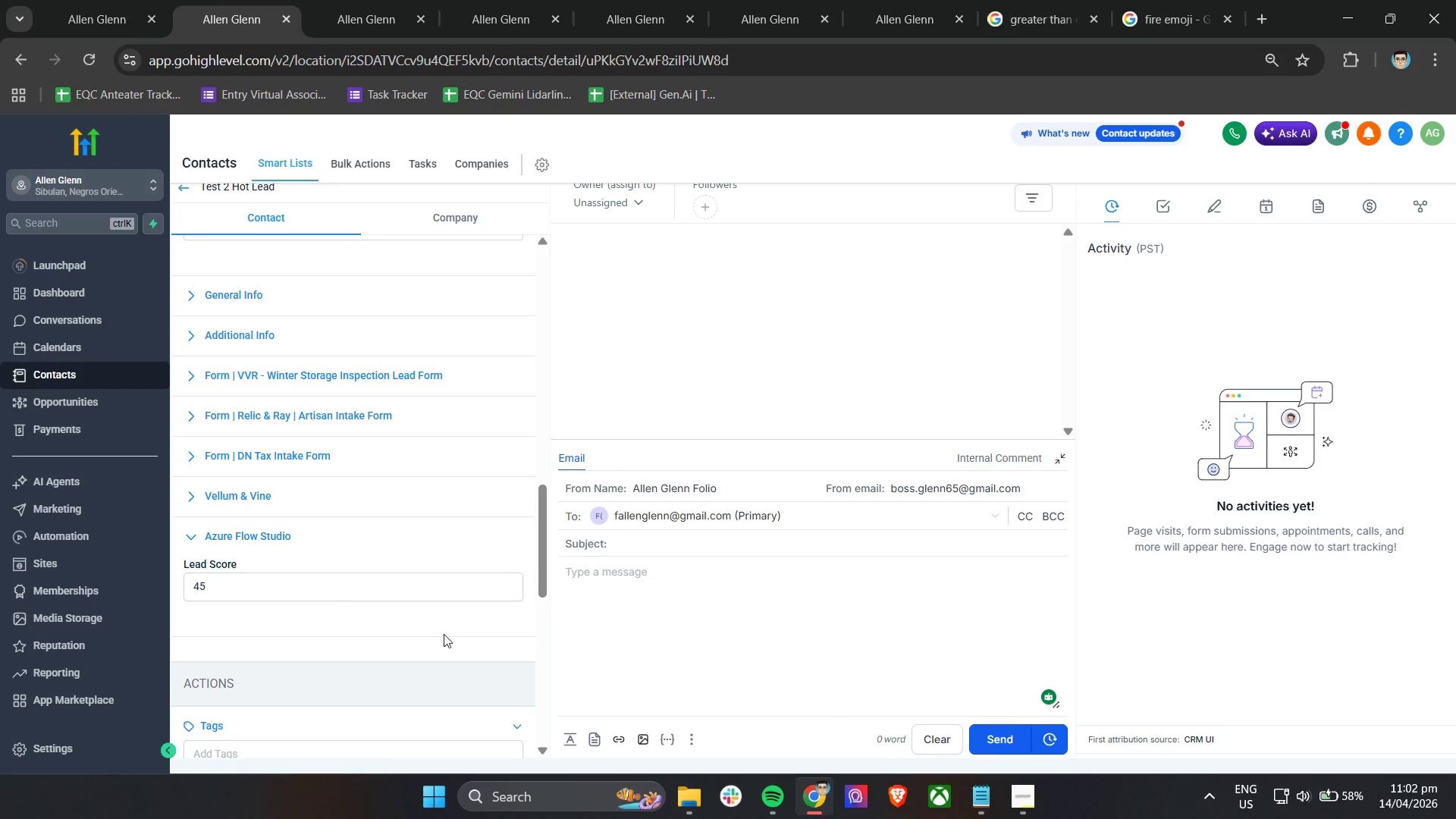 
scroll: coordinate [435, 623], scroll_direction: down, amount: 3.0
 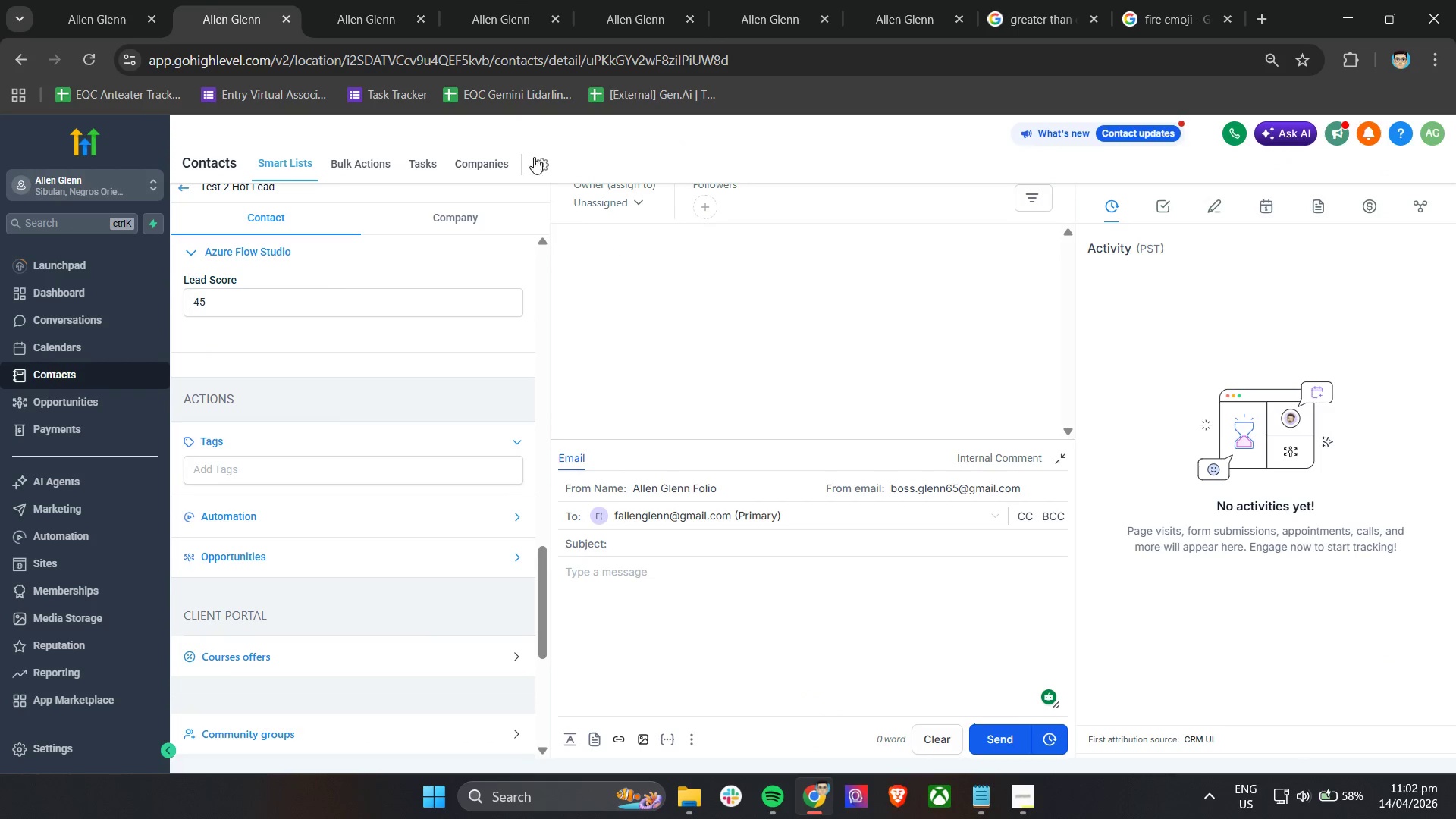 
left_click([340, 0])
 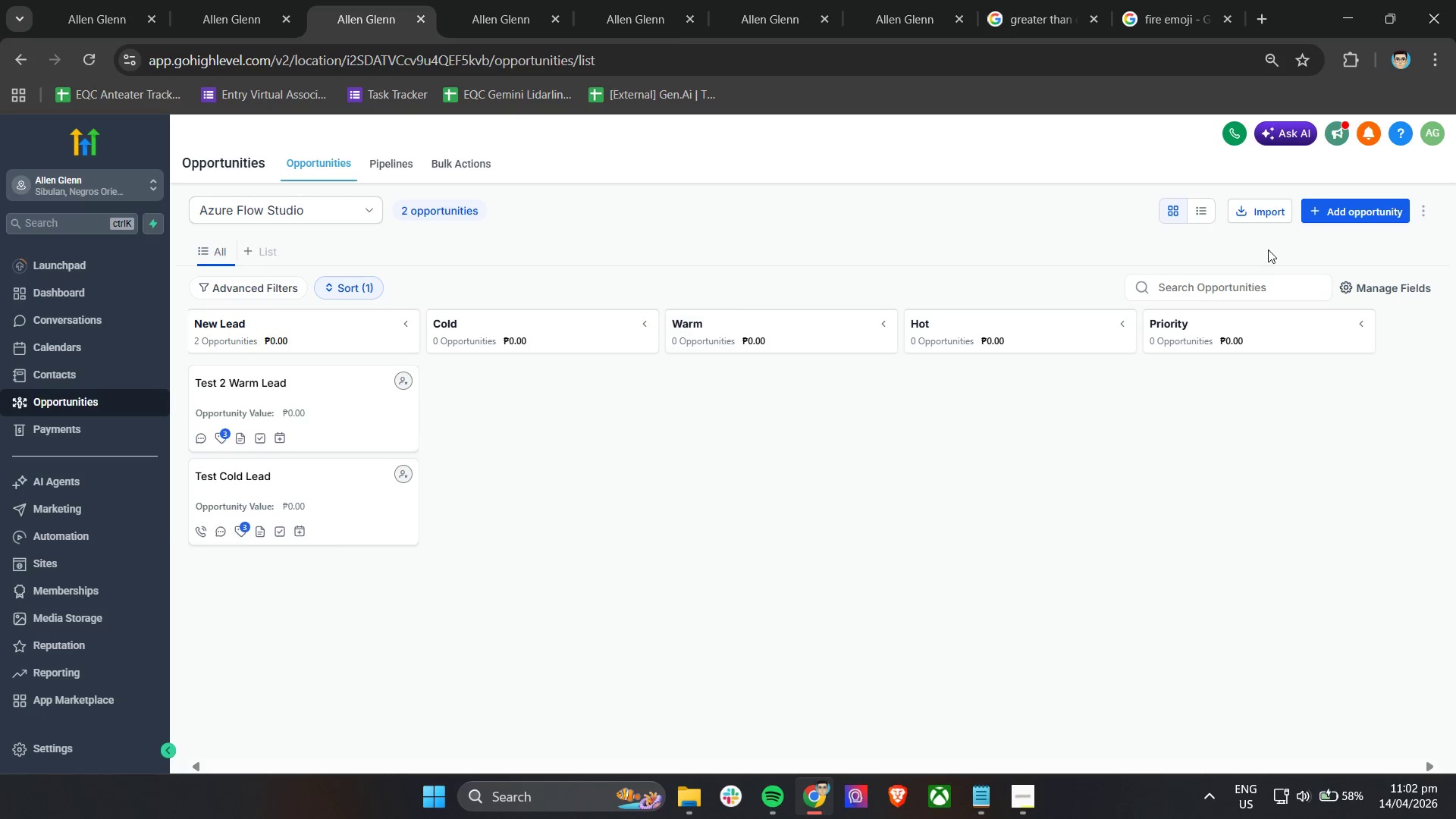 
left_click([1329, 214])
 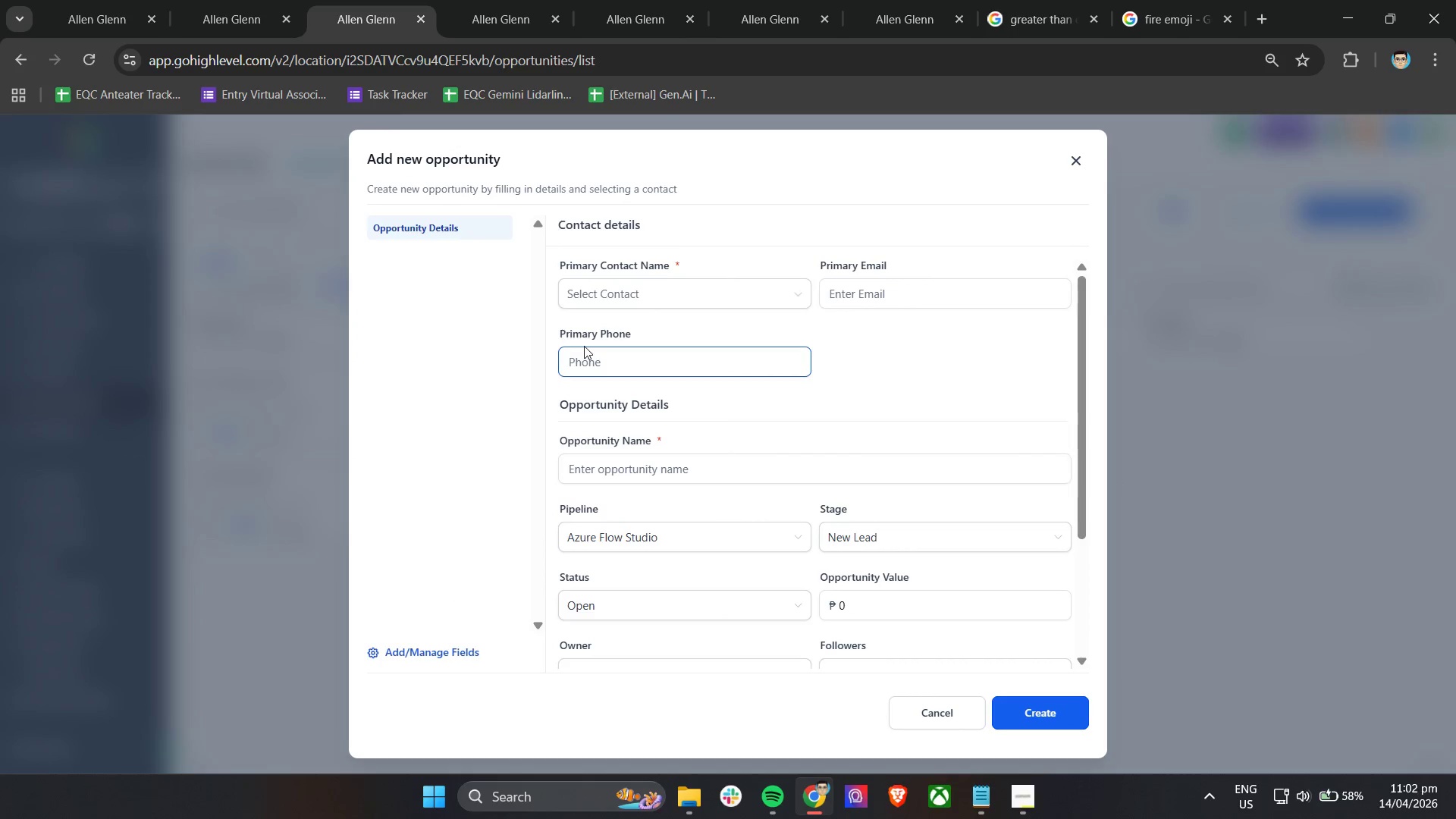 
scroll: coordinate [827, 462], scroll_direction: down, amount: 9.0
 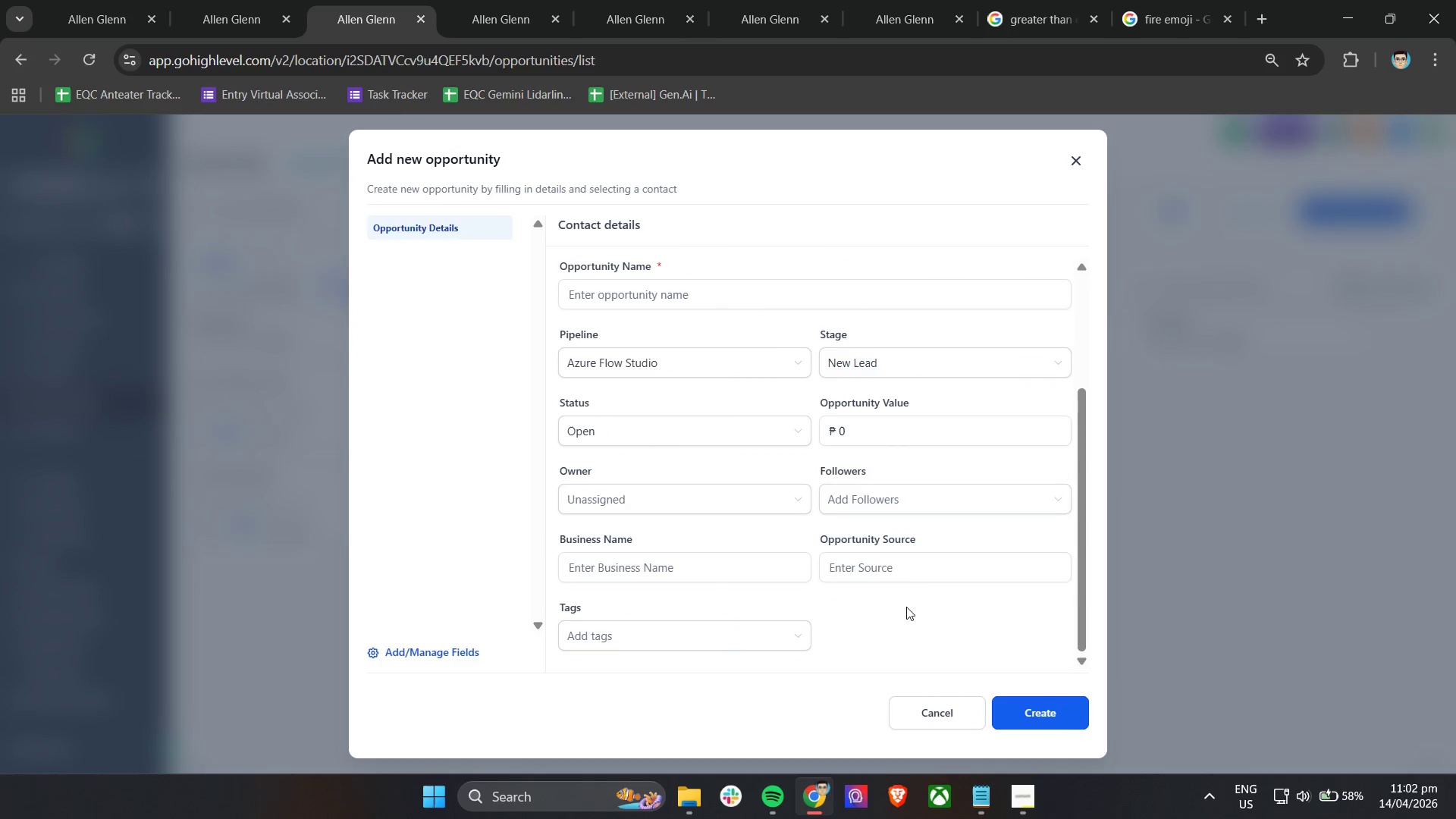 
left_click([652, 300])
 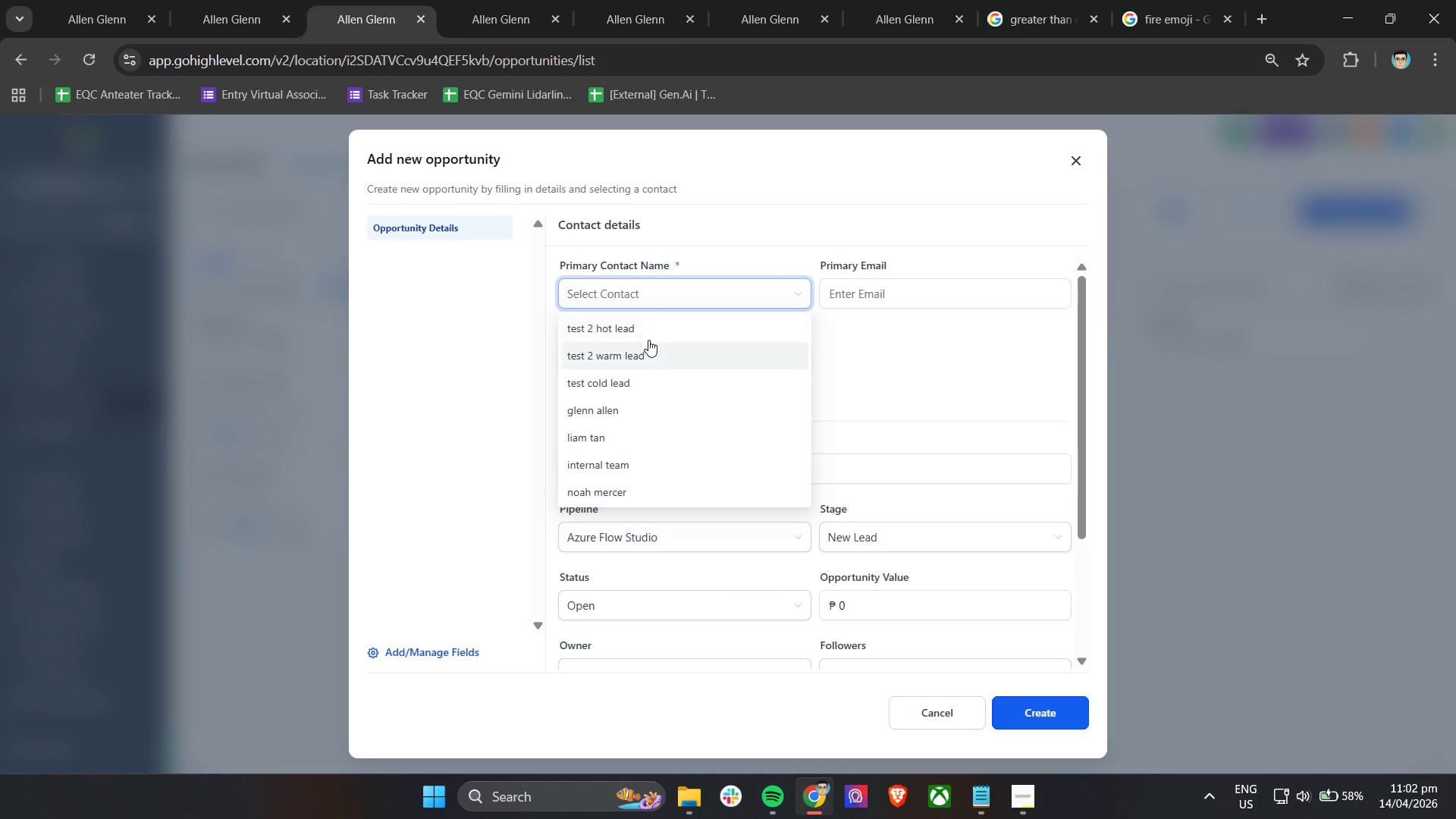 
scroll: coordinate [661, 323], scroll_direction: up, amount: 8.0
 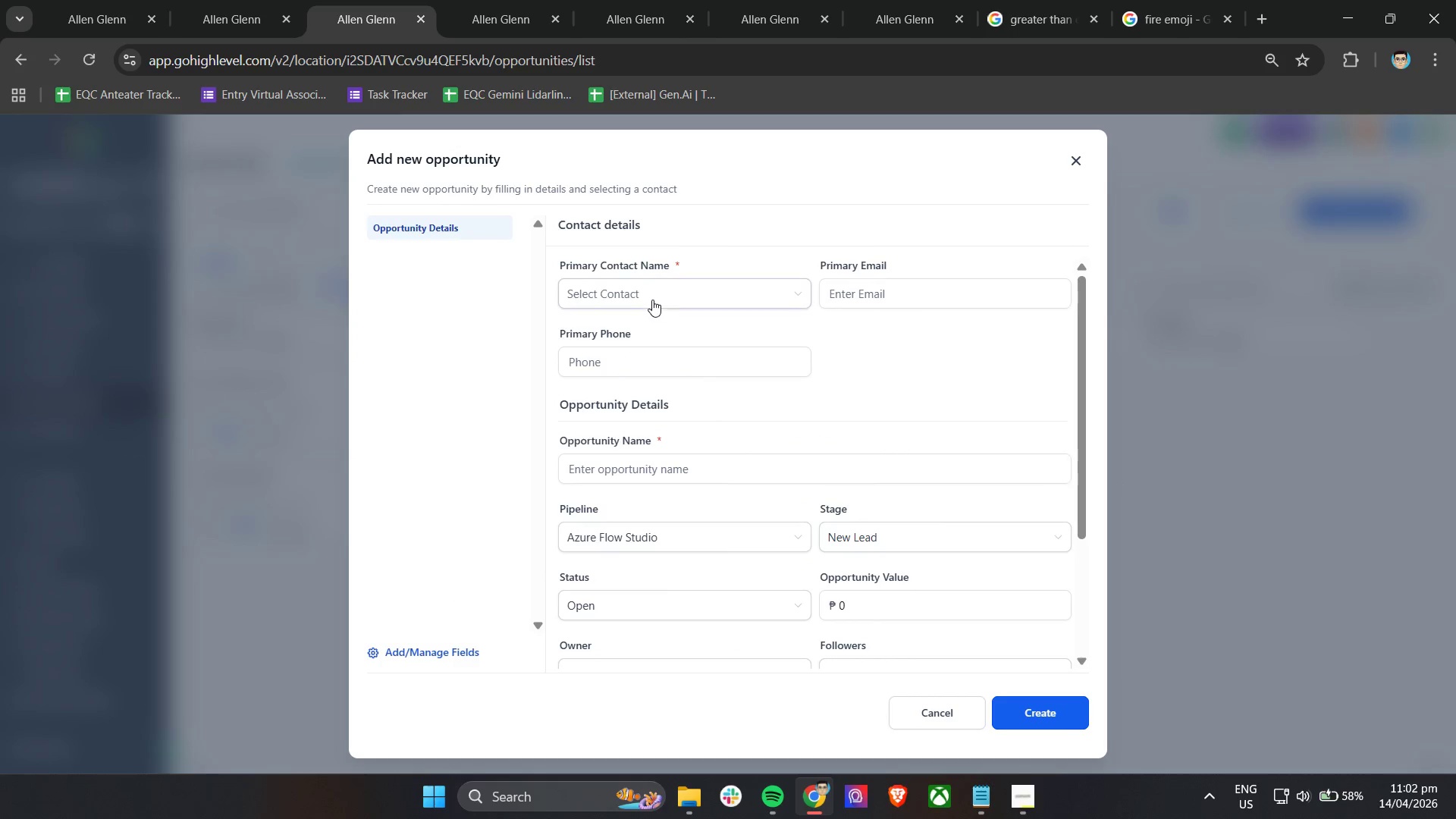 
left_click([648, 333])
 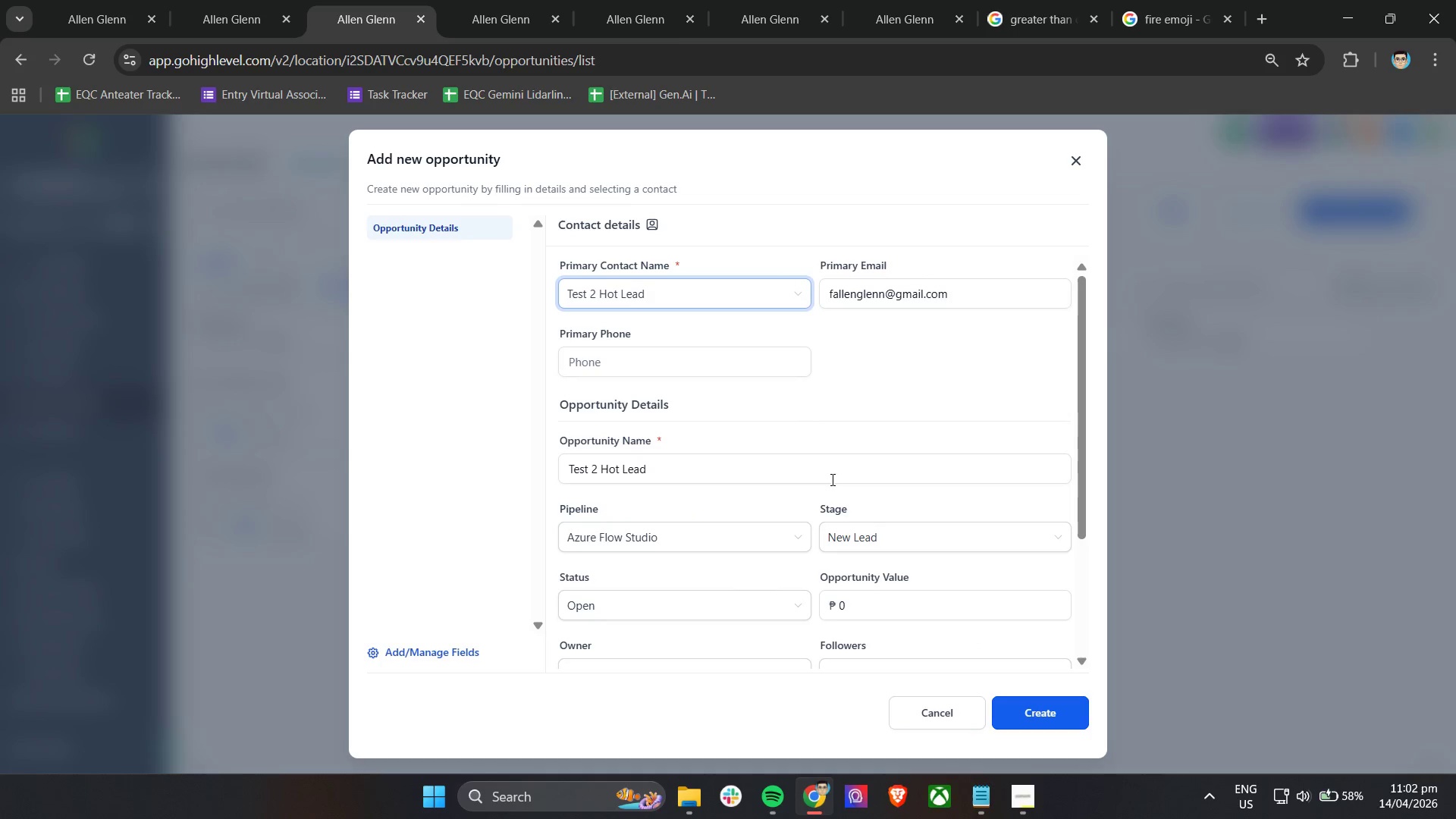 
left_click([729, 355])
 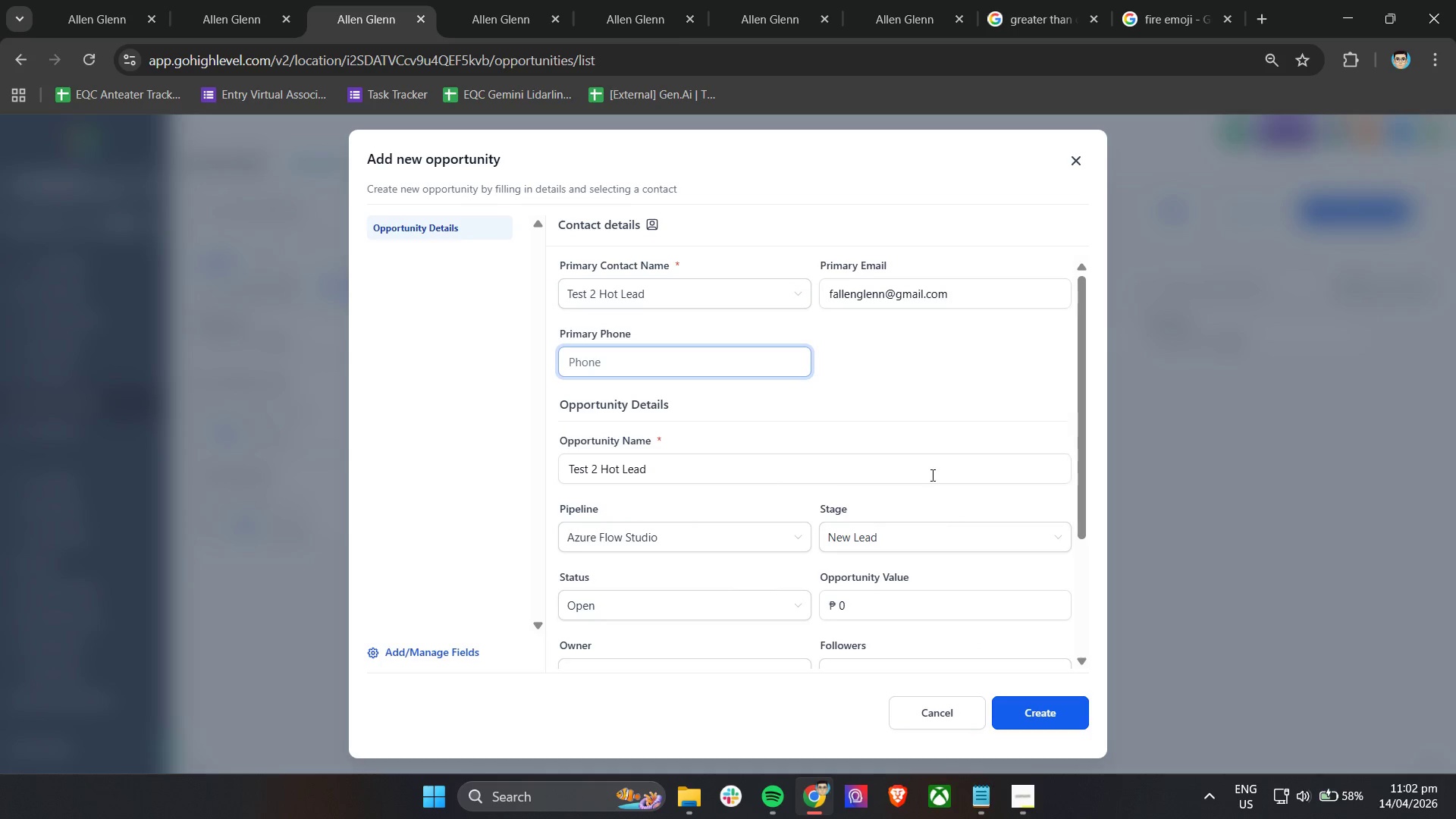 
left_click([902, 394])
 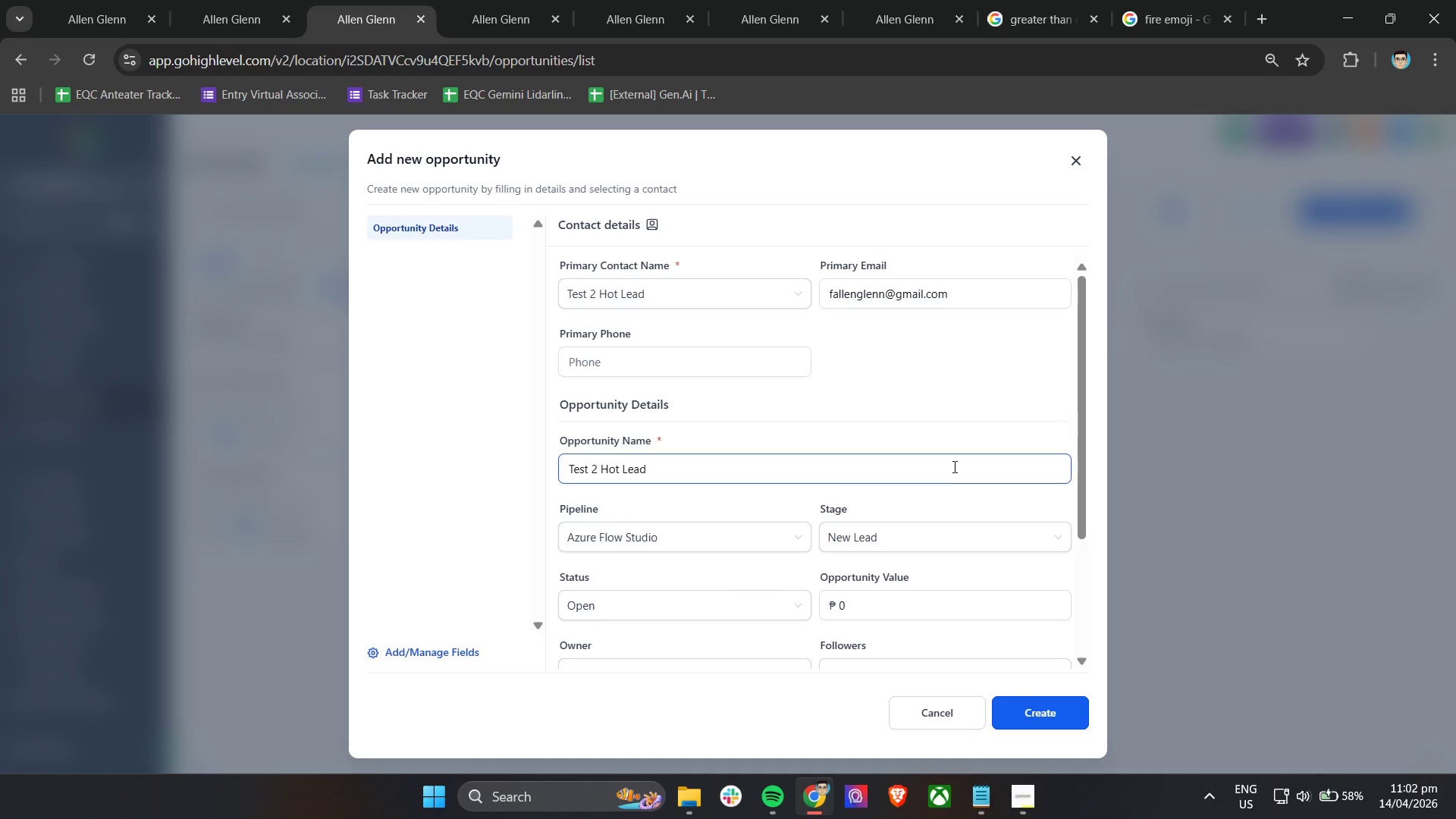 
scroll: coordinate [950, 462], scroll_direction: down, amount: 5.0
 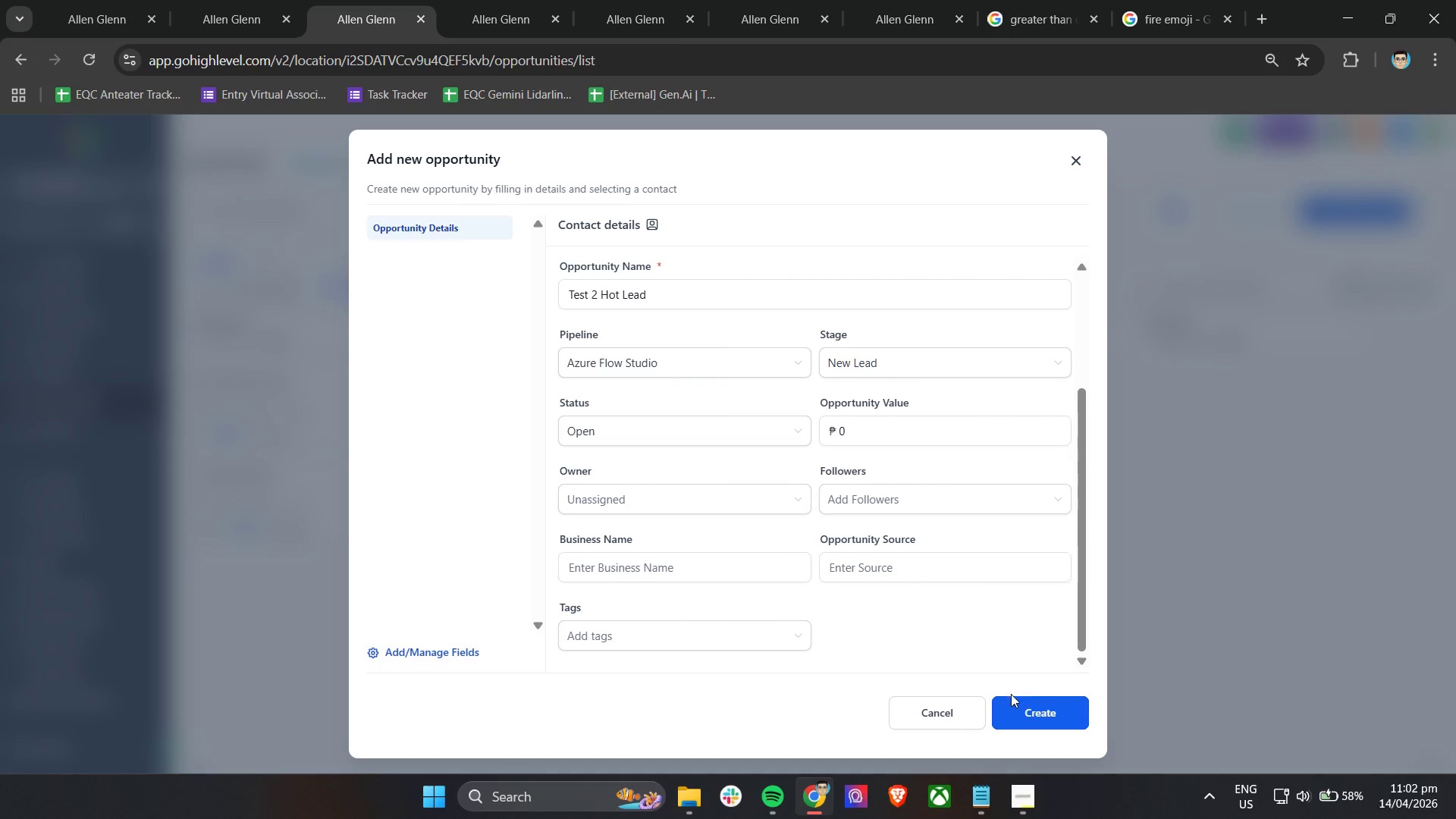 
left_click([1028, 726])
 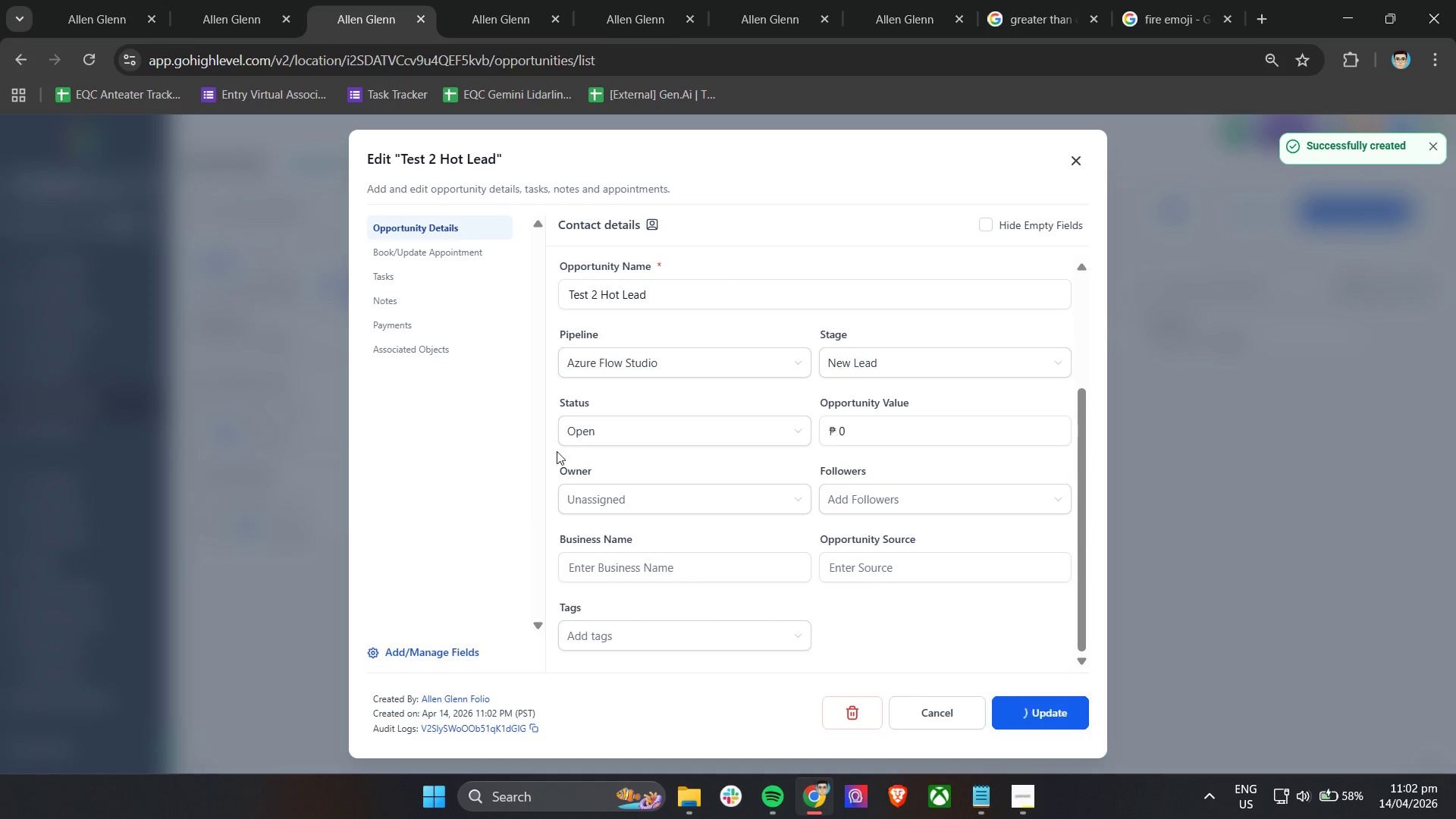 
left_click([1074, 152])
 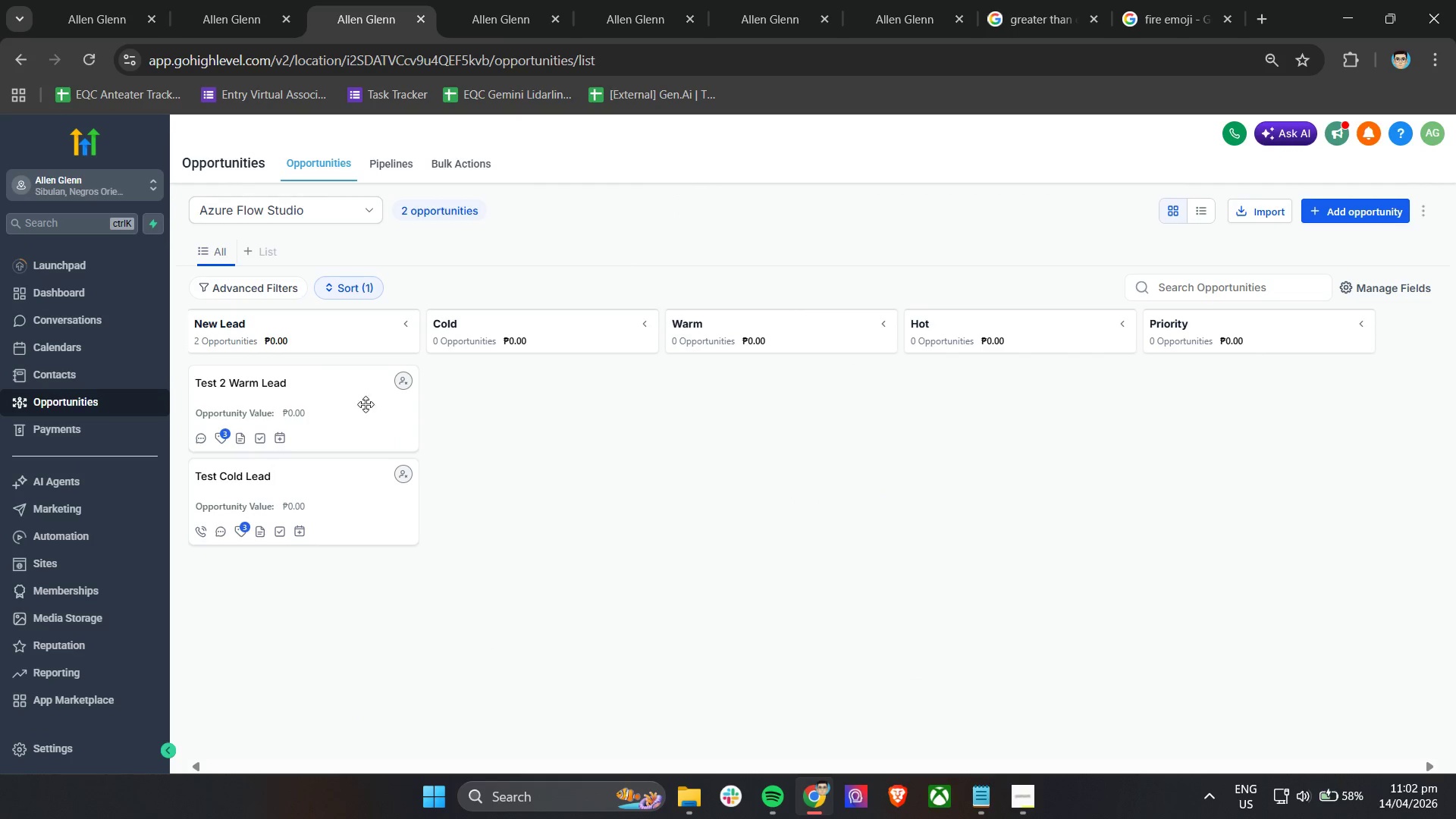 
scroll: coordinate [325, 402], scroll_direction: up, amount: 1.0
 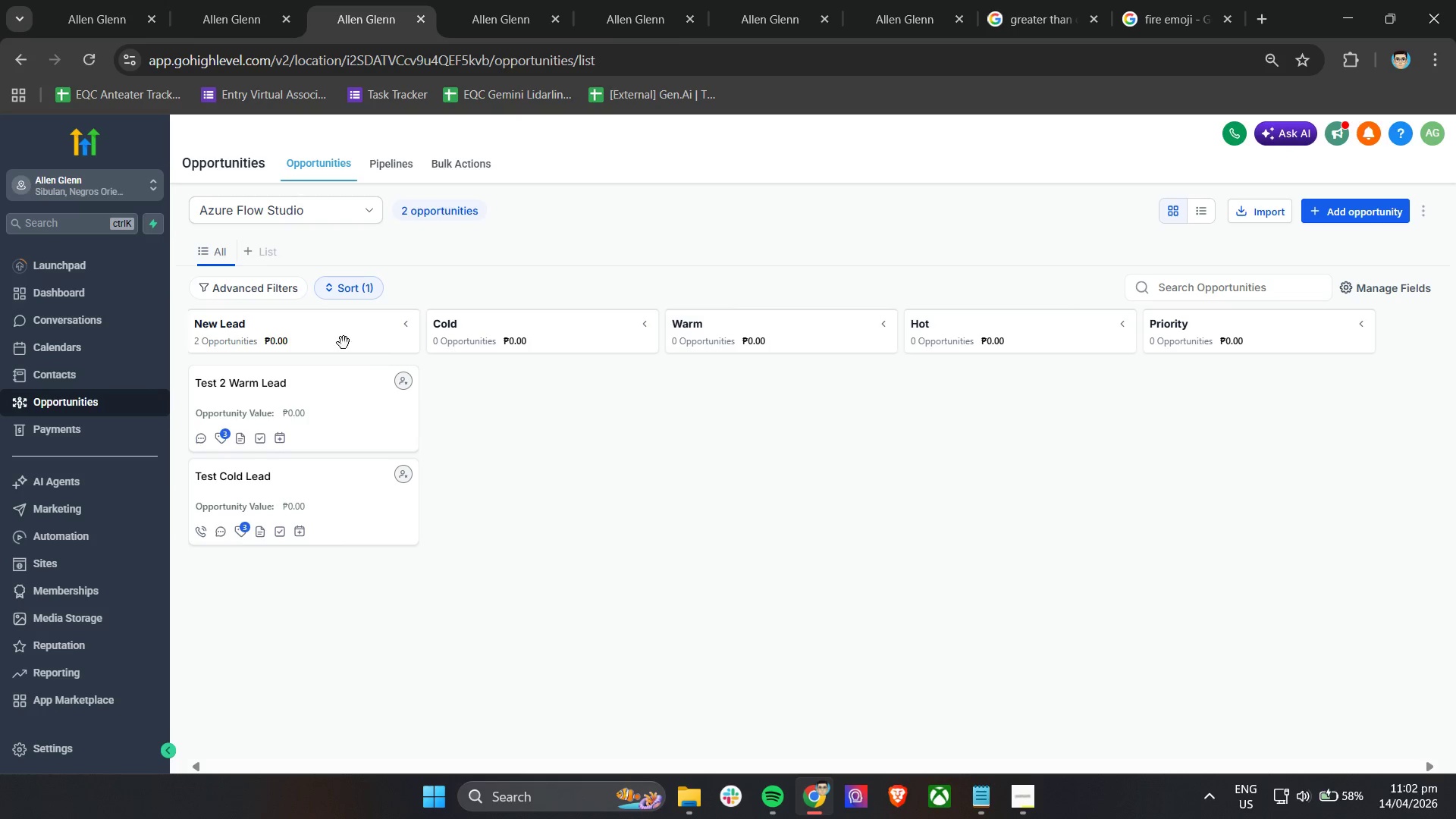 
scroll: coordinate [592, 367], scroll_direction: down, amount: 1.0
 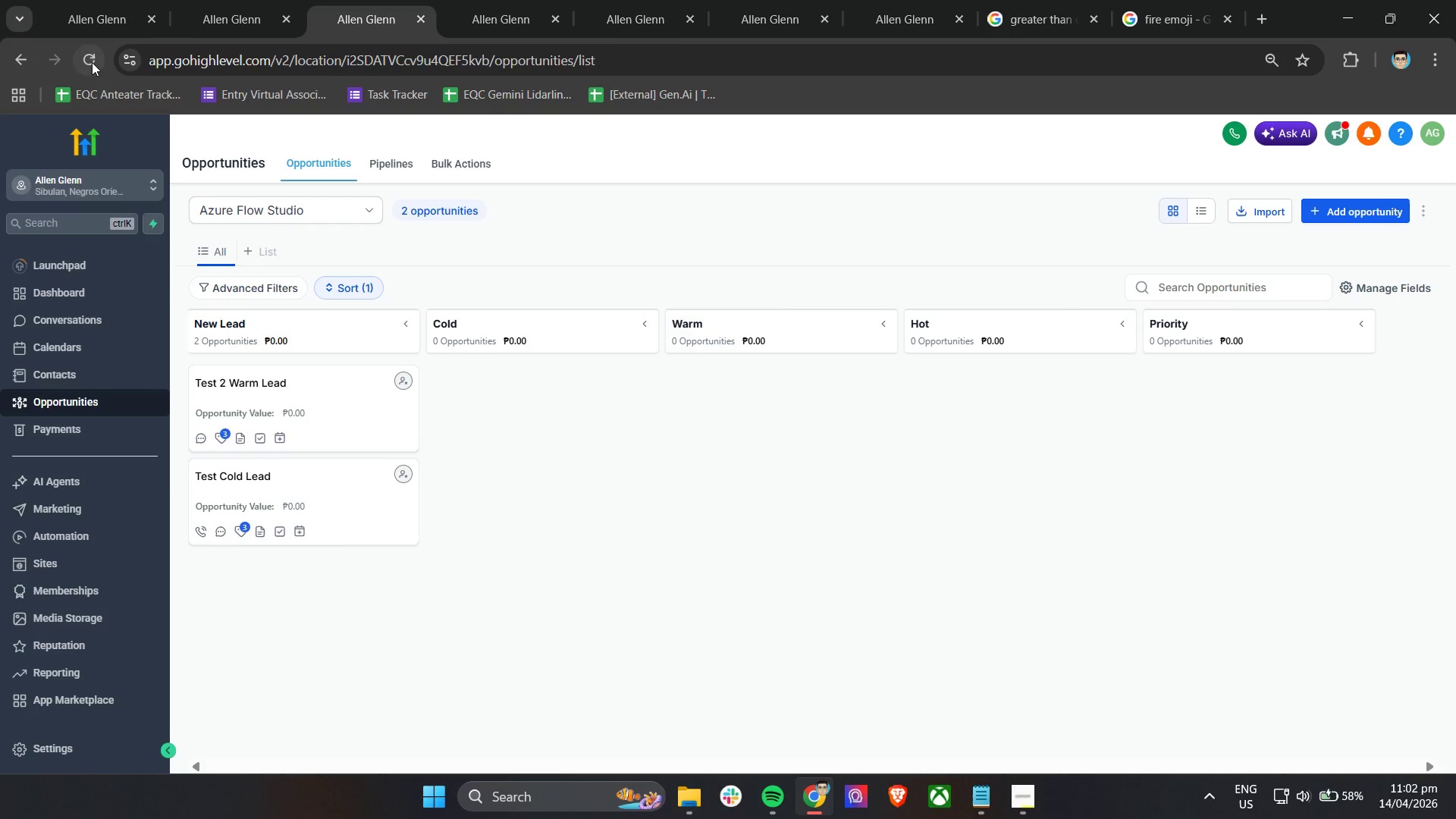 
left_click([92, 60])
 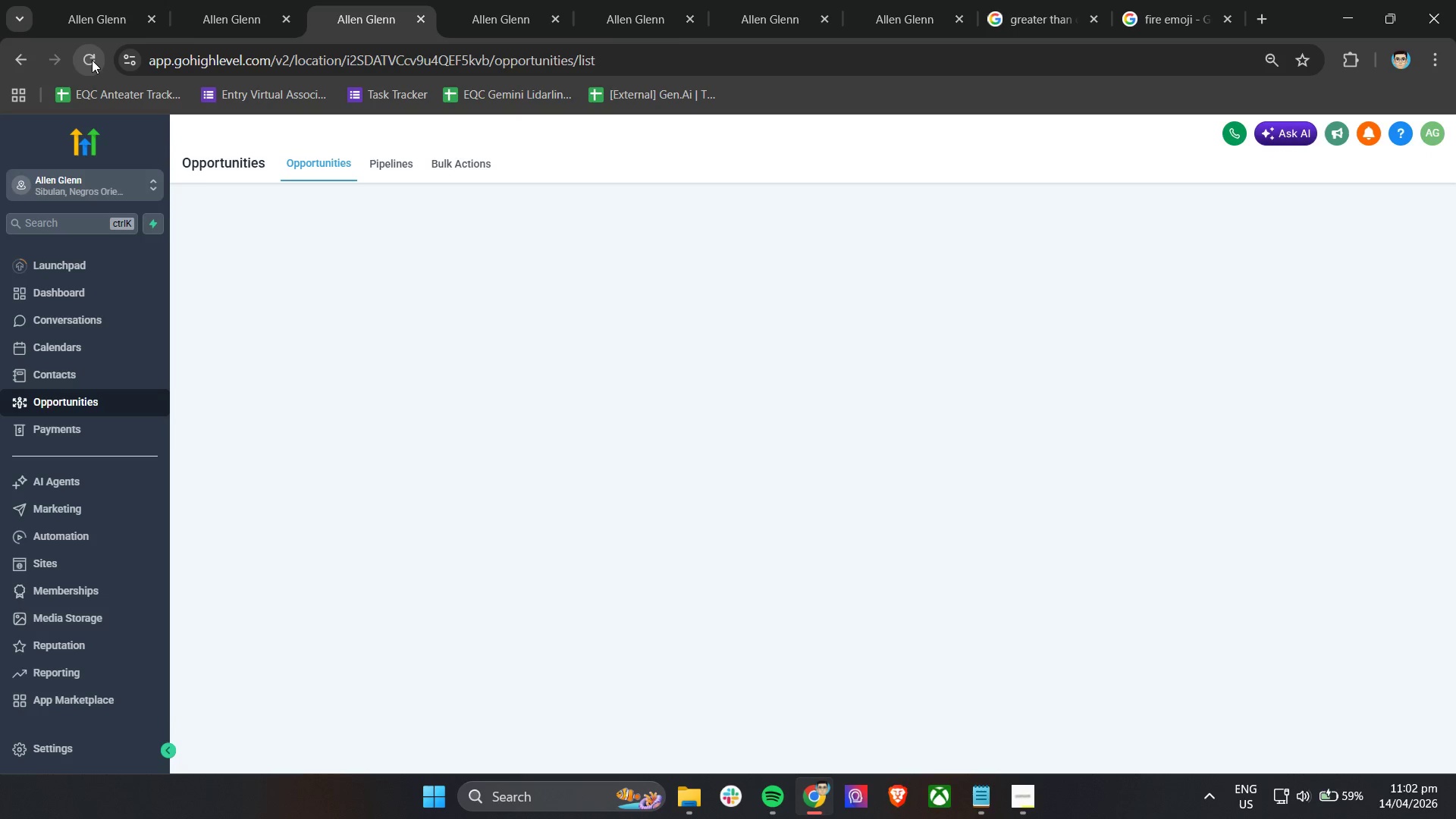 
wait(17.36)
 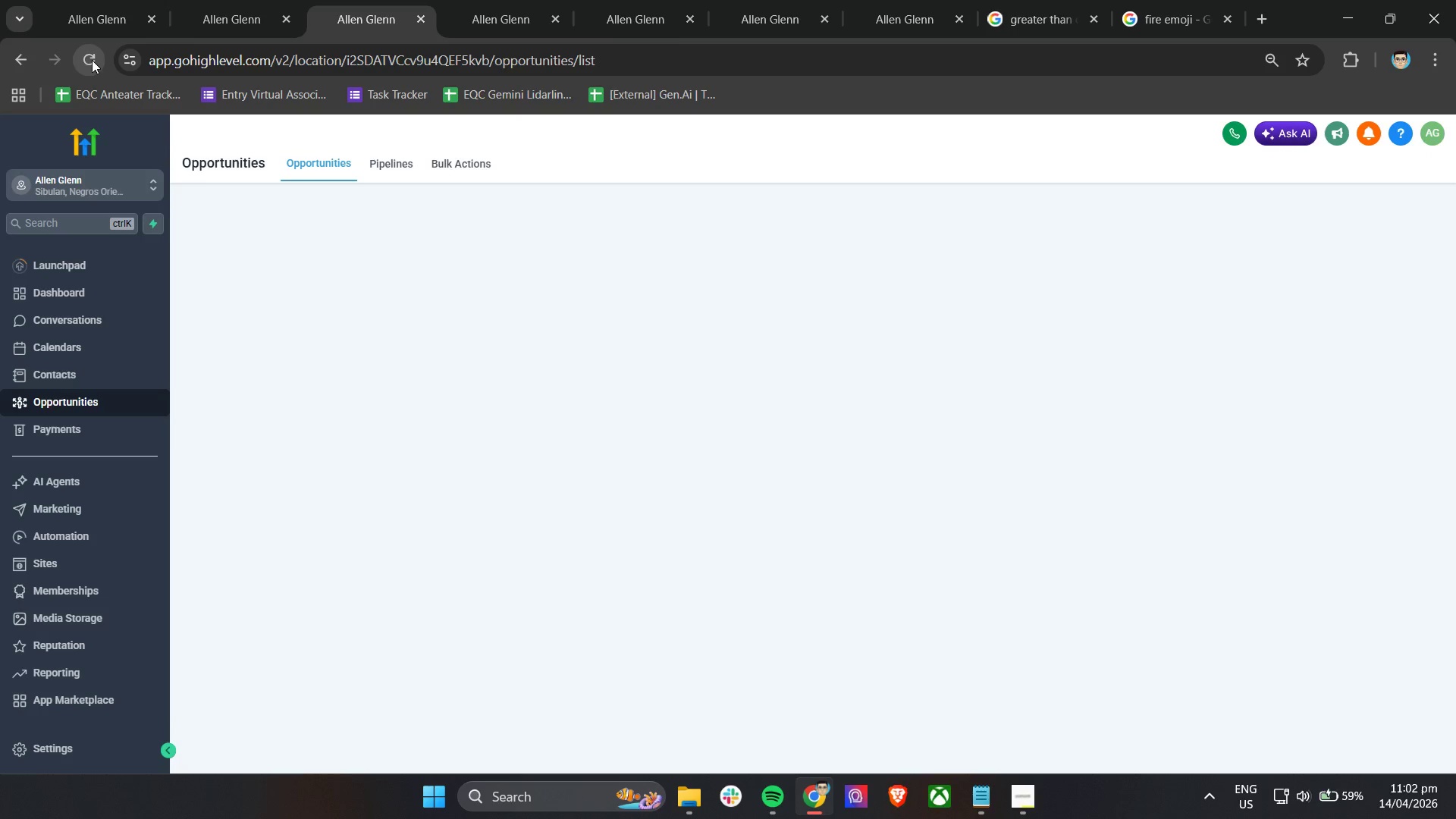 
left_click([215, 391])
 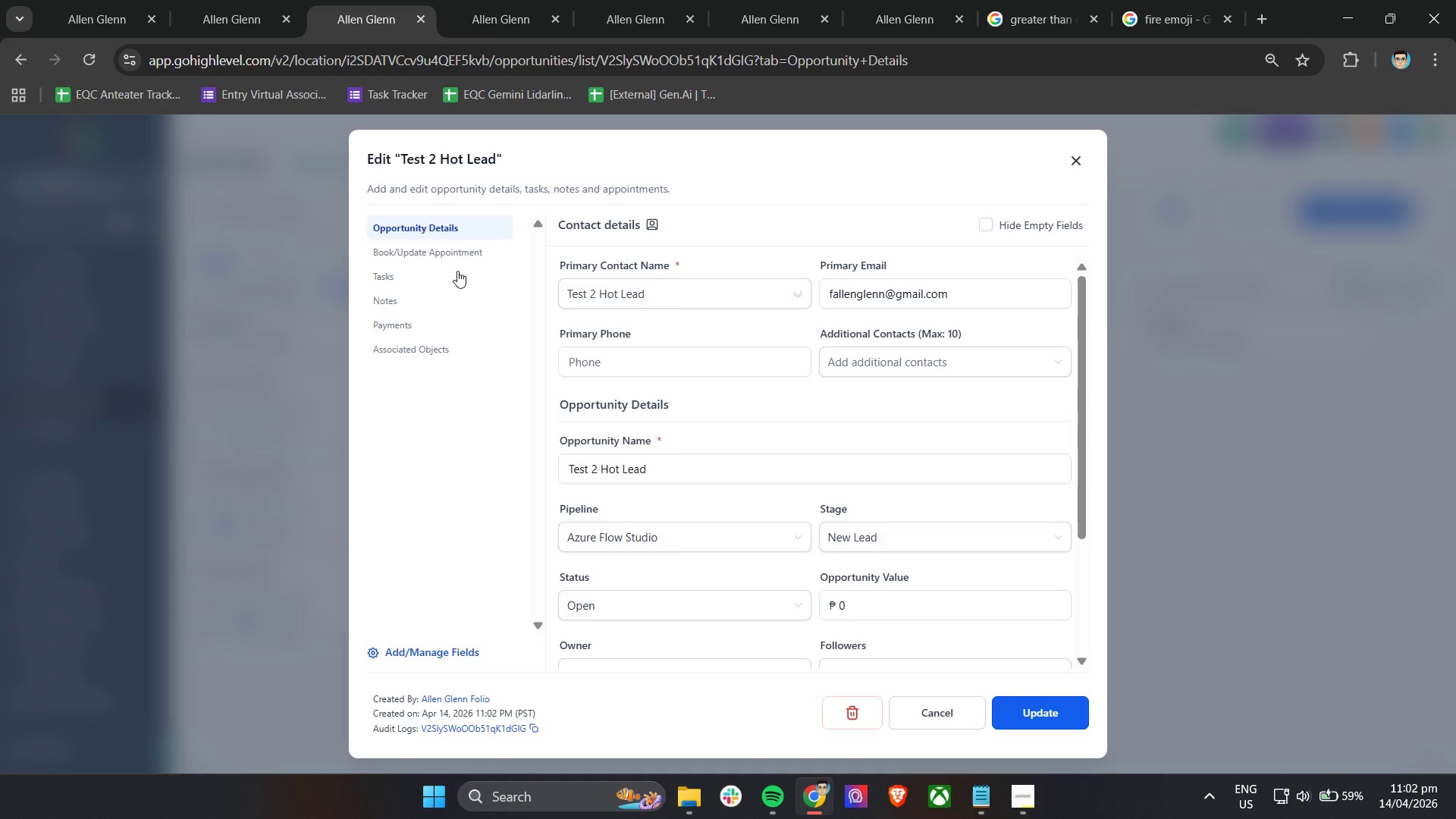 
left_click([457, 254])
 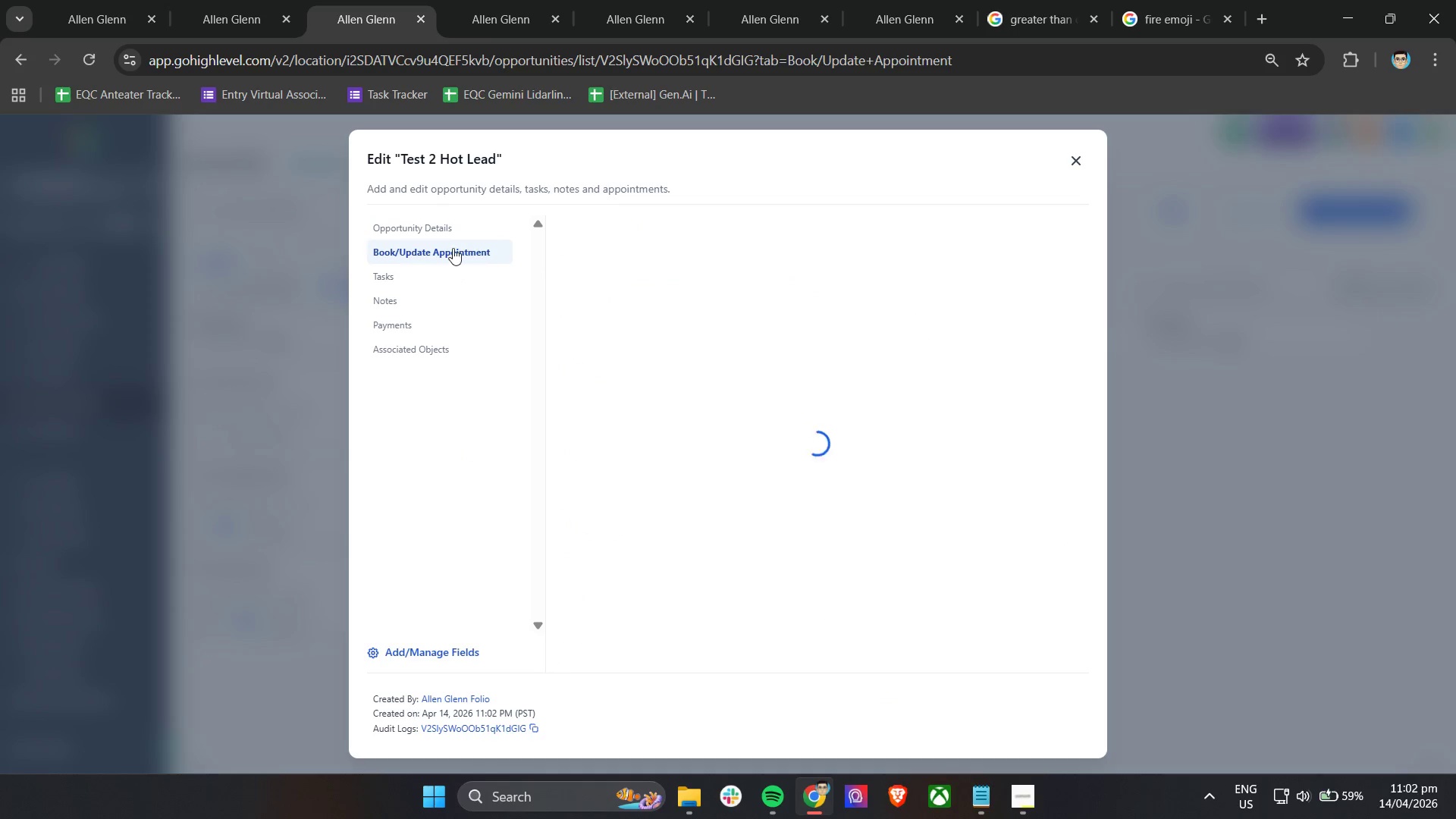 
left_click([453, 231])
 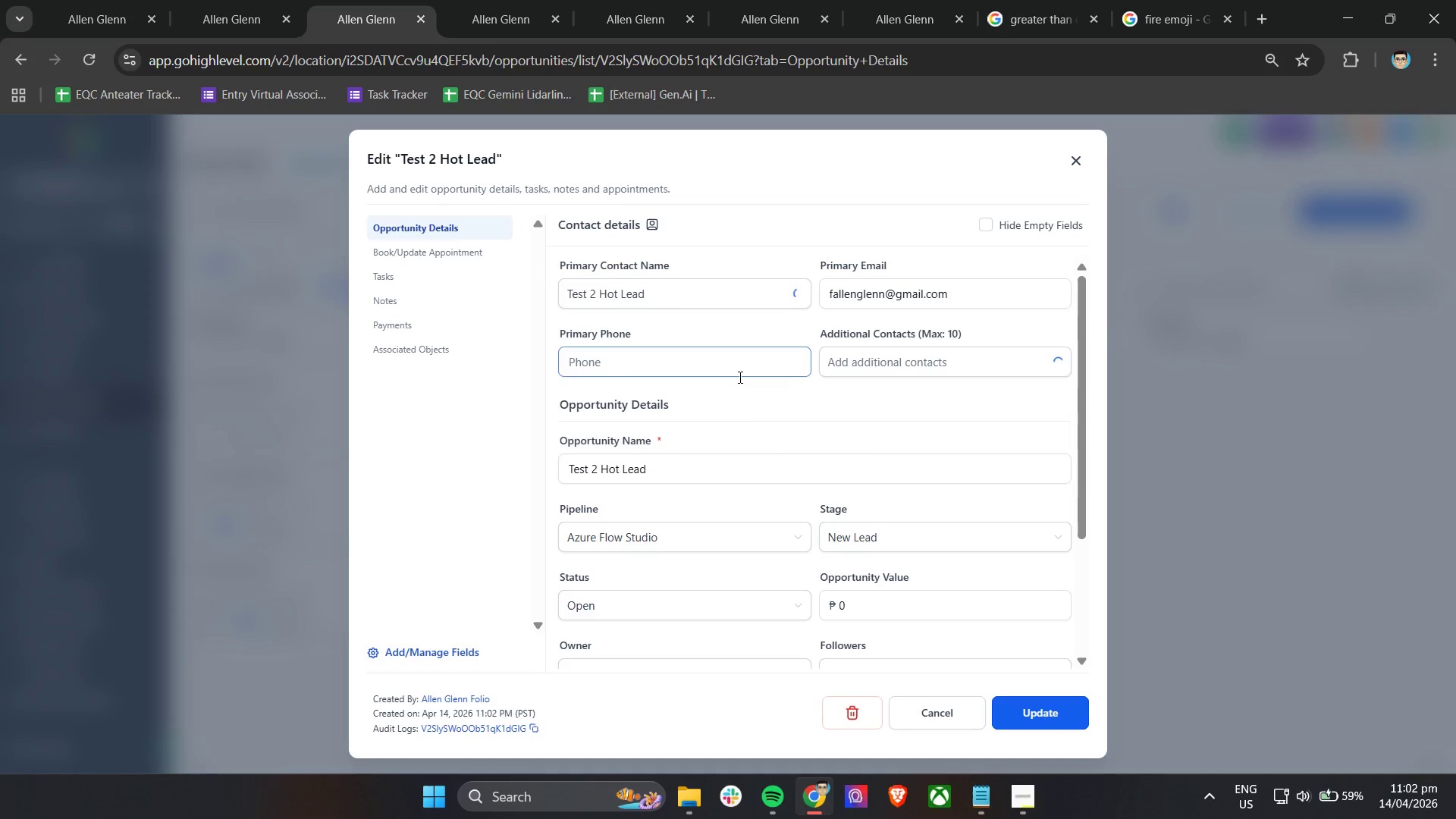 
scroll: coordinate [755, 429], scroll_direction: down, amount: 10.0
 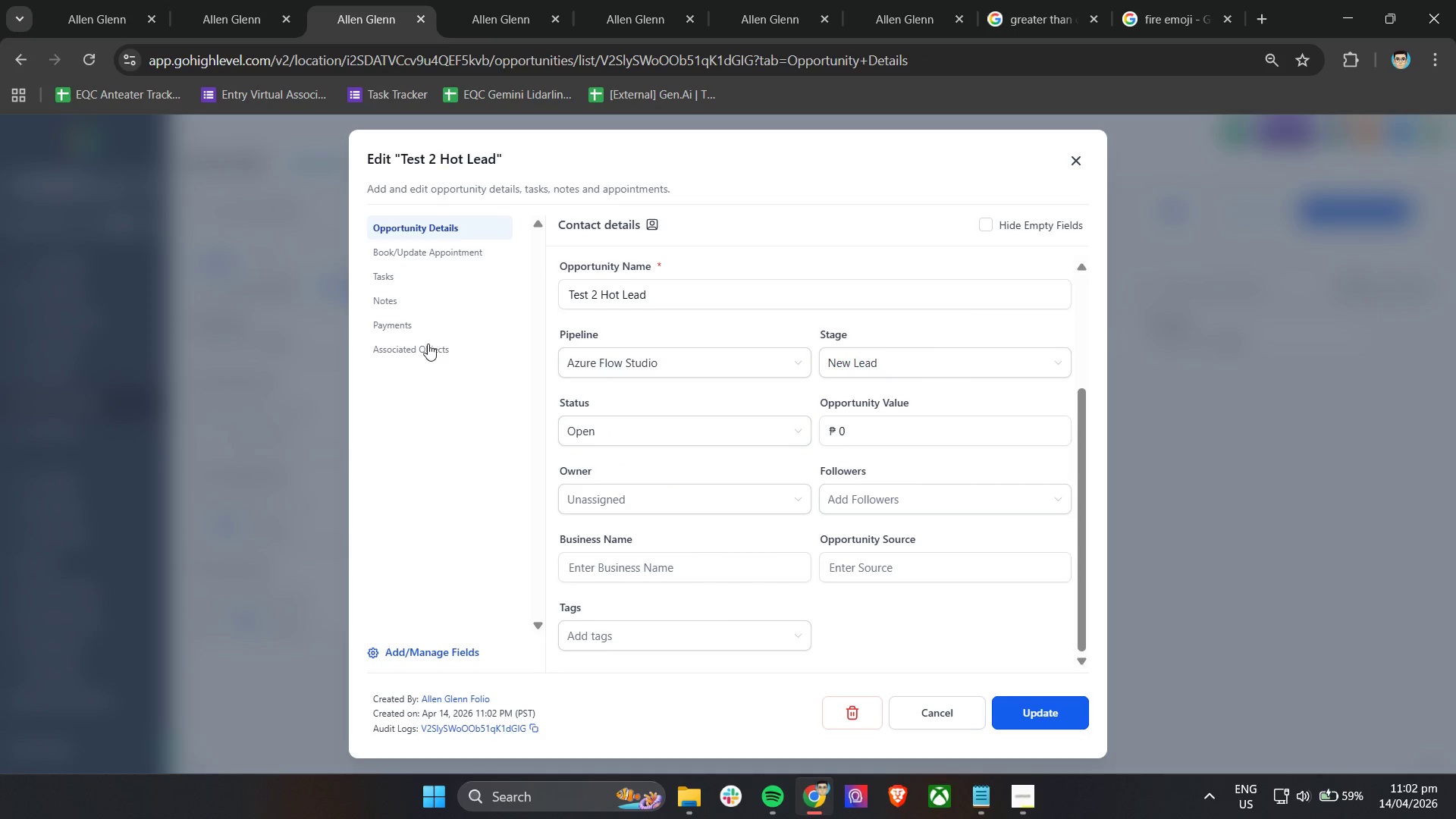 
left_click([425, 347])
 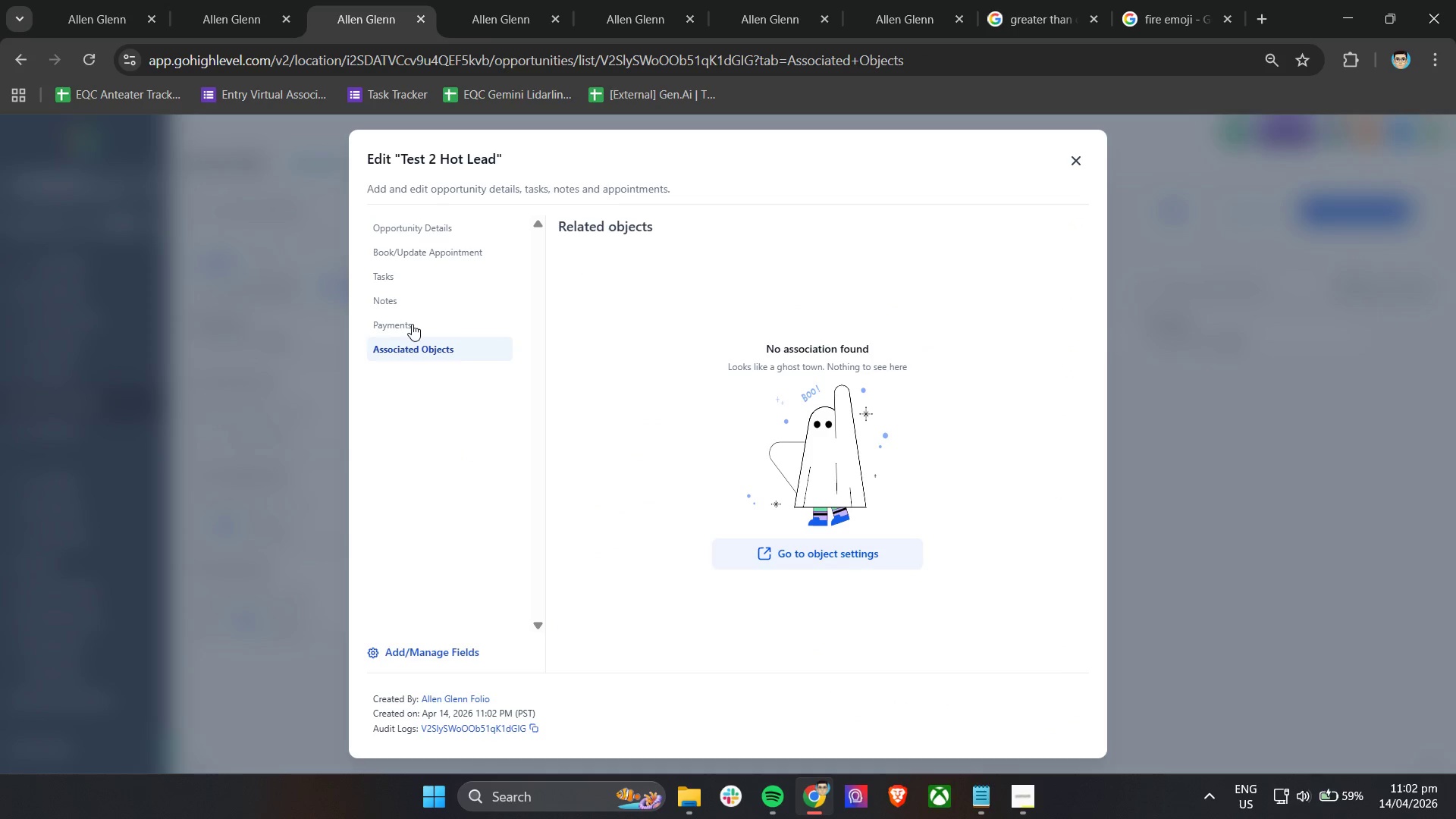 
left_click([412, 324])
 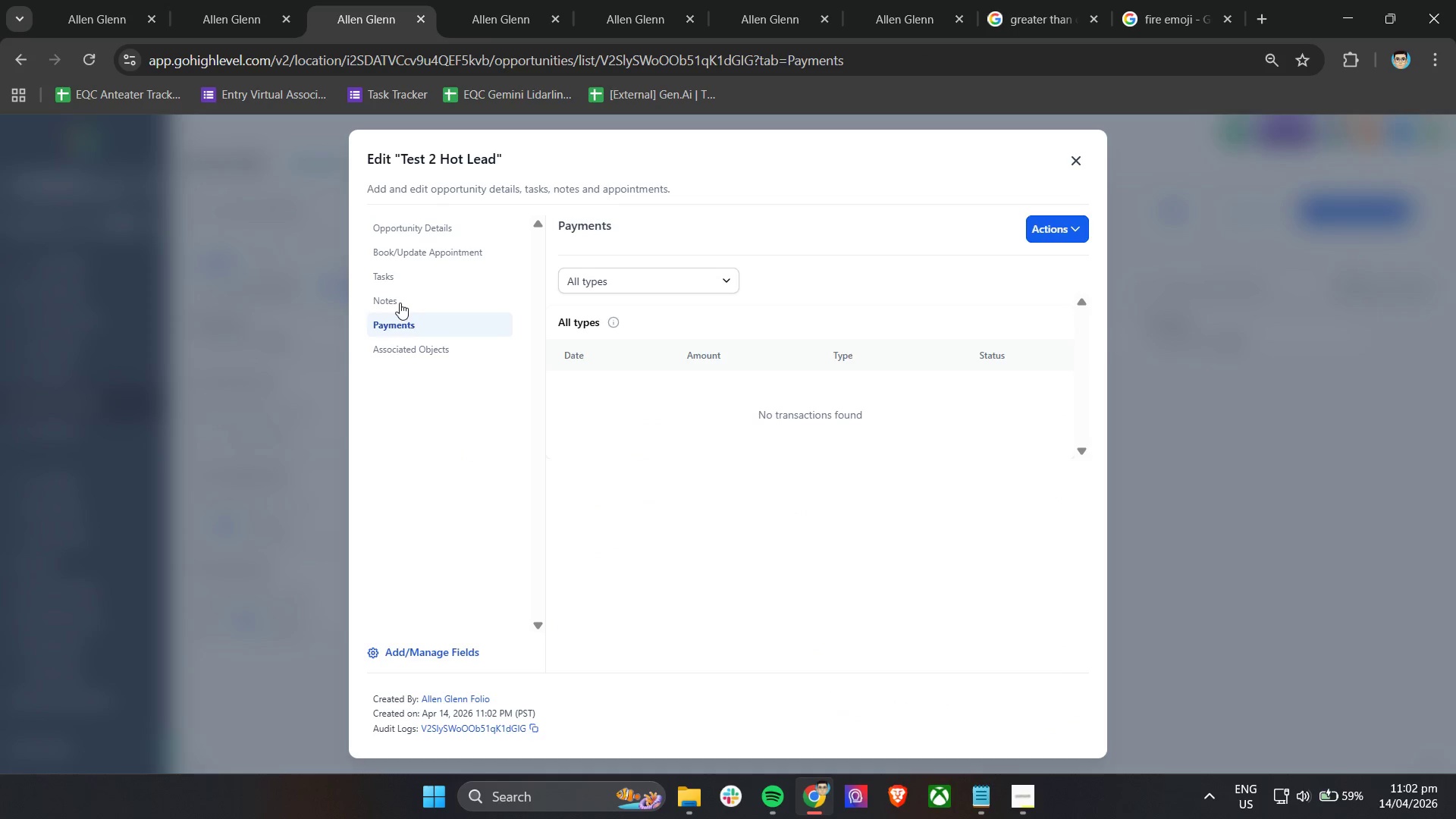 
left_click([400, 303])
 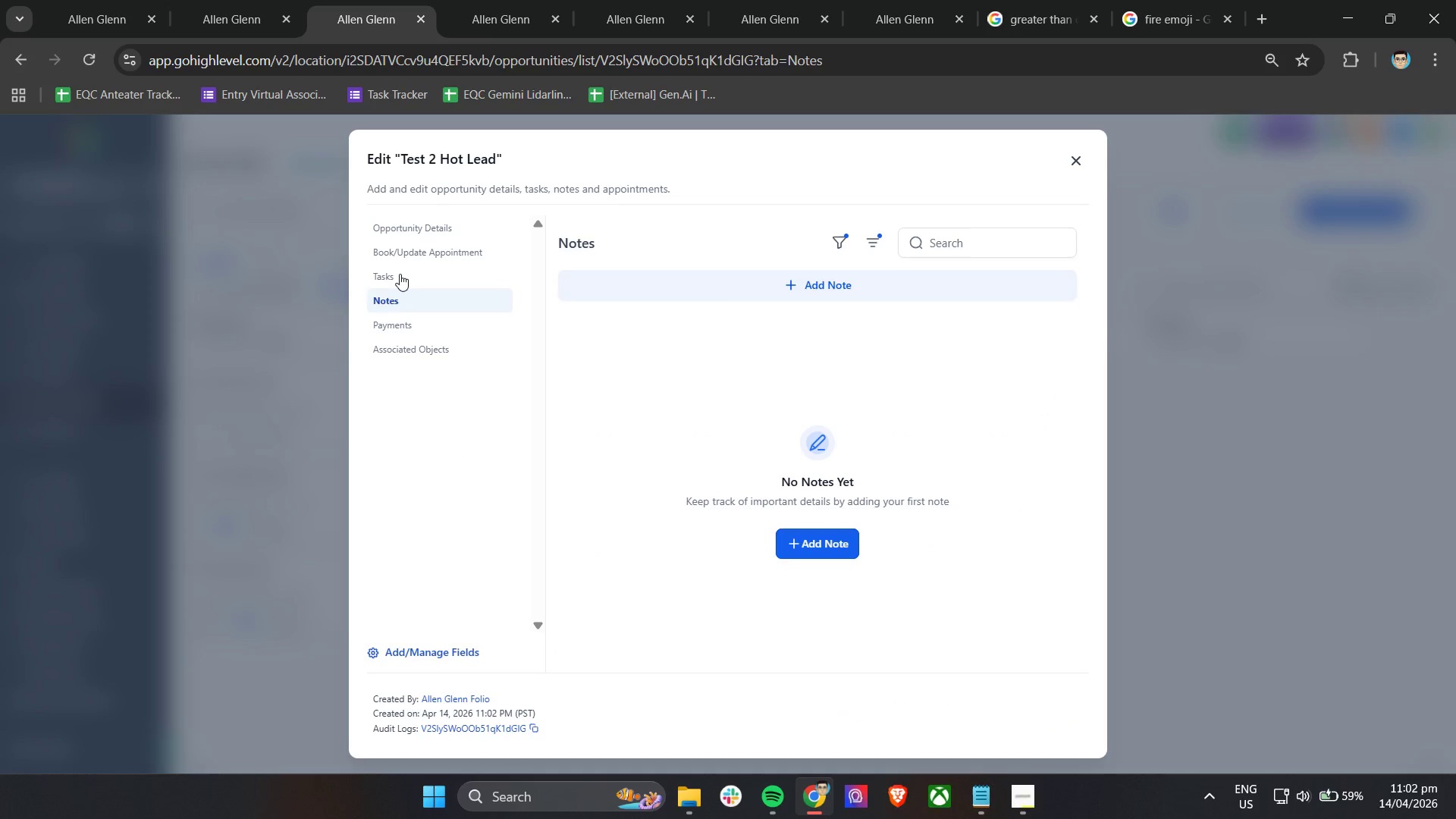 
left_click([400, 274])
 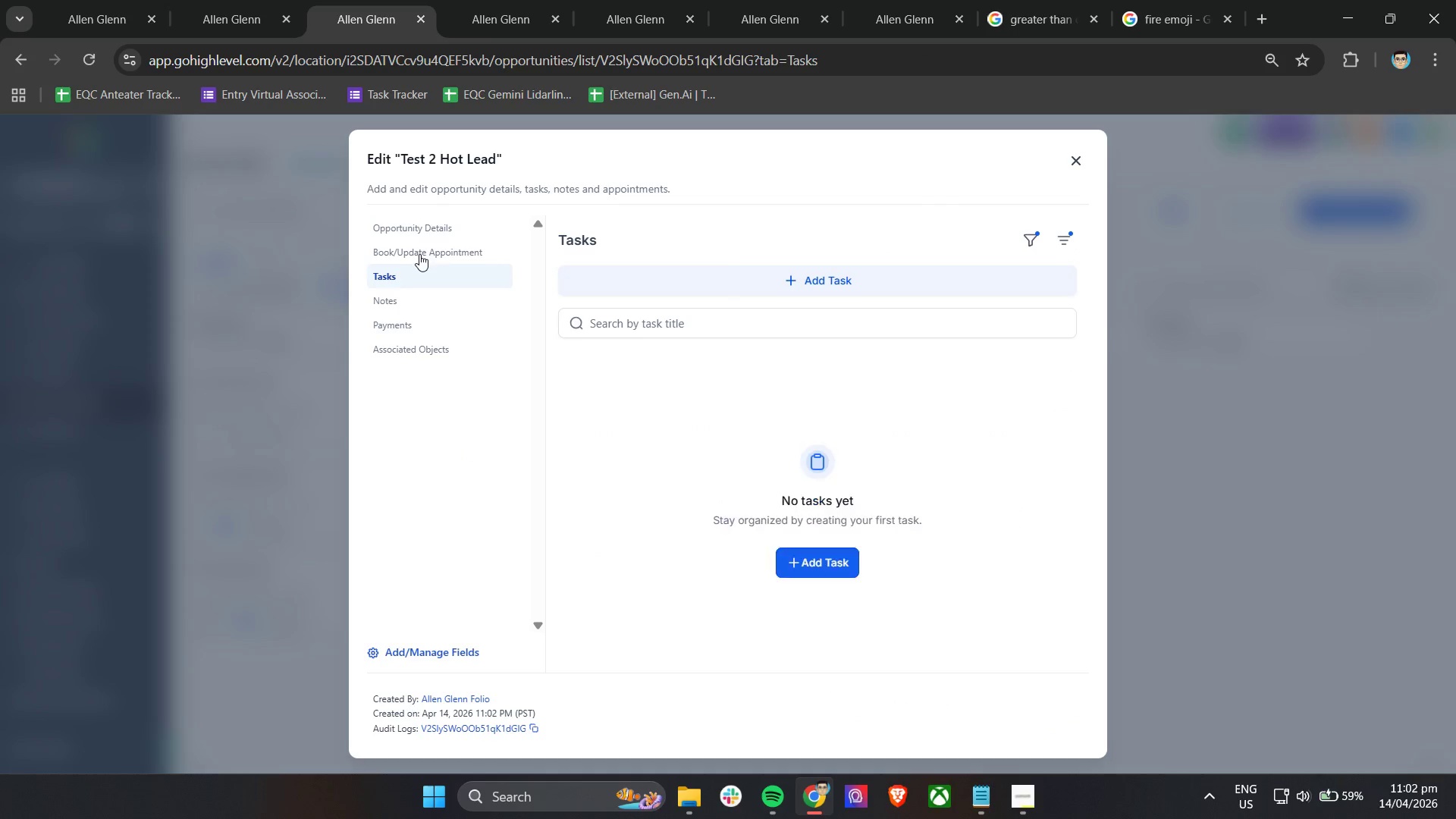 
left_click([419, 254])
 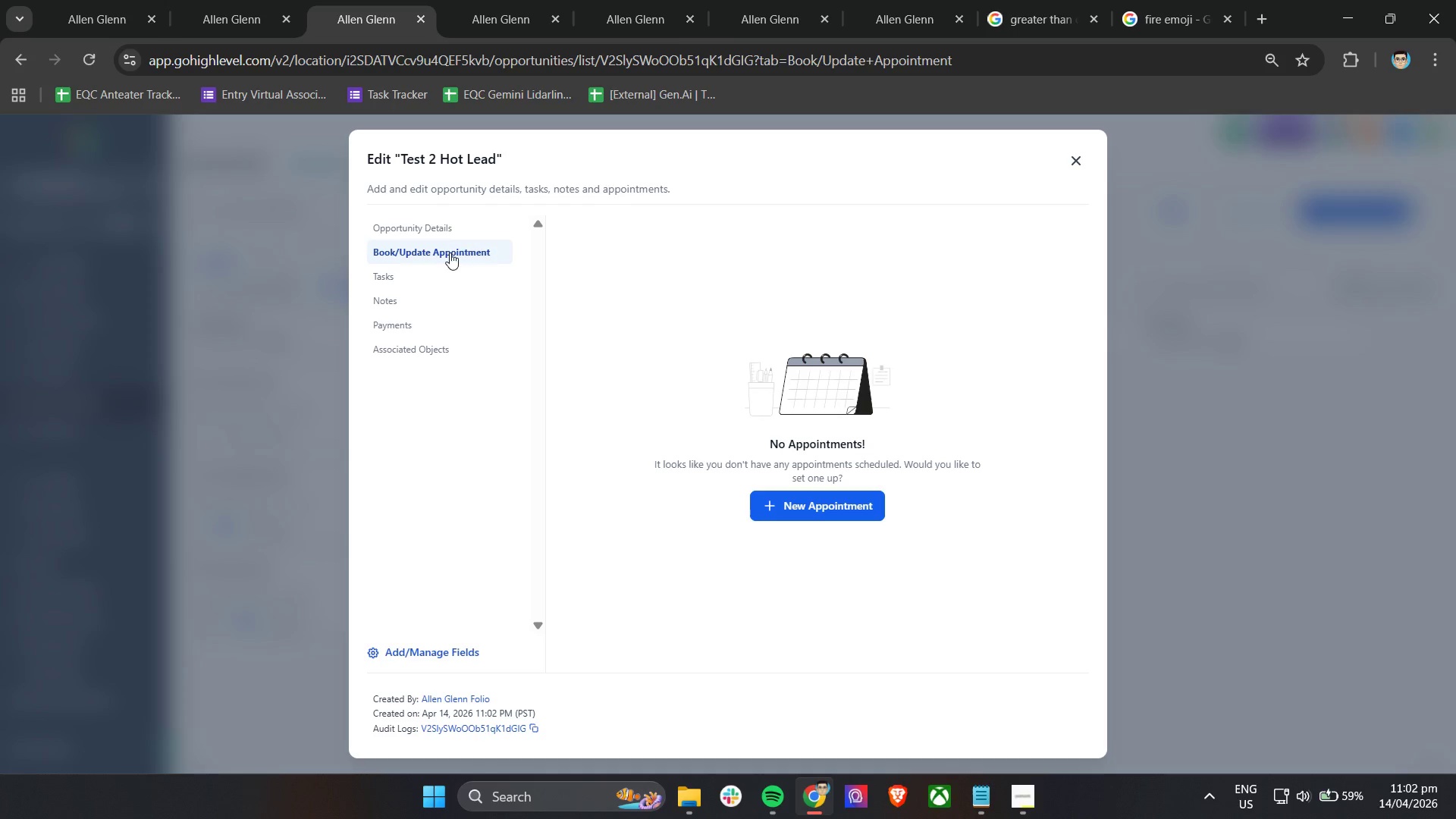 
left_click([462, 230])
 